 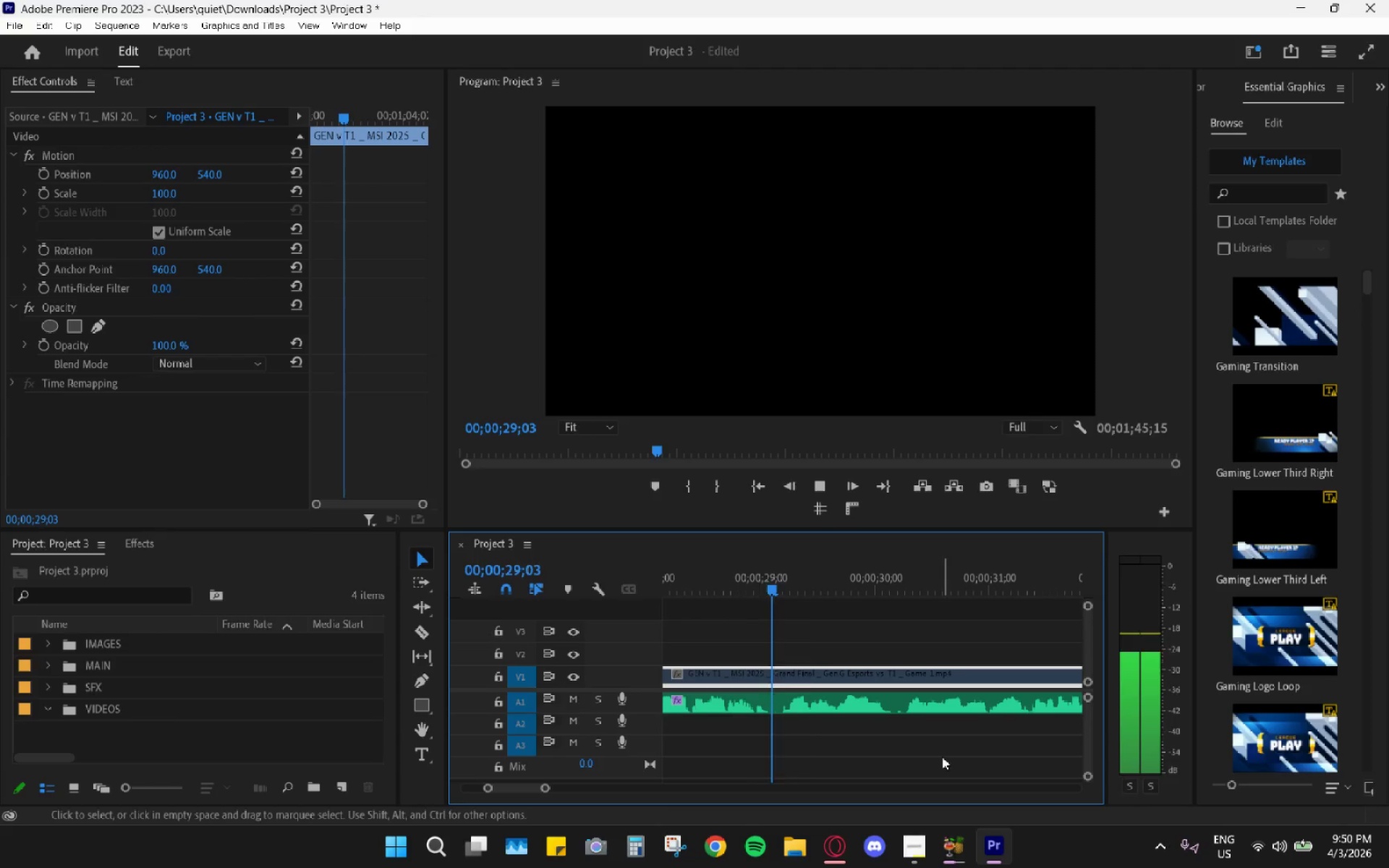 
key(Space)
 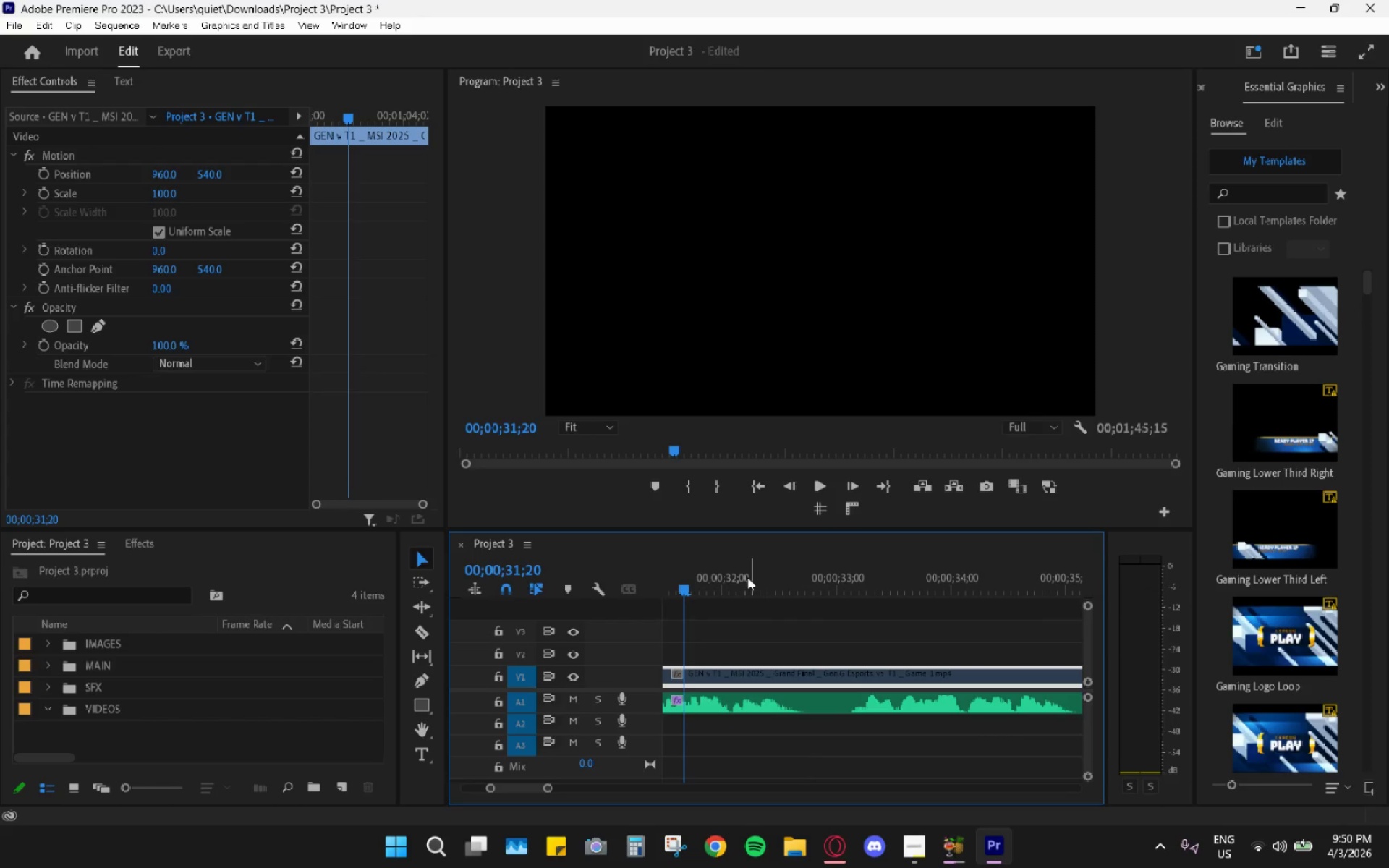 
scroll: coordinate [766, 639], scroll_direction: up, amount: 16.0
 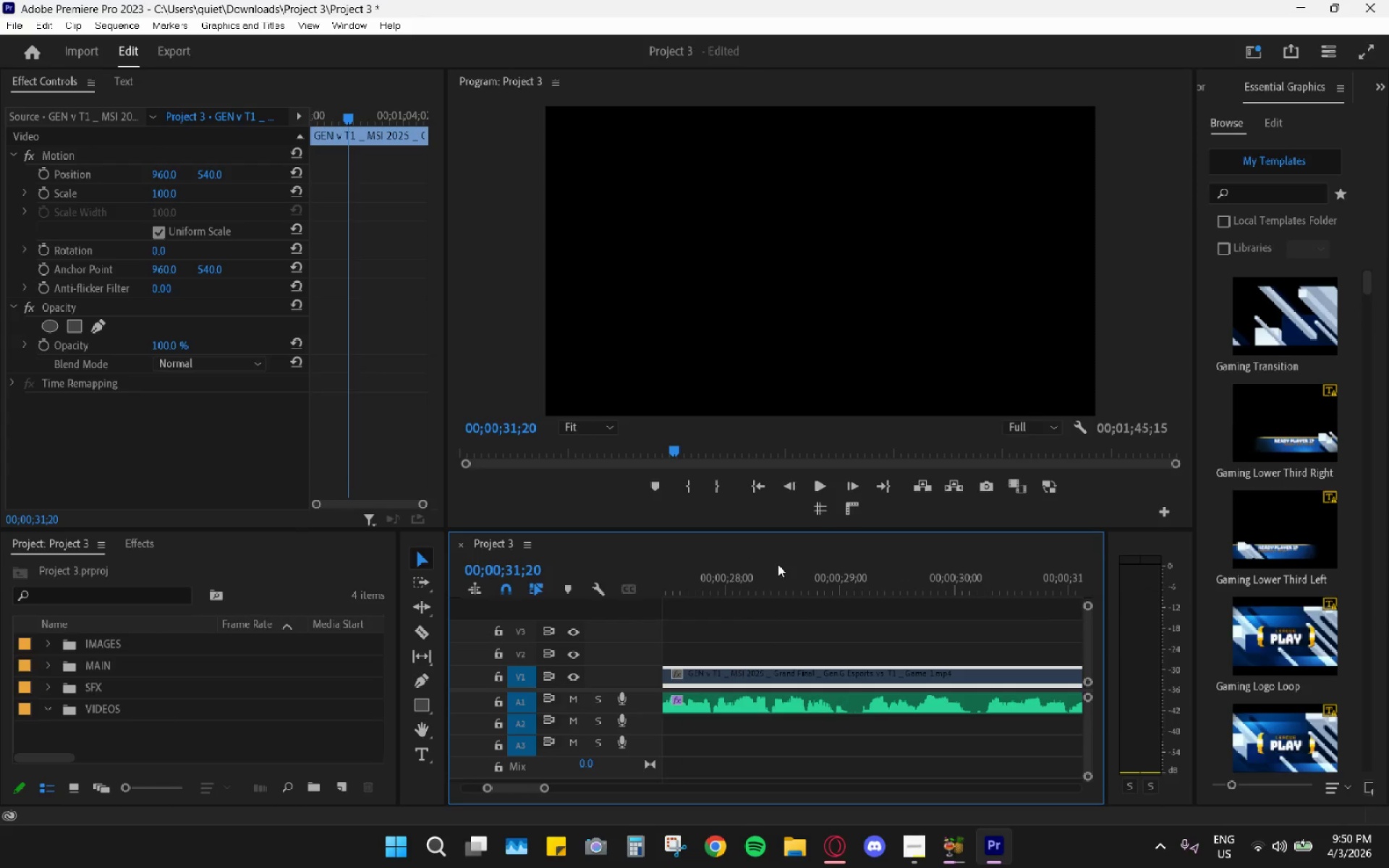 
left_click([769, 578])
 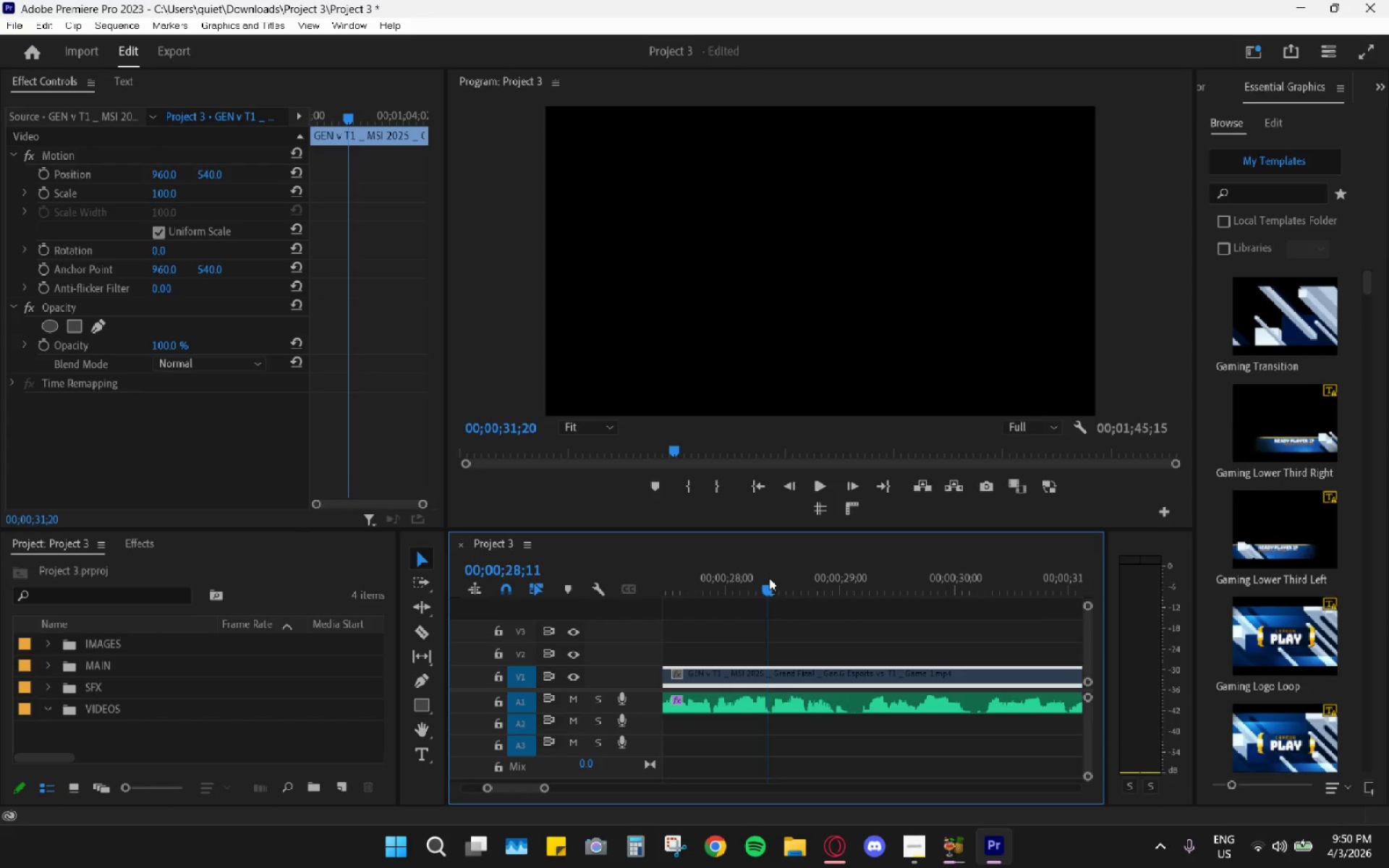 
key(Space)
 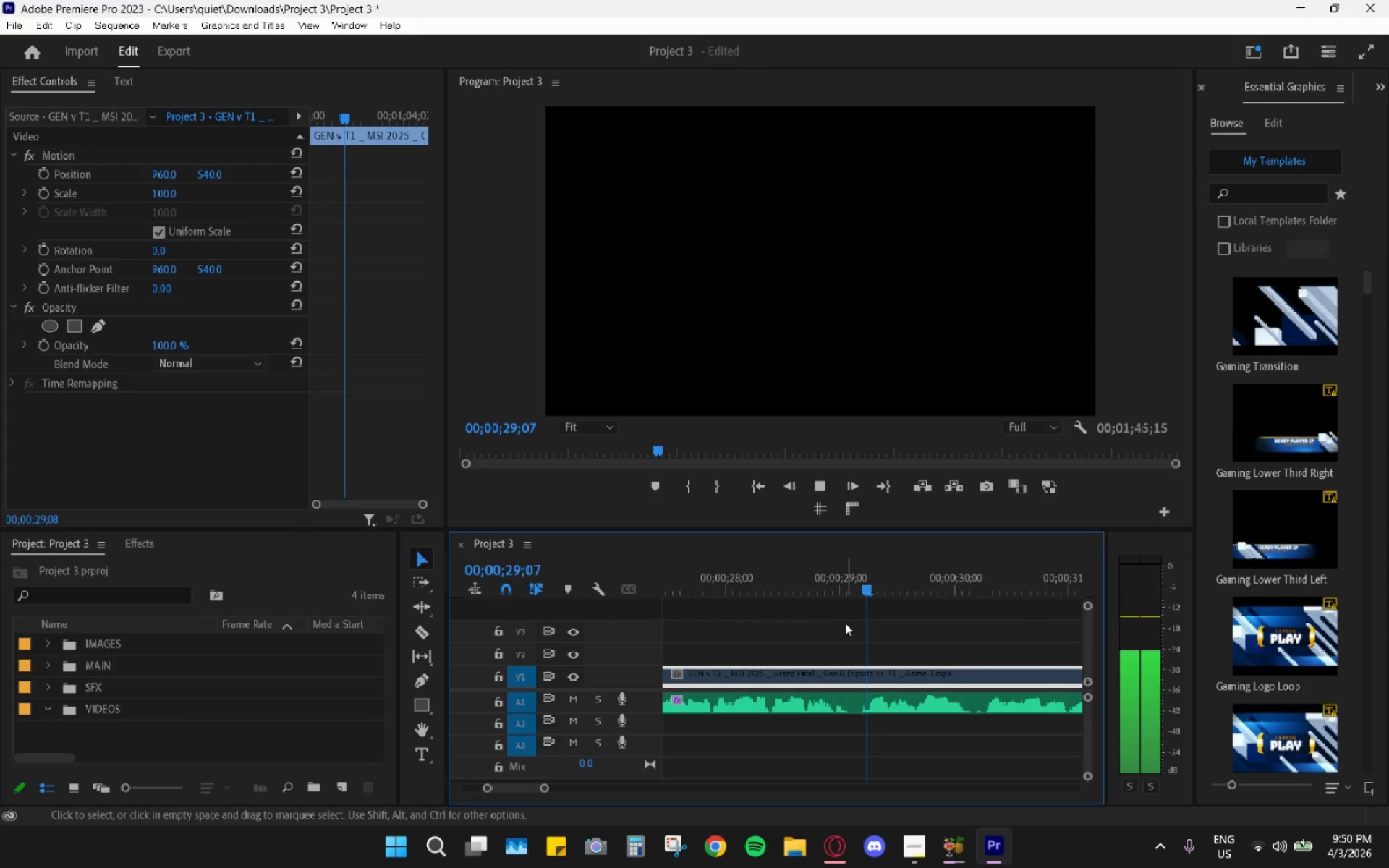 
key(Space)
 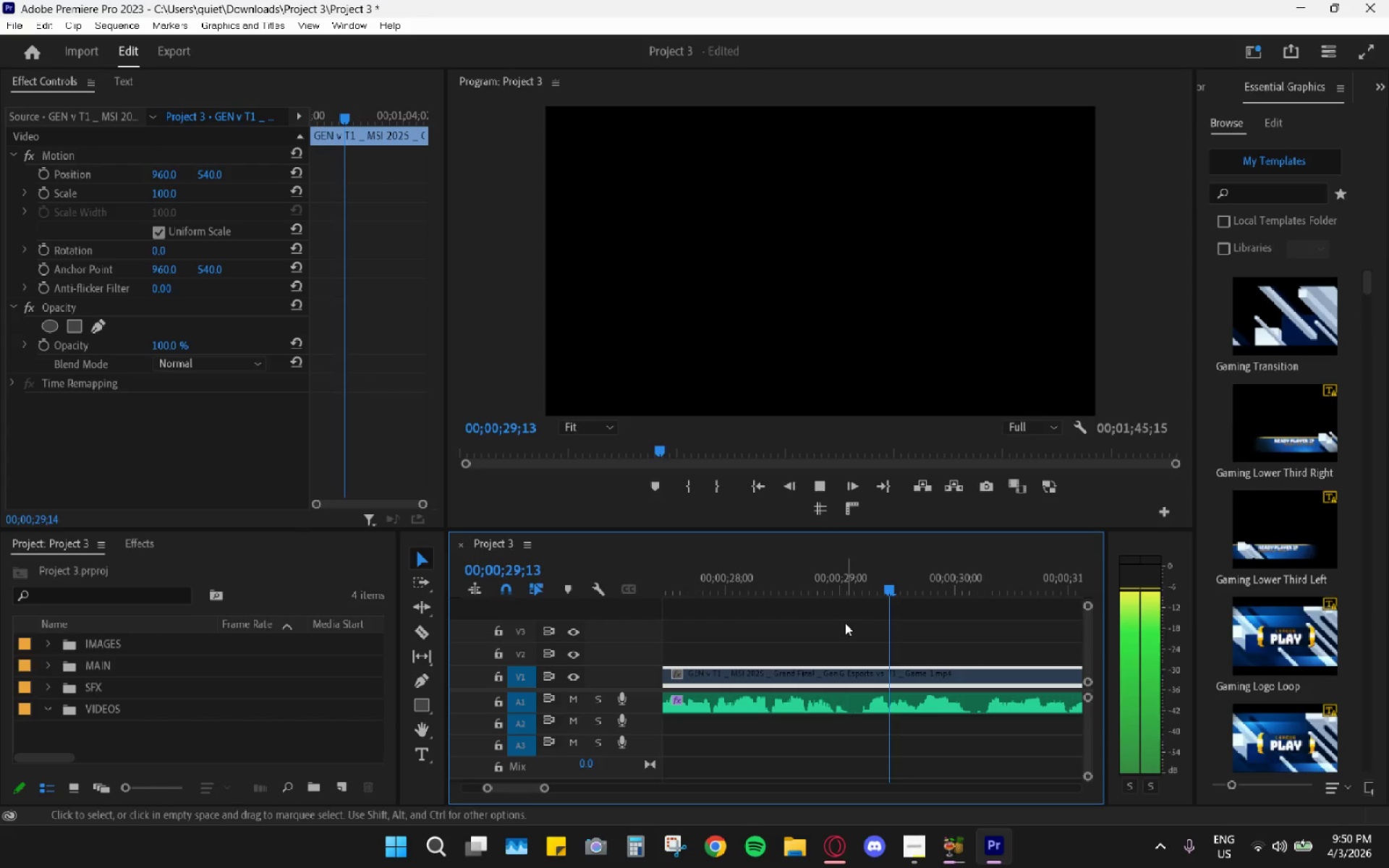 
key(Space)
 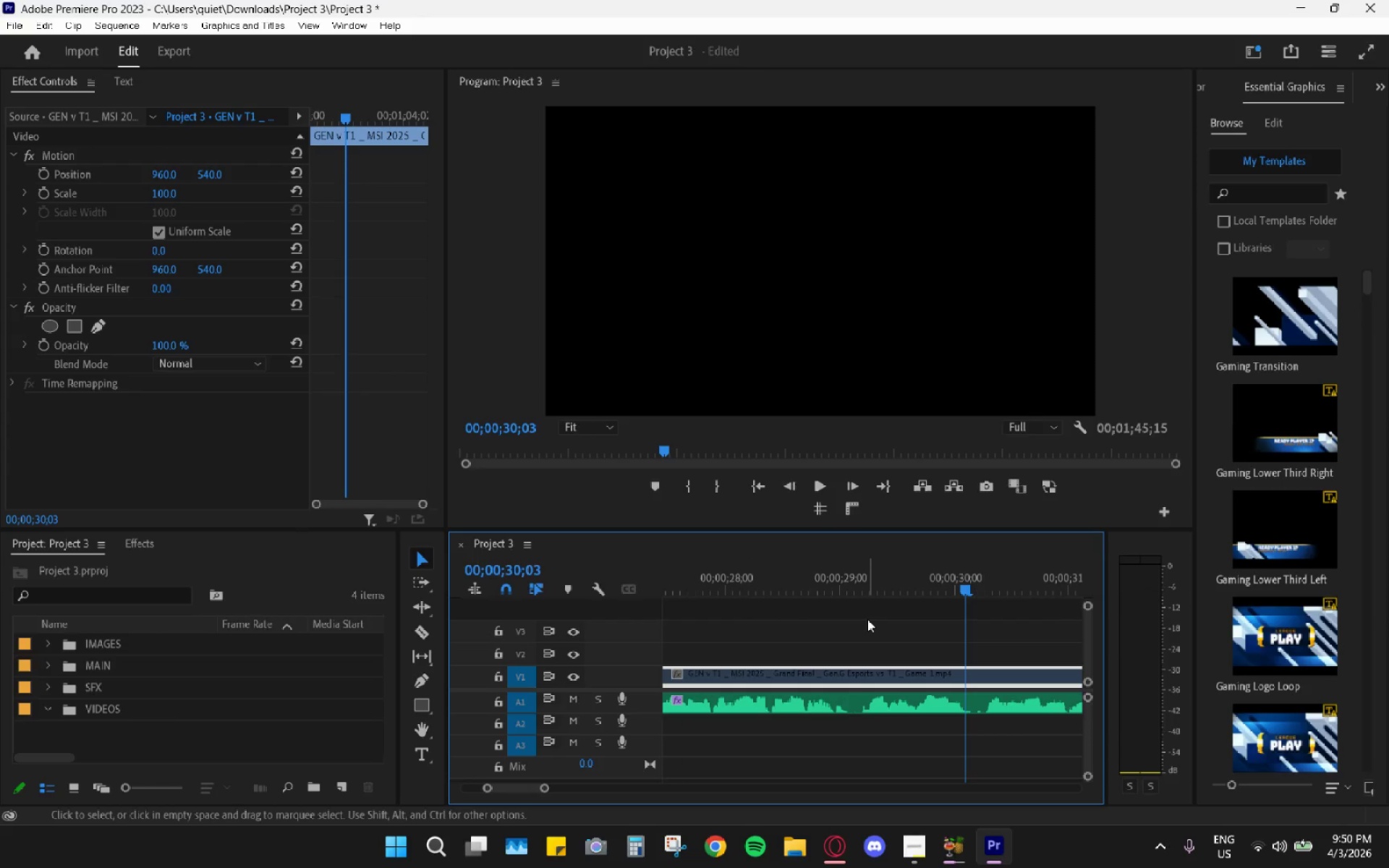 
key(Space)
 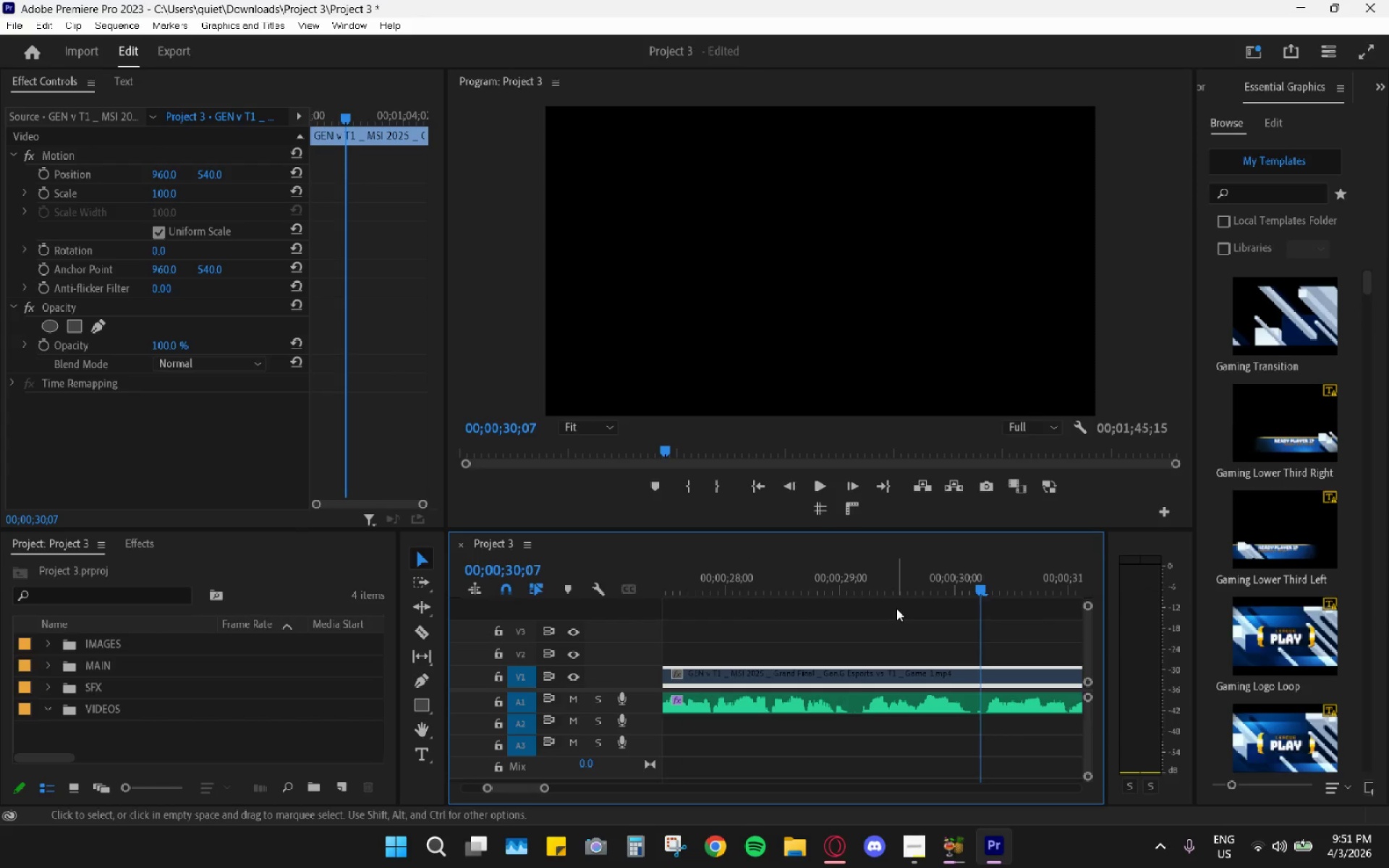 
left_click([912, 575])
 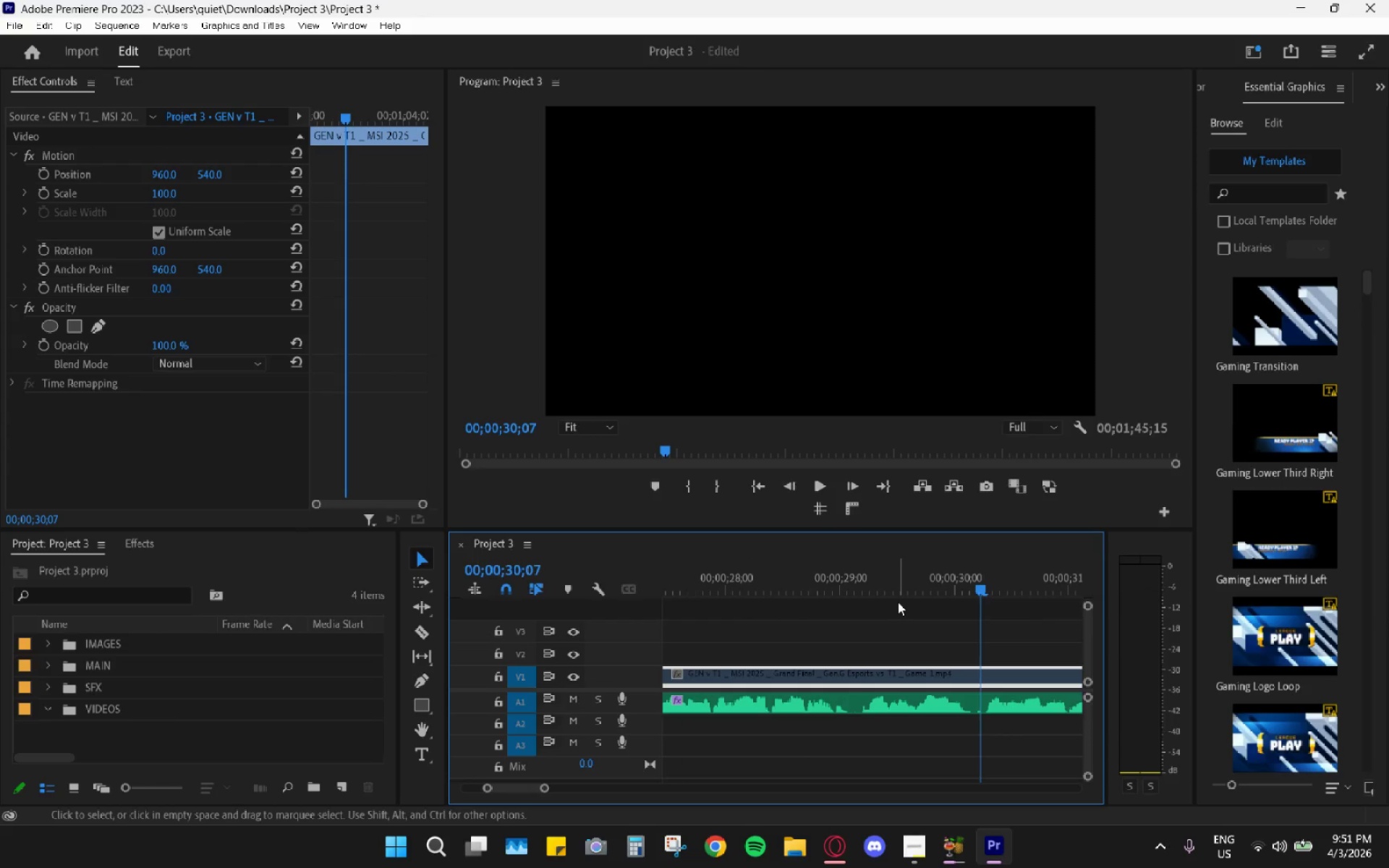 
key(Space)
 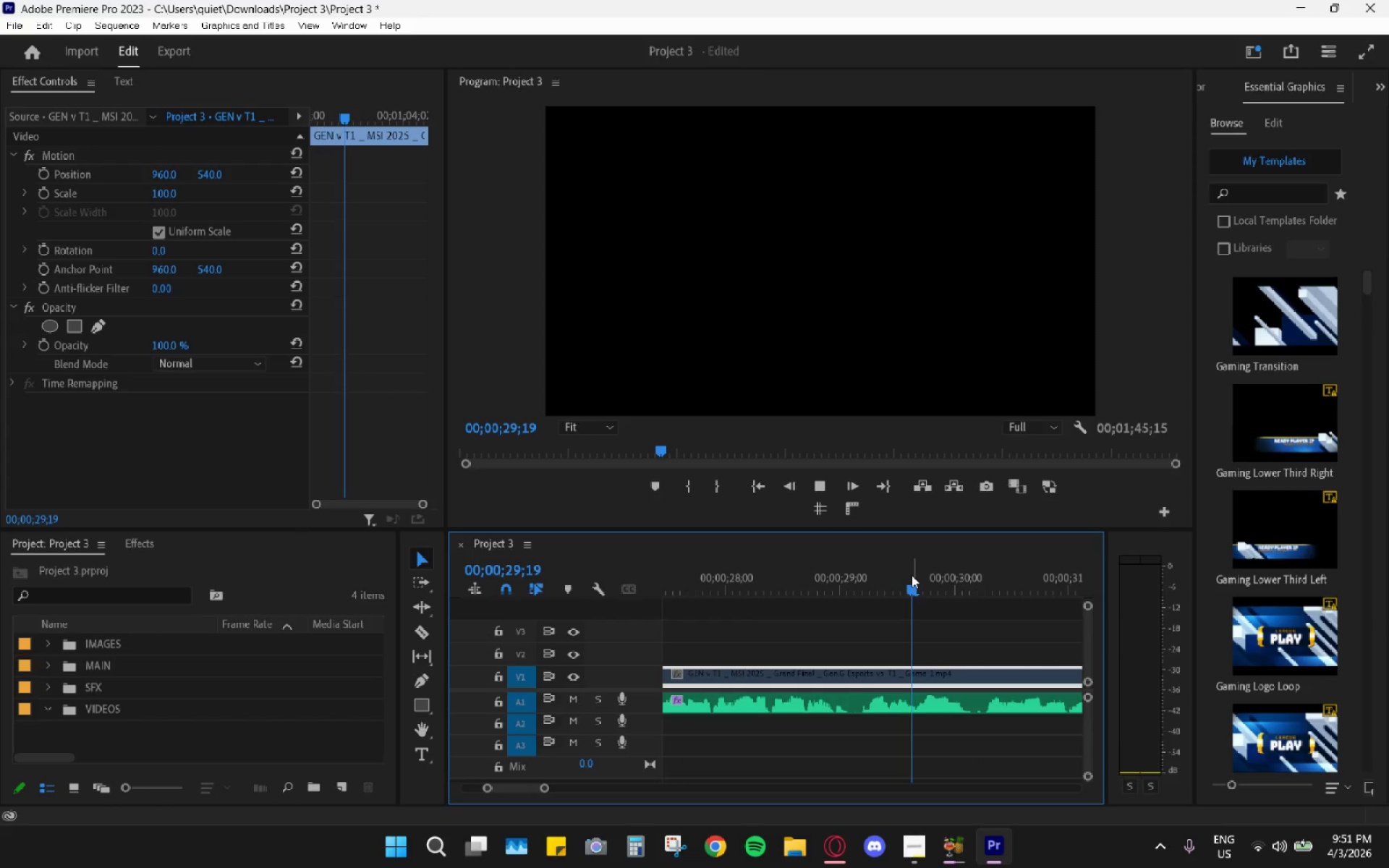 
key(Space)
 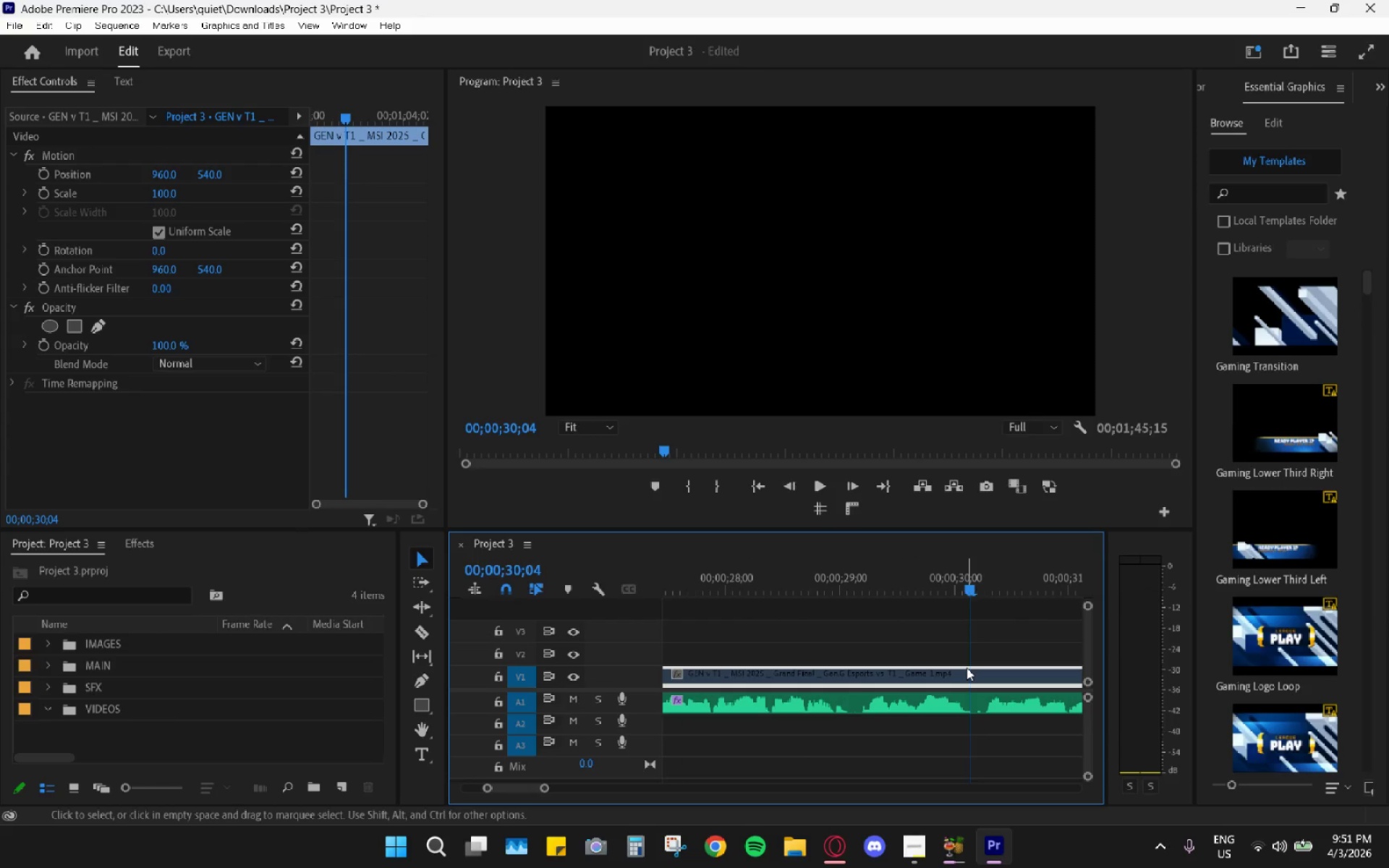 
key(C)
 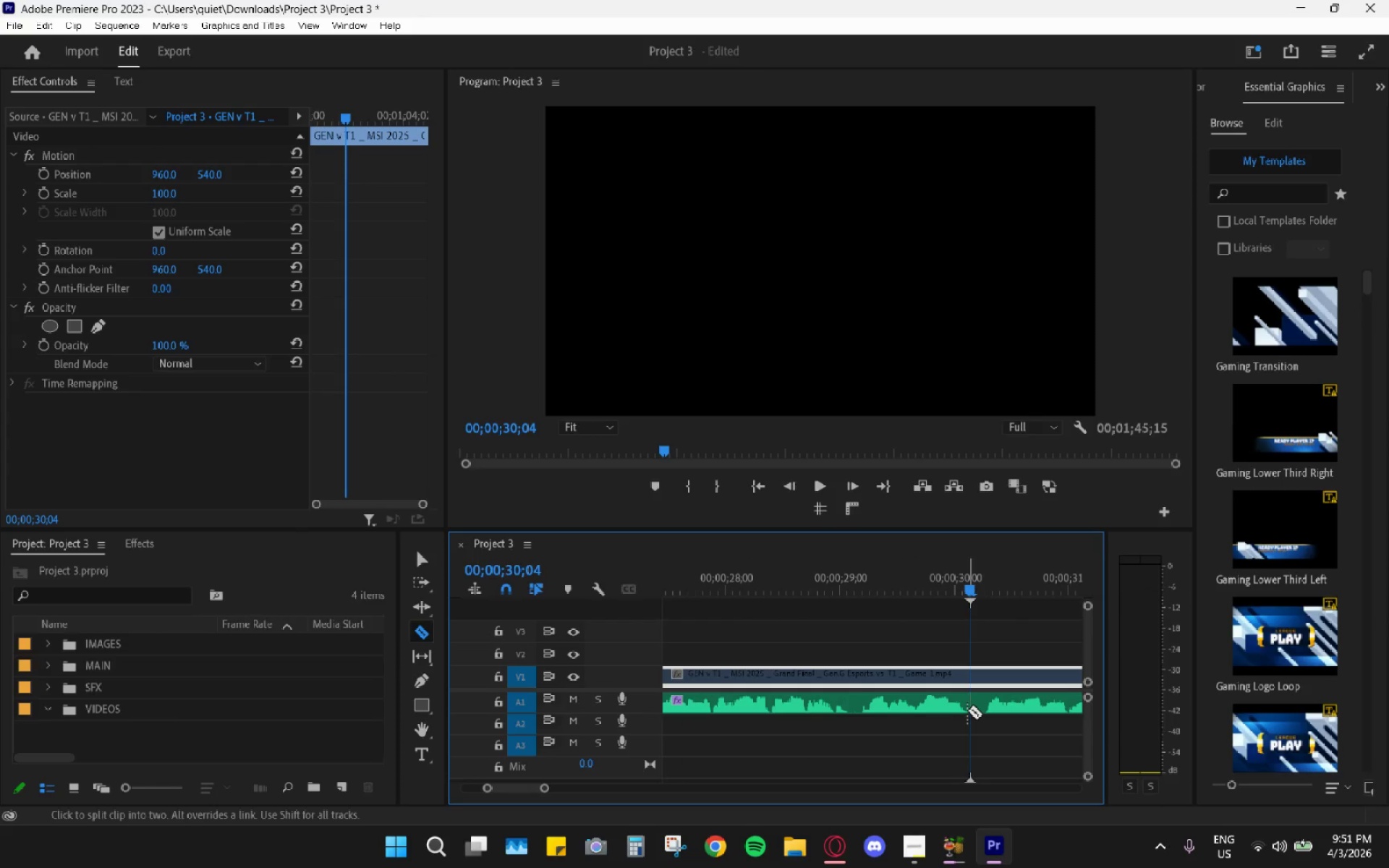 
left_click([968, 707])
 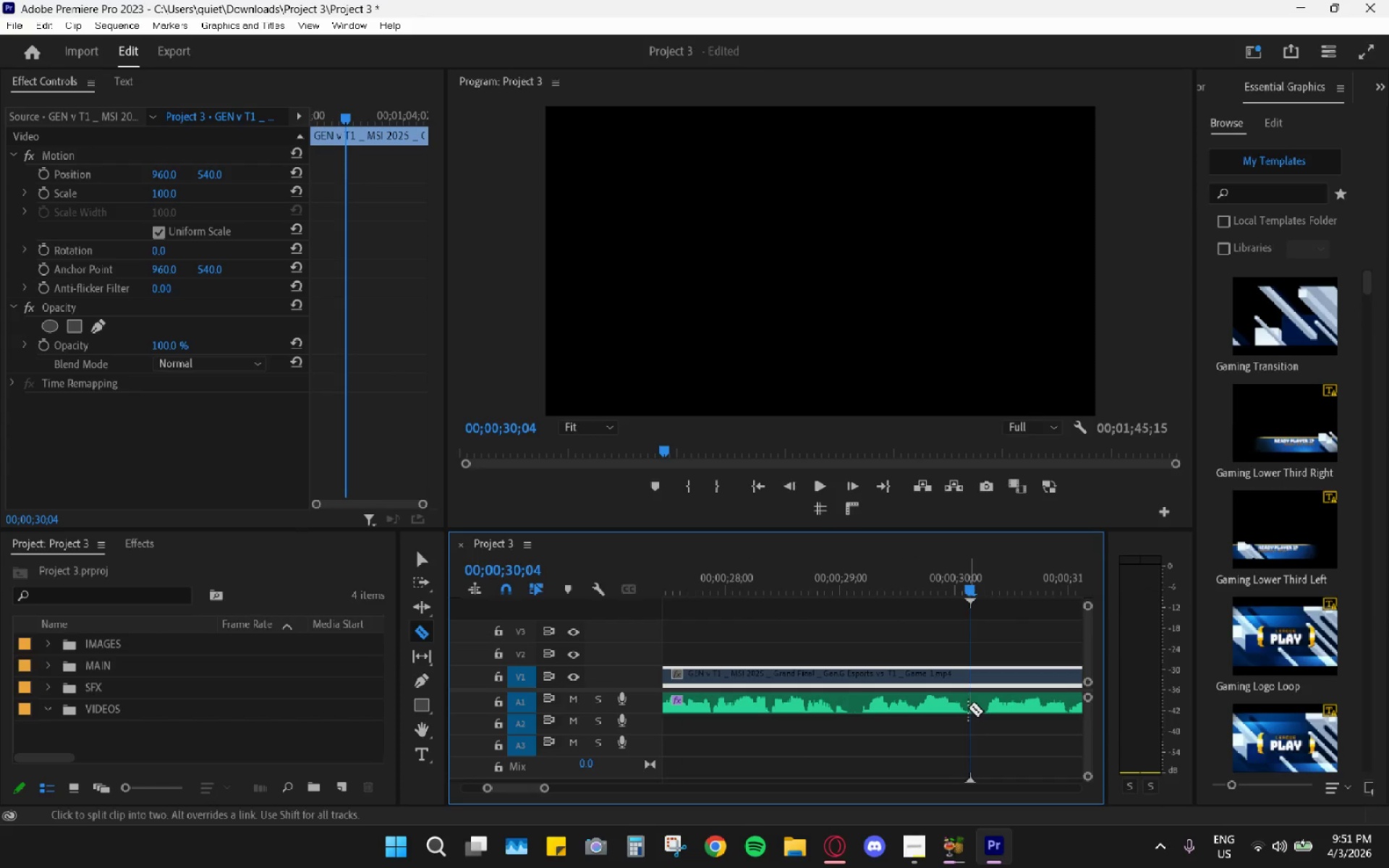 
left_click([986, 709])
 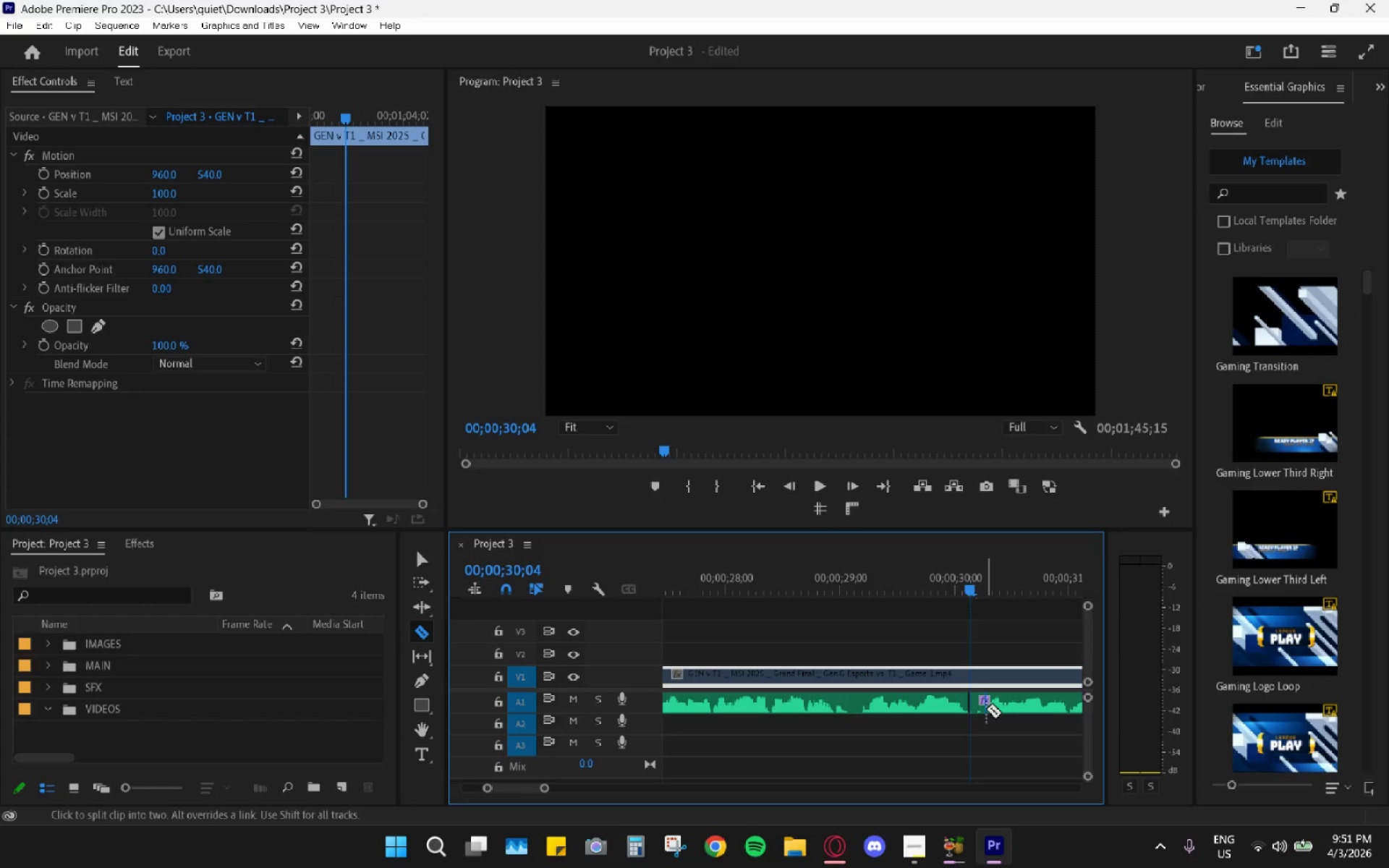 
key(V)
 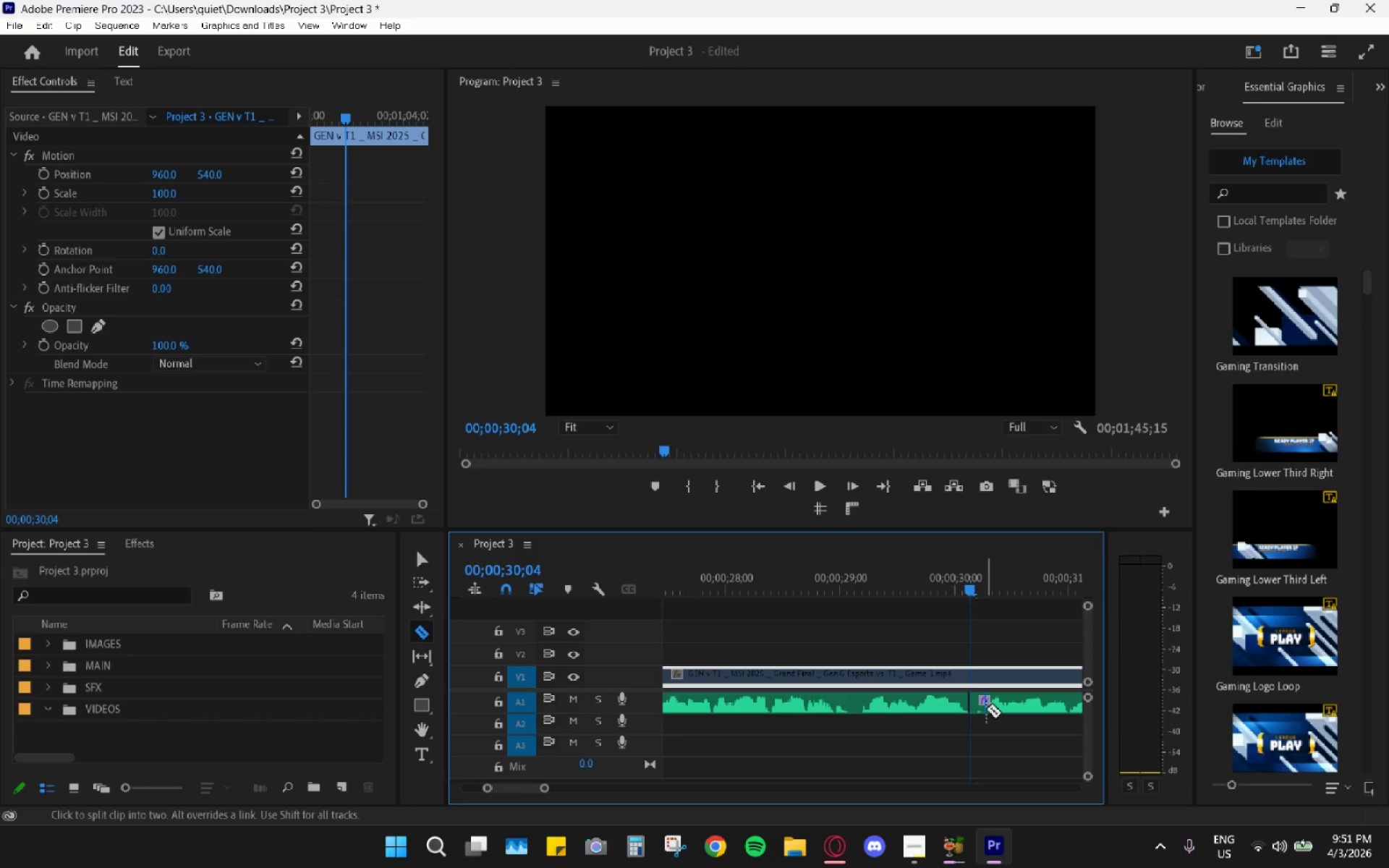 
double_click([980, 707])
 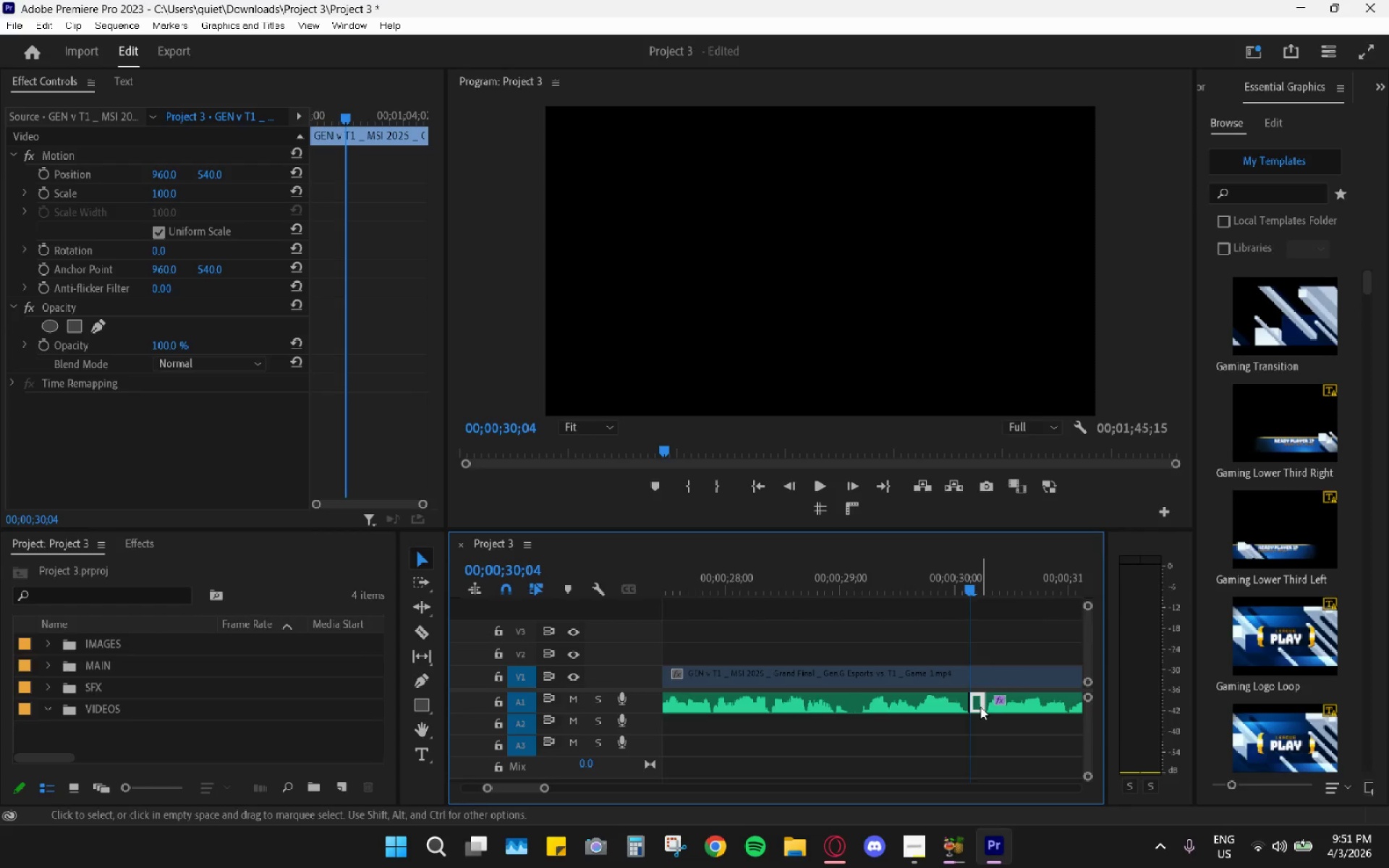 
key(J)
 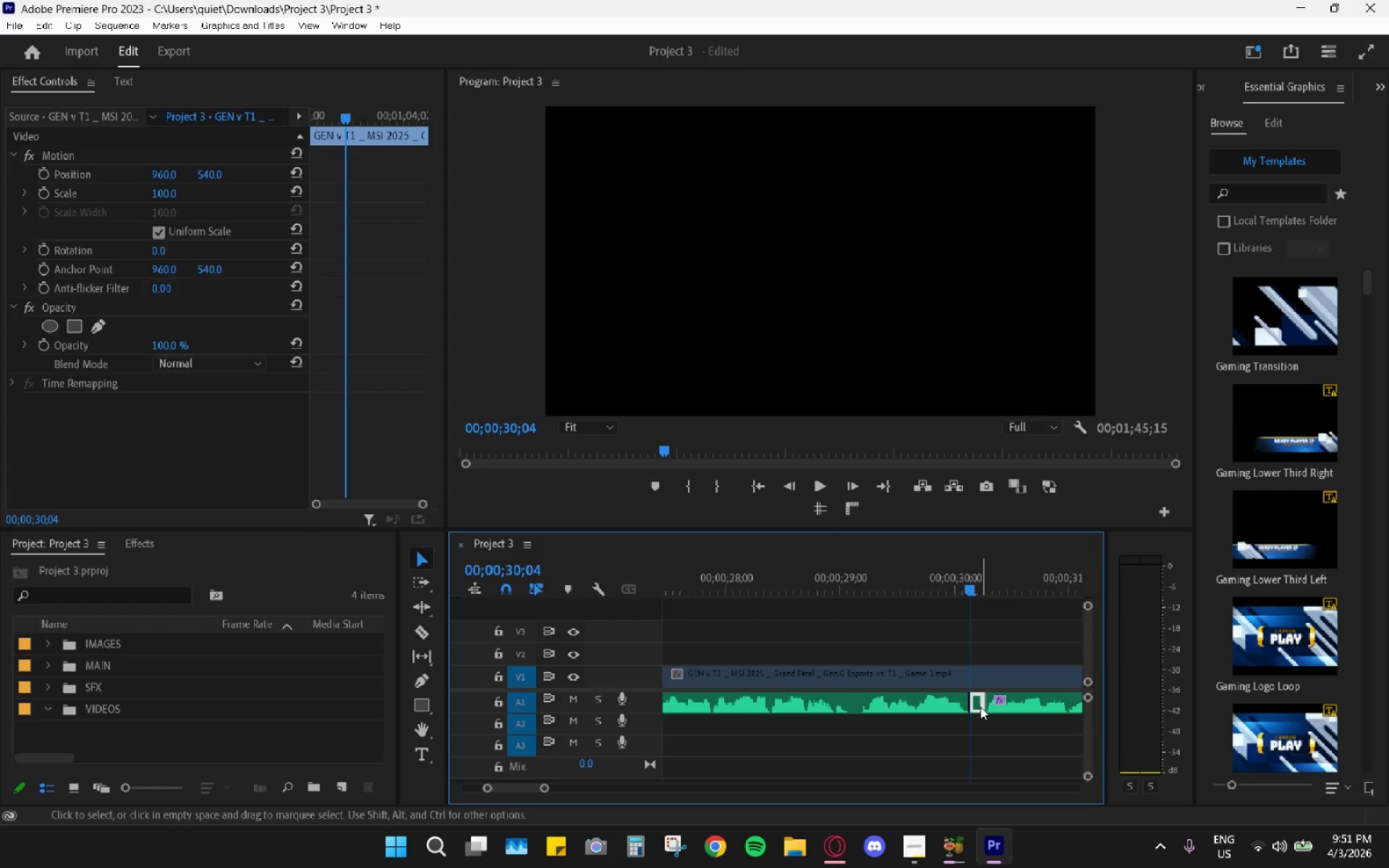 
left_click([980, 706])
 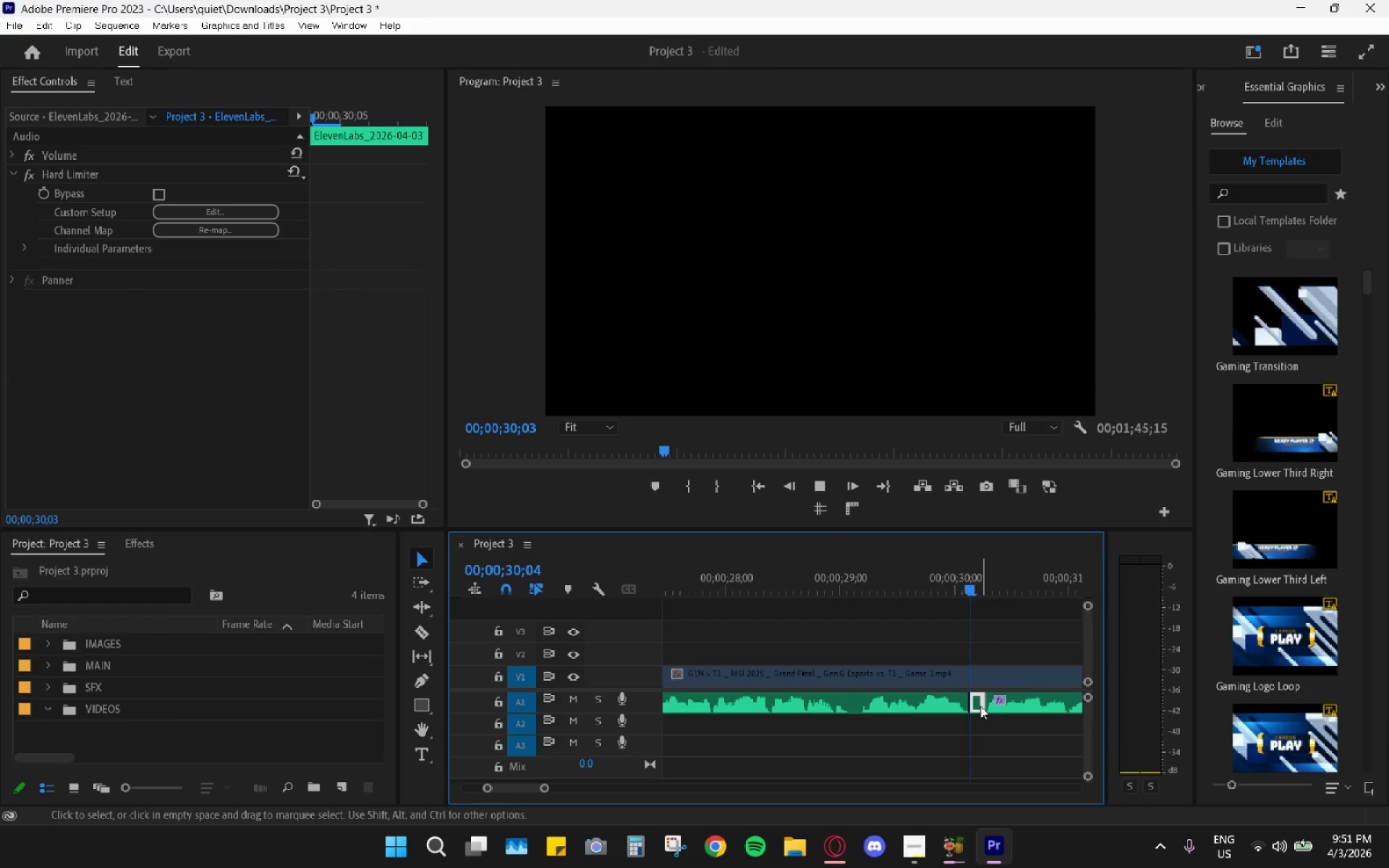 
key(Space)
 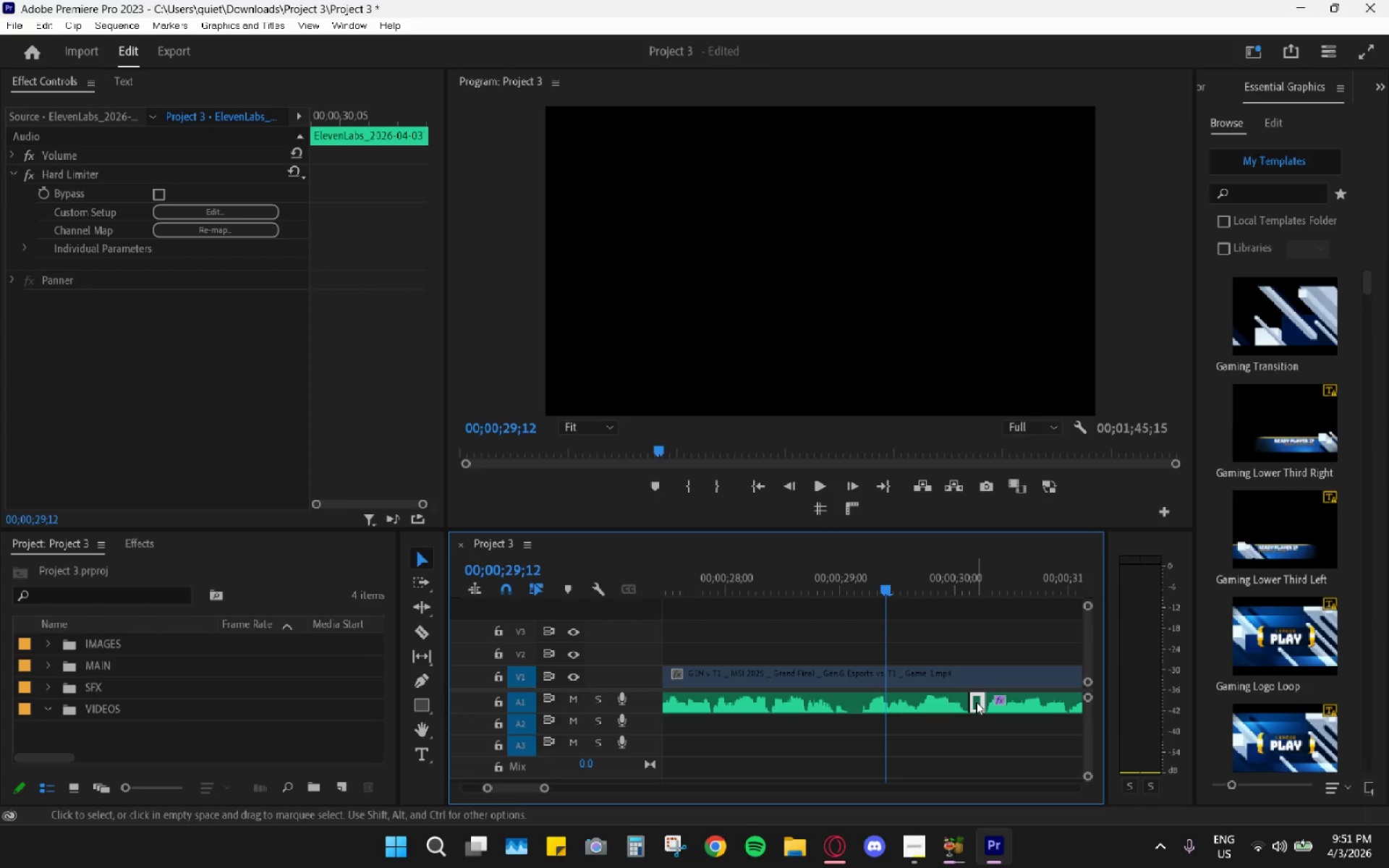 
key(H)
 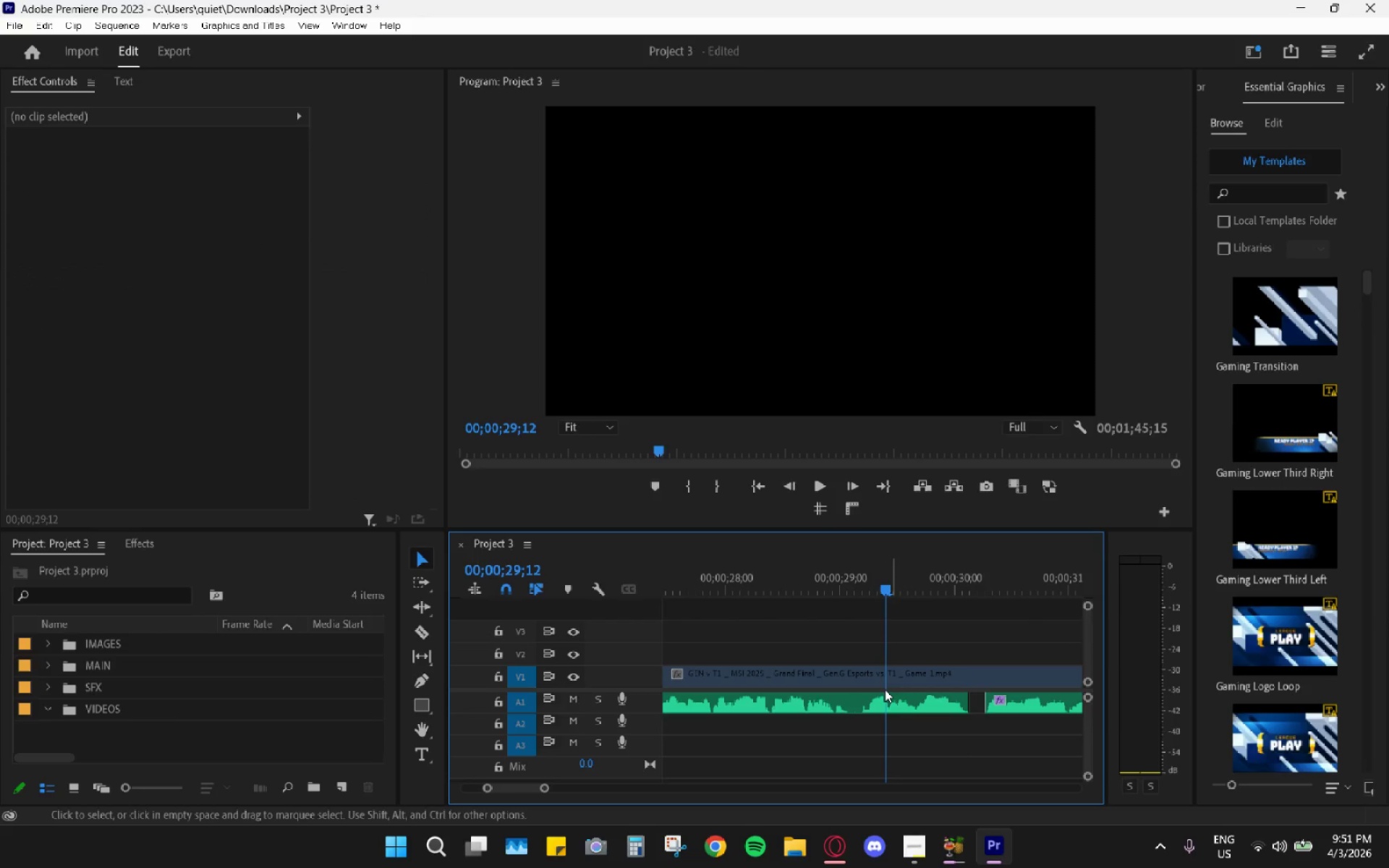 
key(Space)
 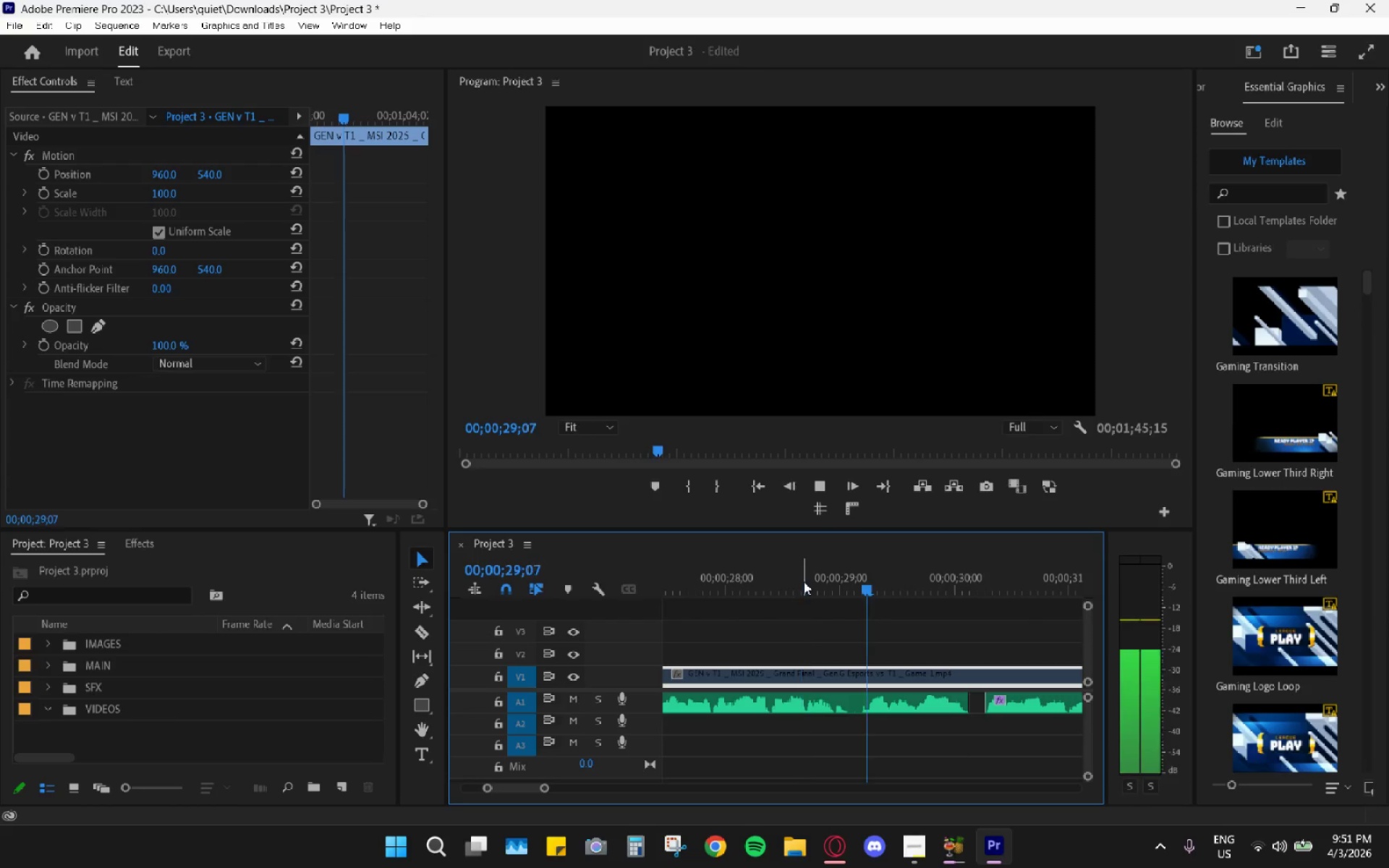 
key(Space)
 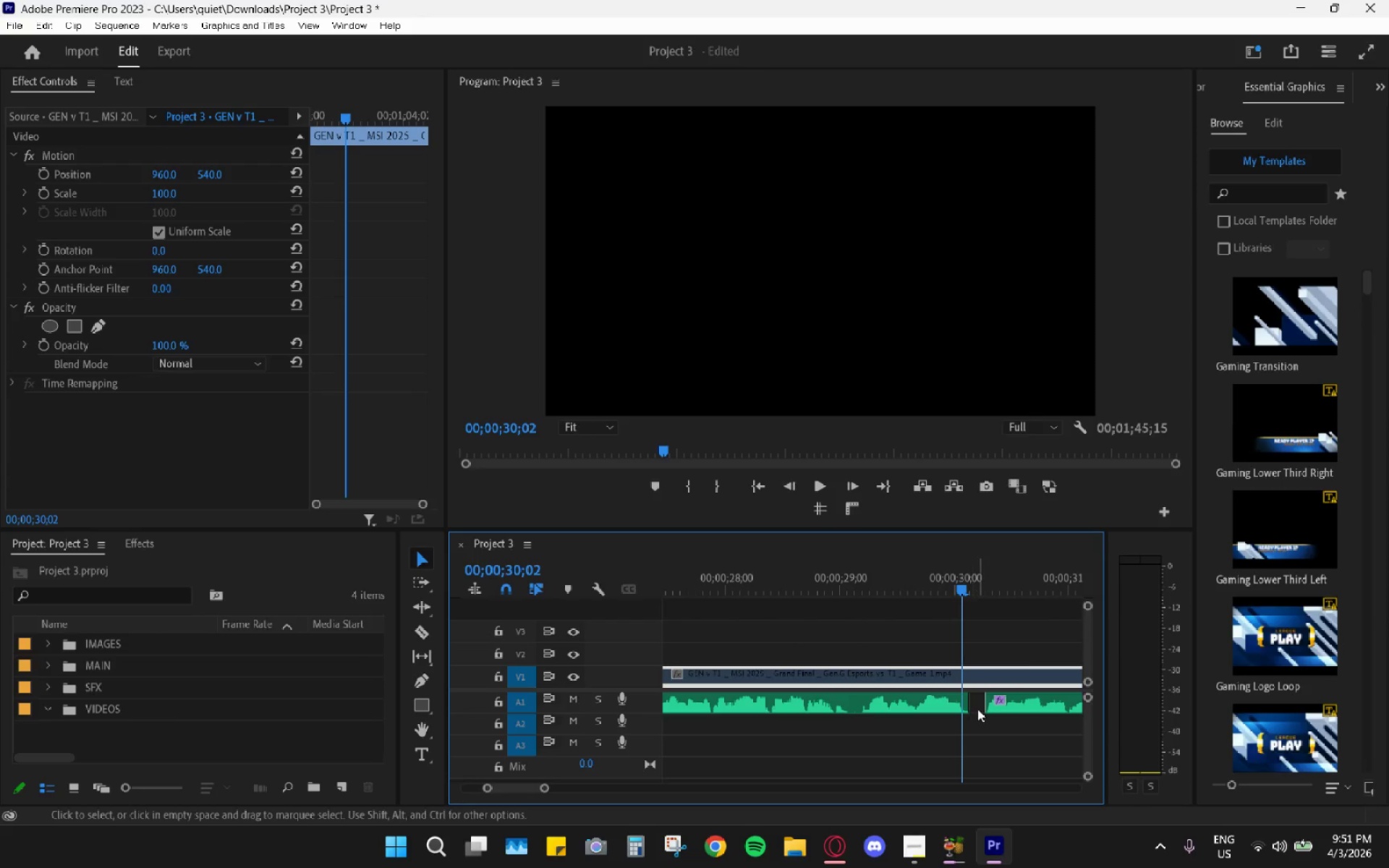 
left_click([977, 709])
 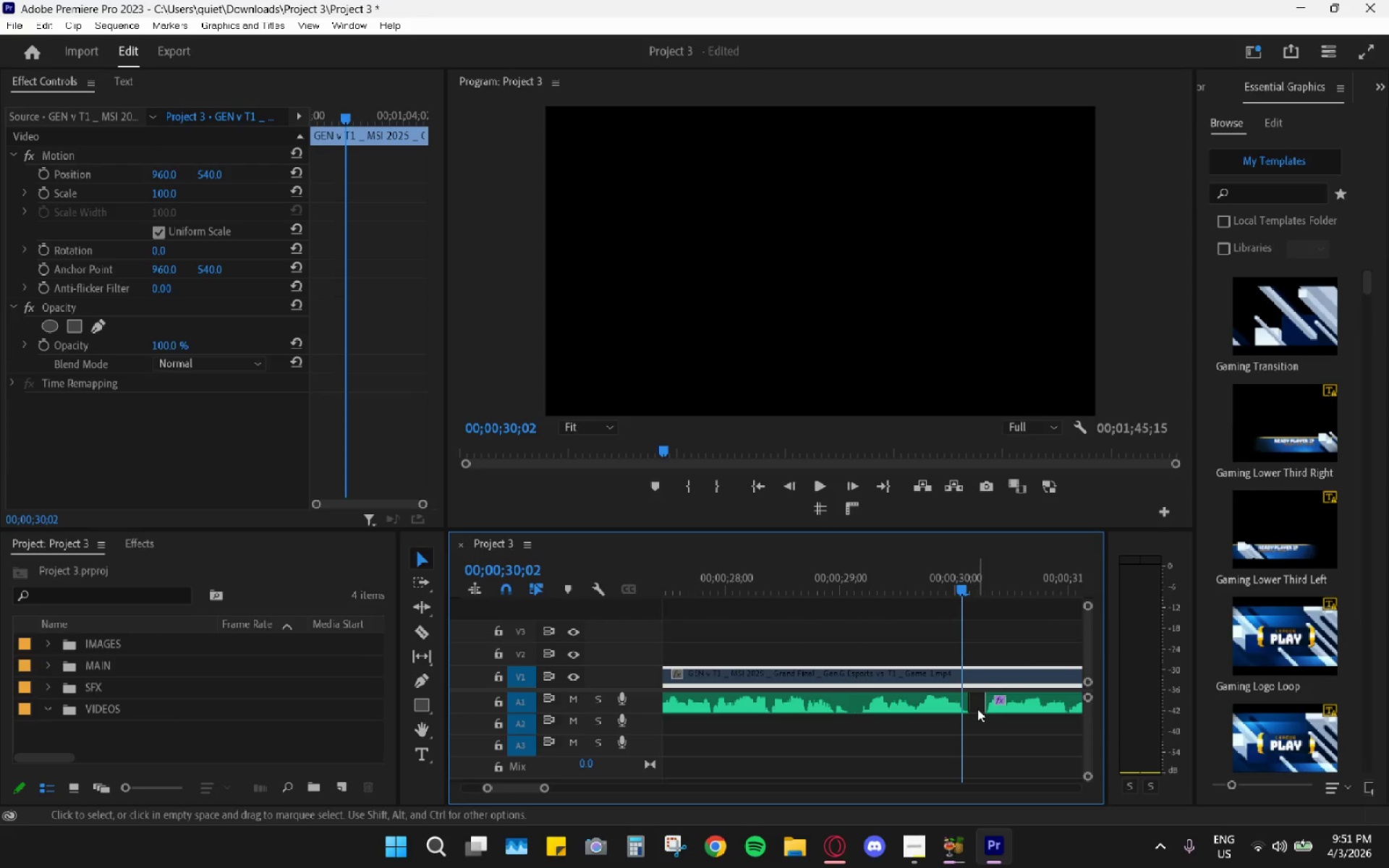 
left_click([982, 694])
 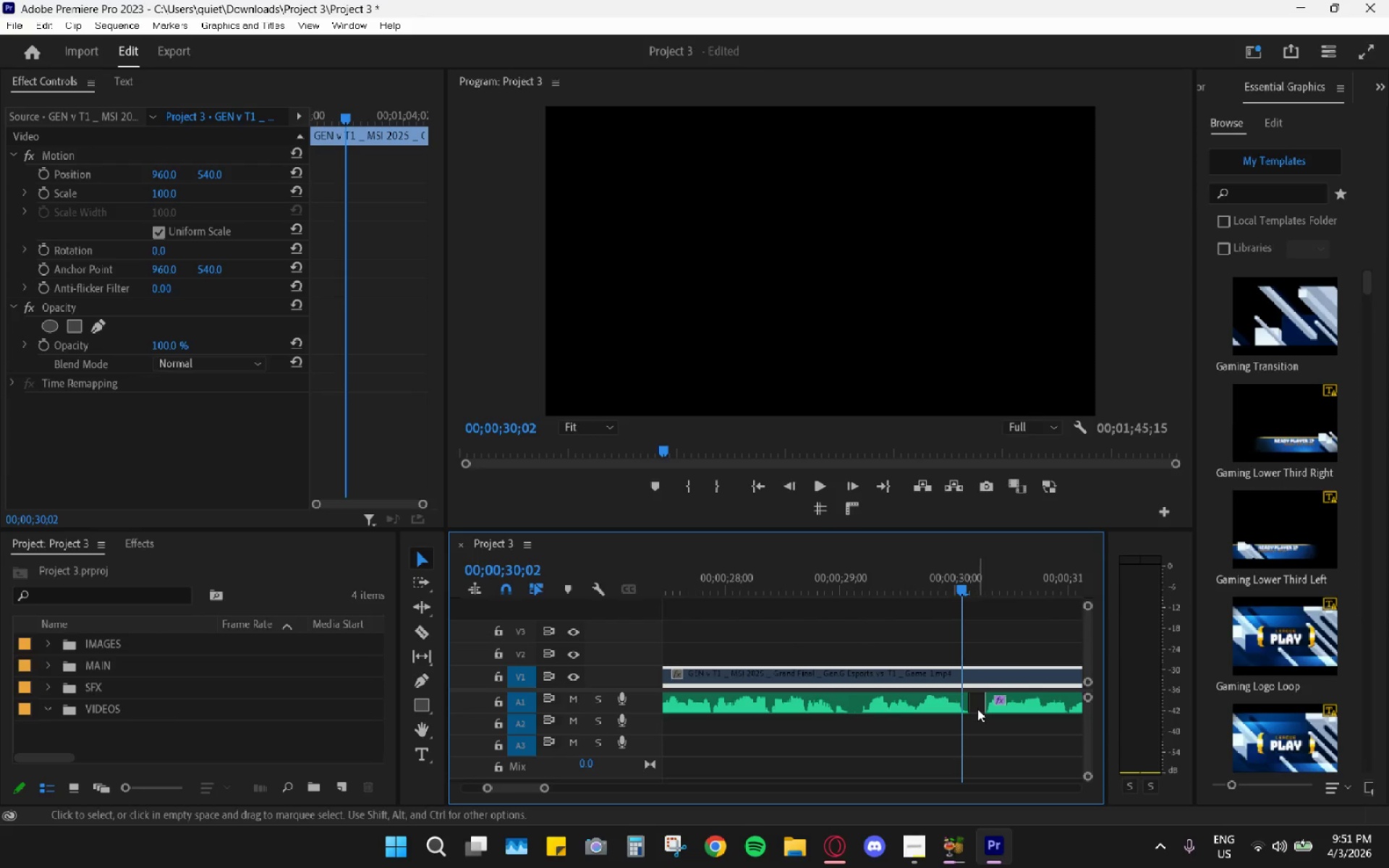 
left_click([977, 698])
 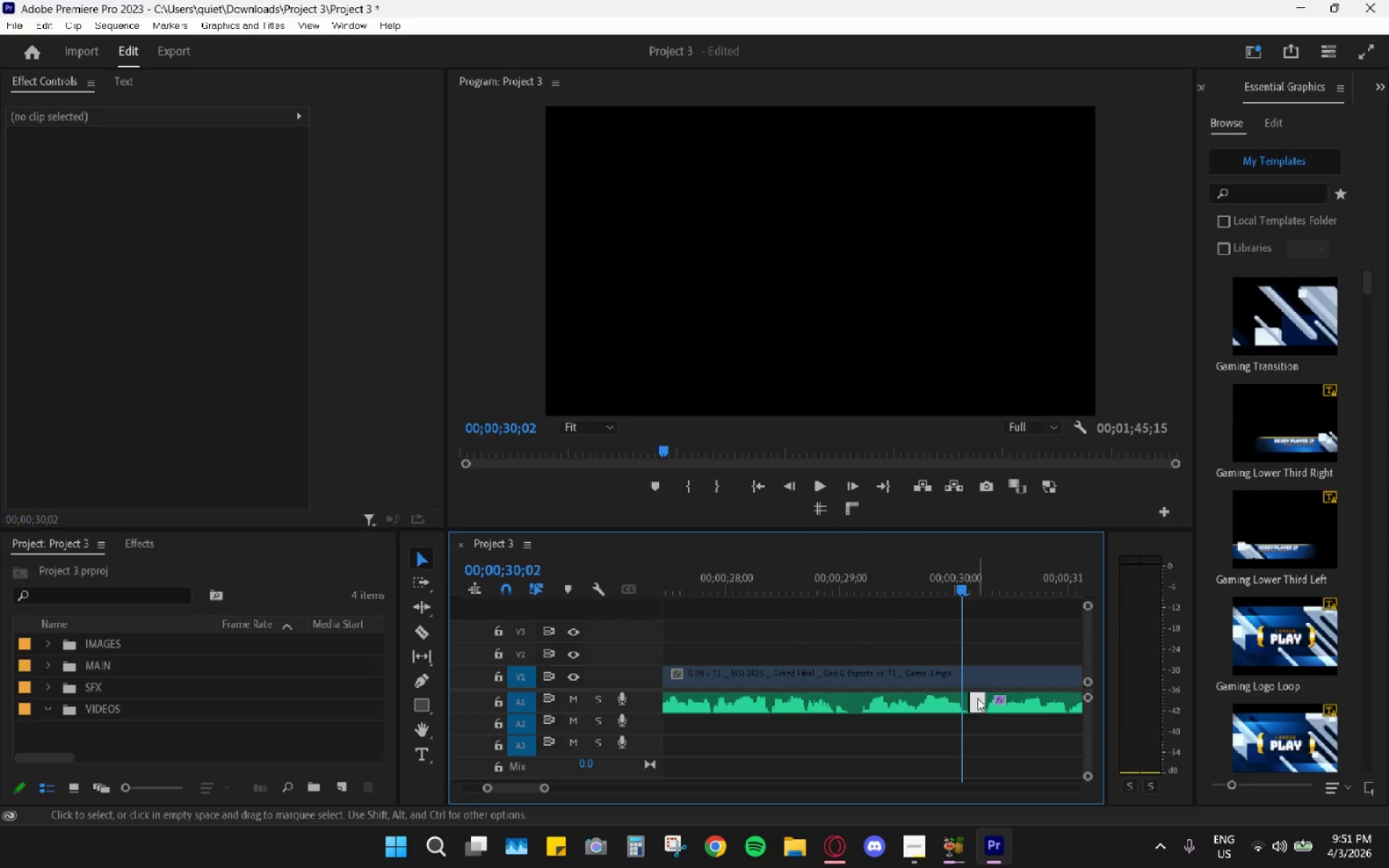 
key(H)
 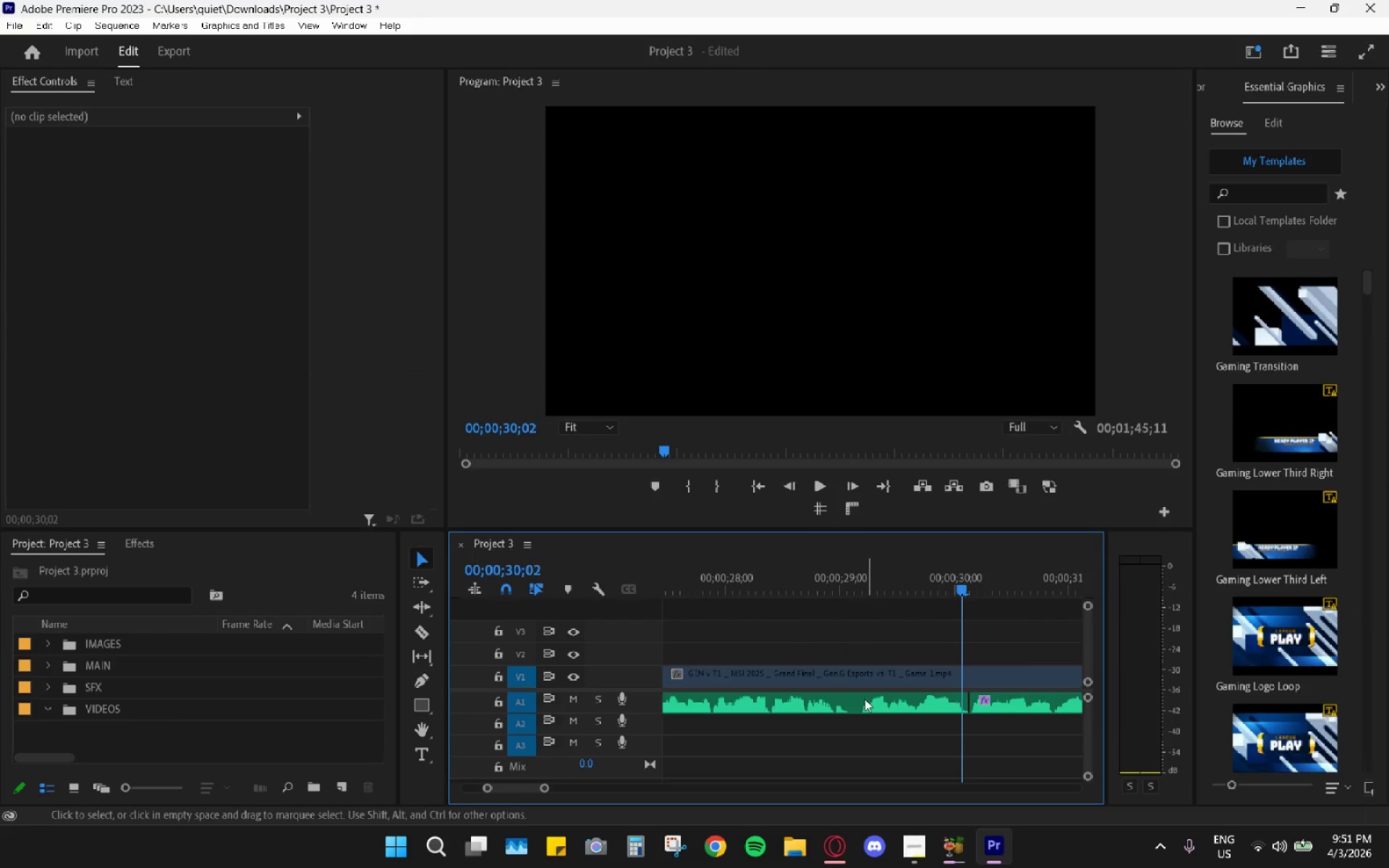 
type(cv)
 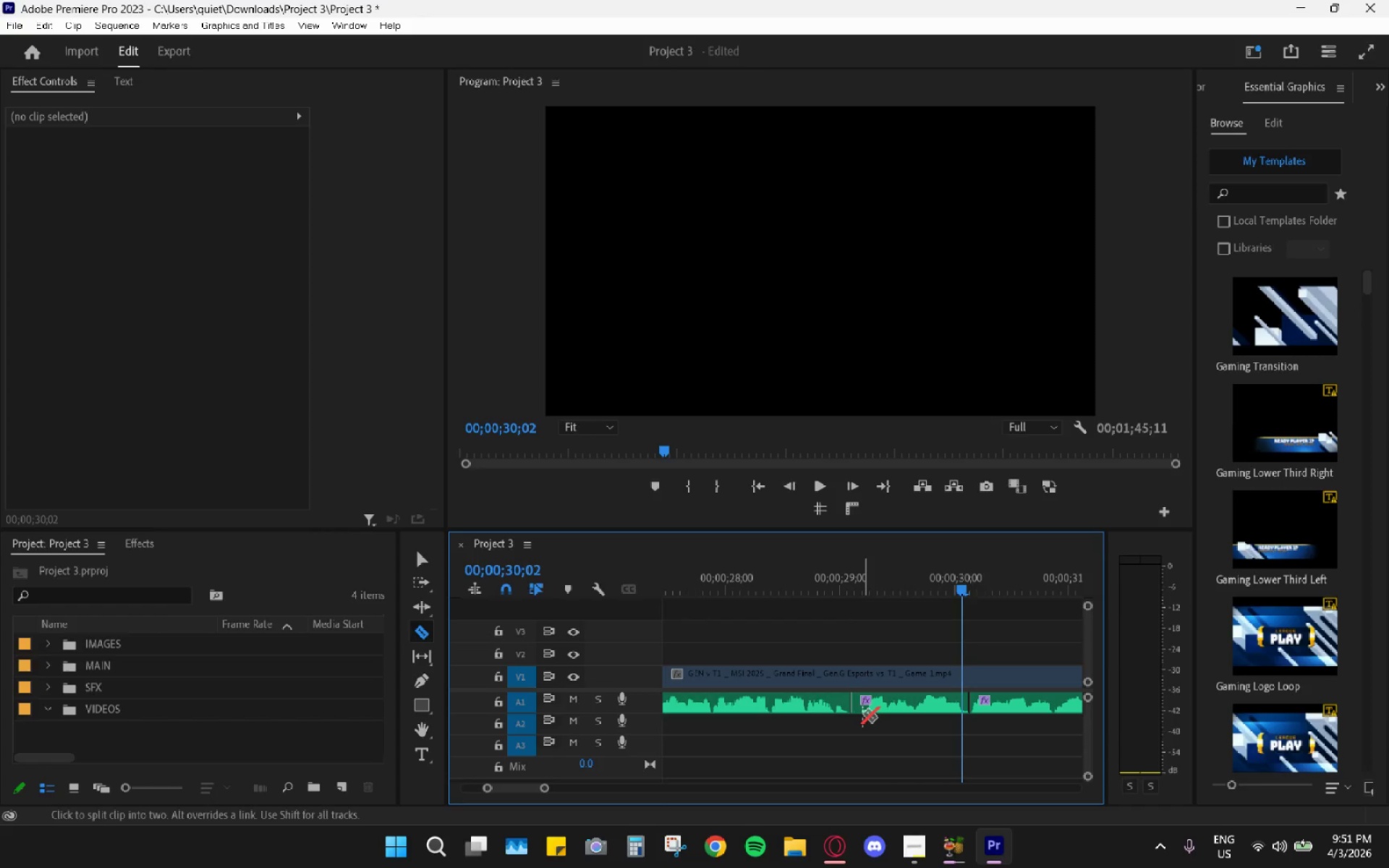 
left_click([857, 710])
 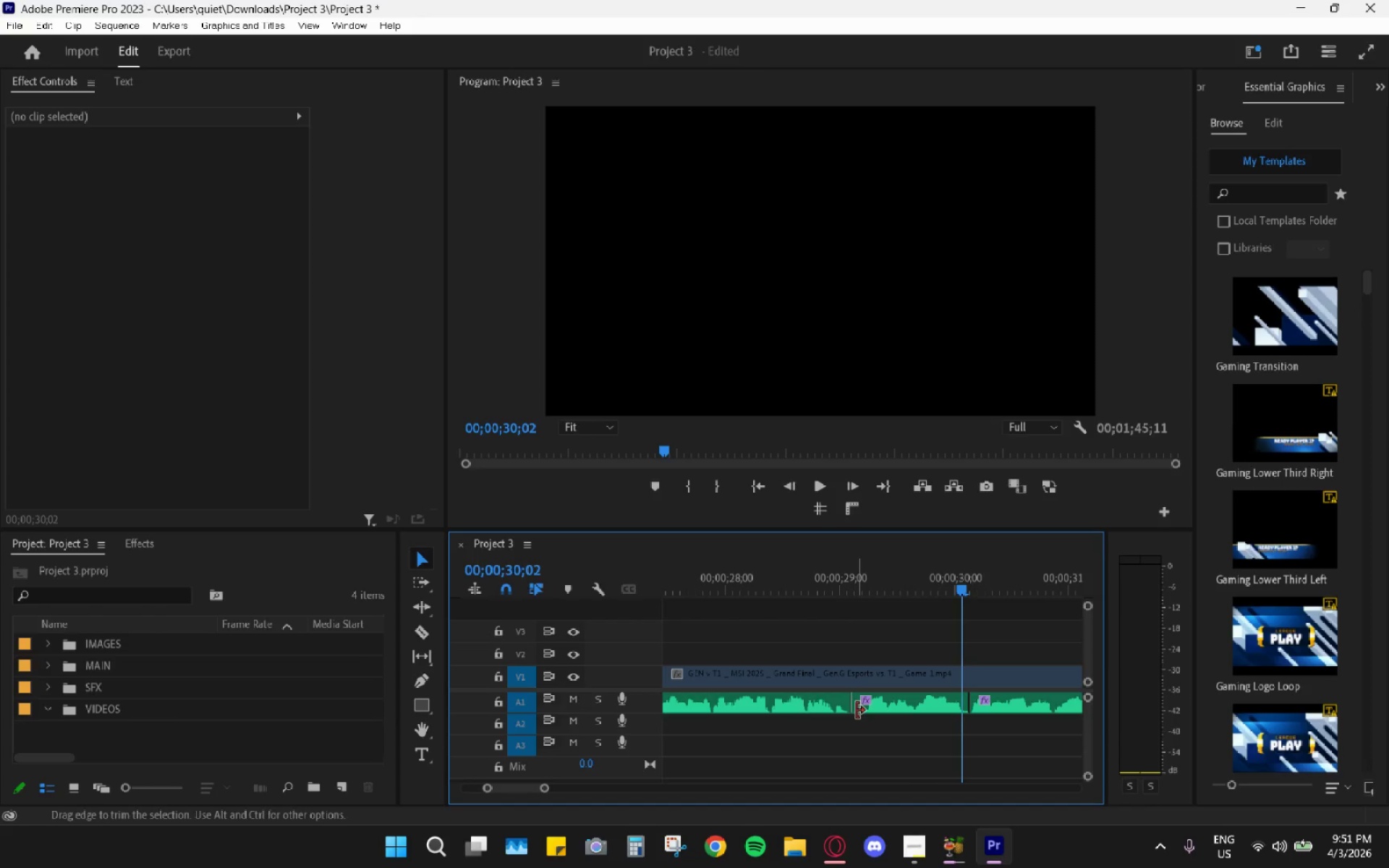 
hold_key(key=AltLeft, duration=0.69)
scroll: coordinate [842, 699], scroll_direction: up, amount: 11.0
 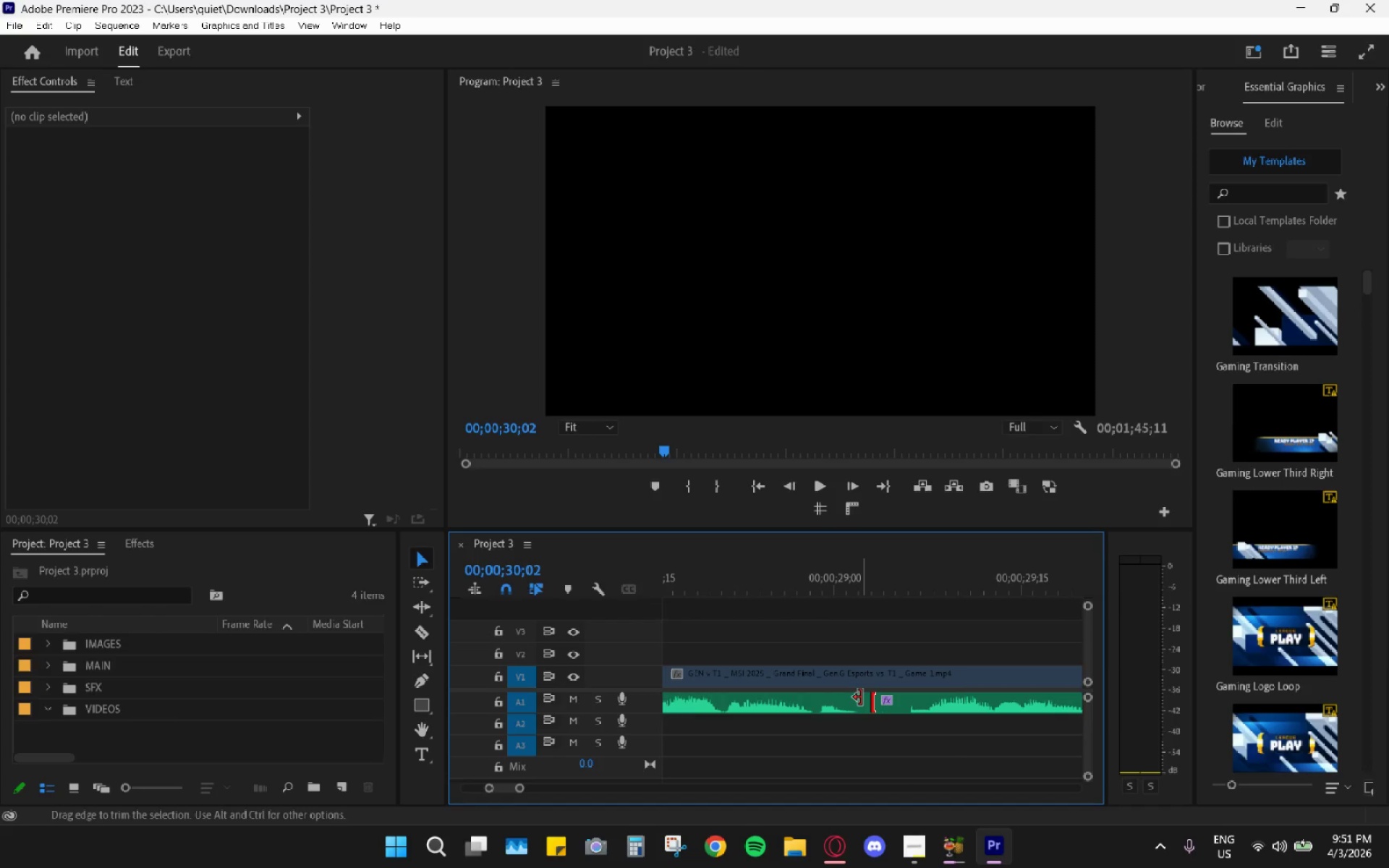 
key(C)
 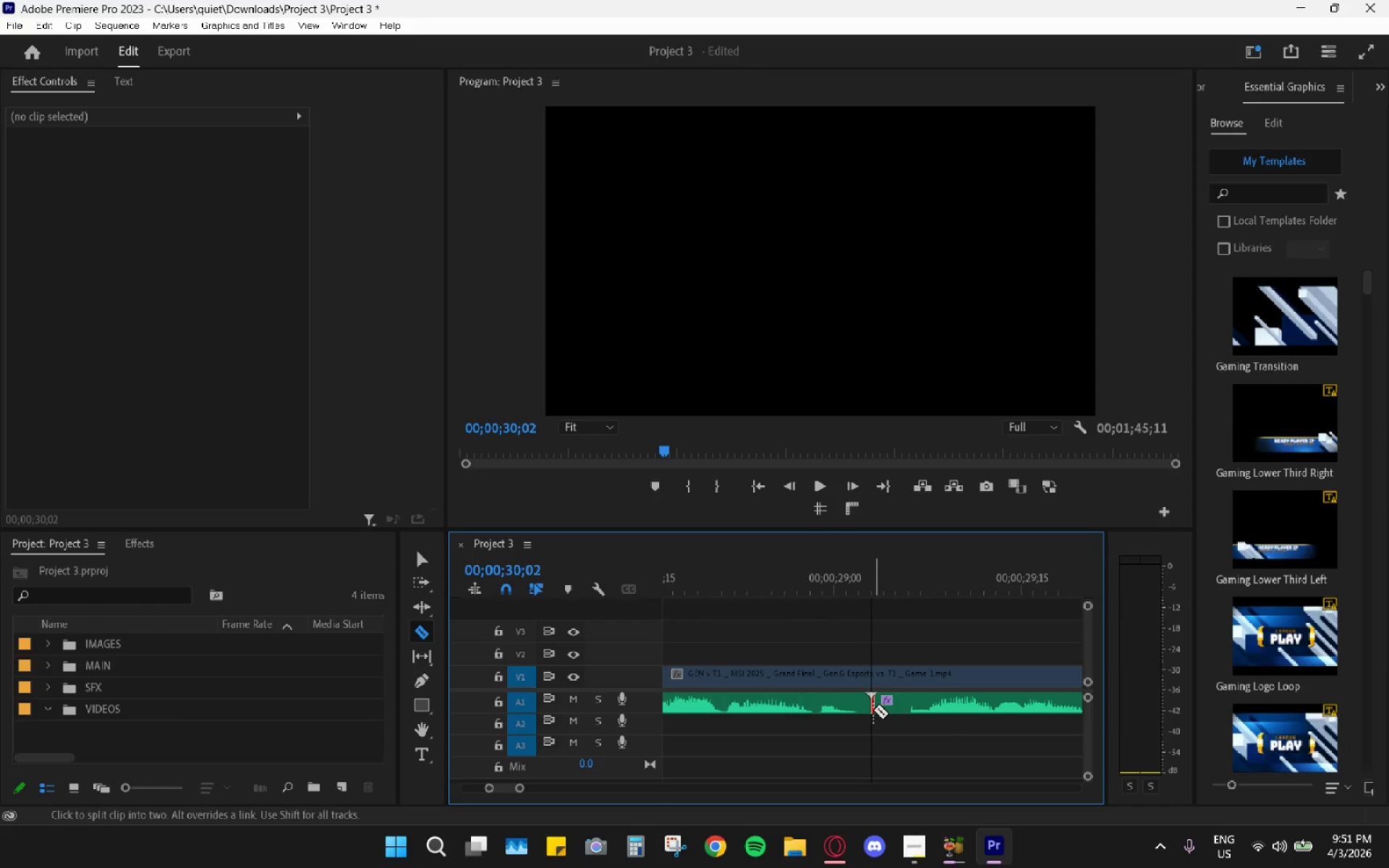 
left_click([863, 705])
 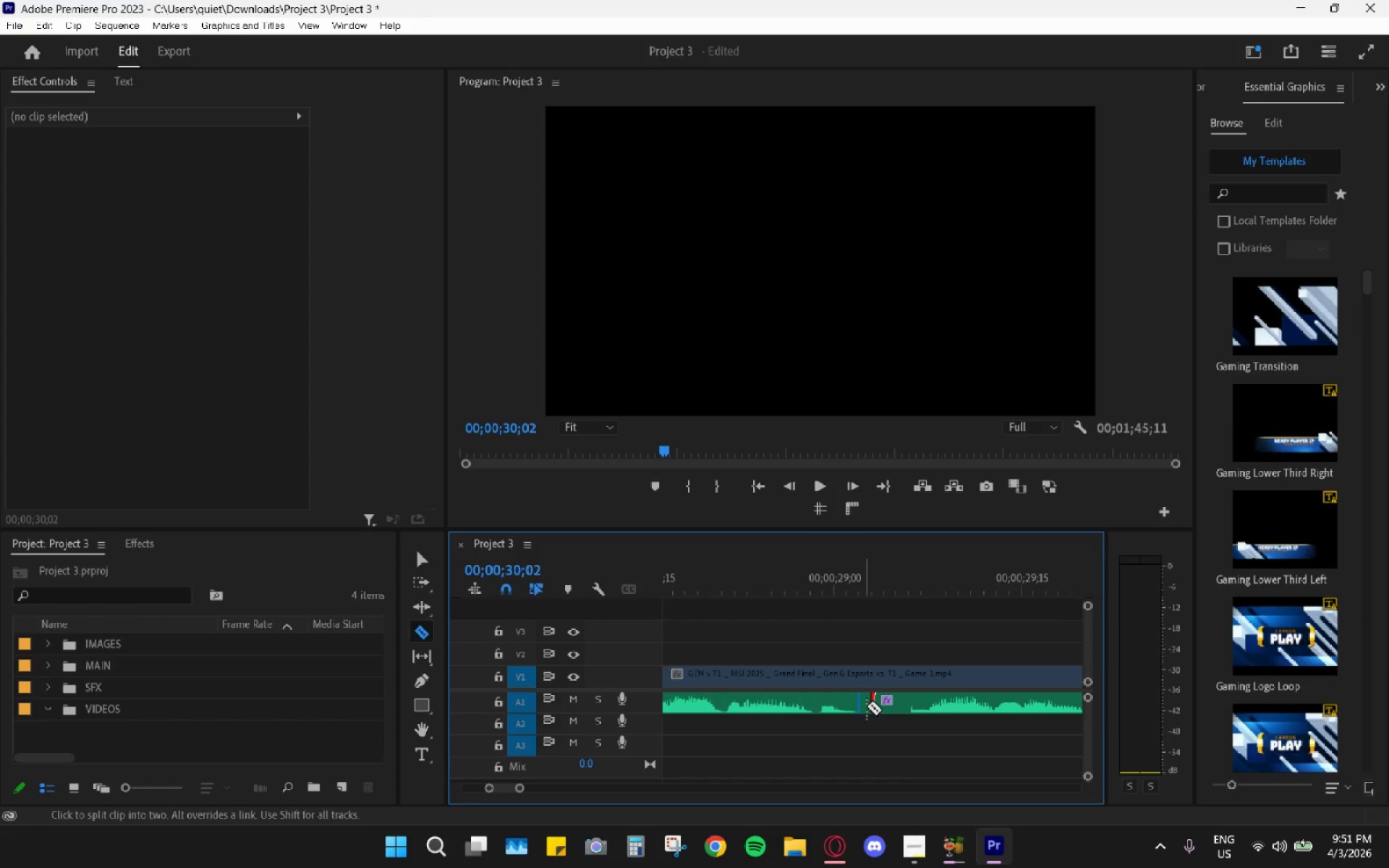 
left_click([905, 704])
 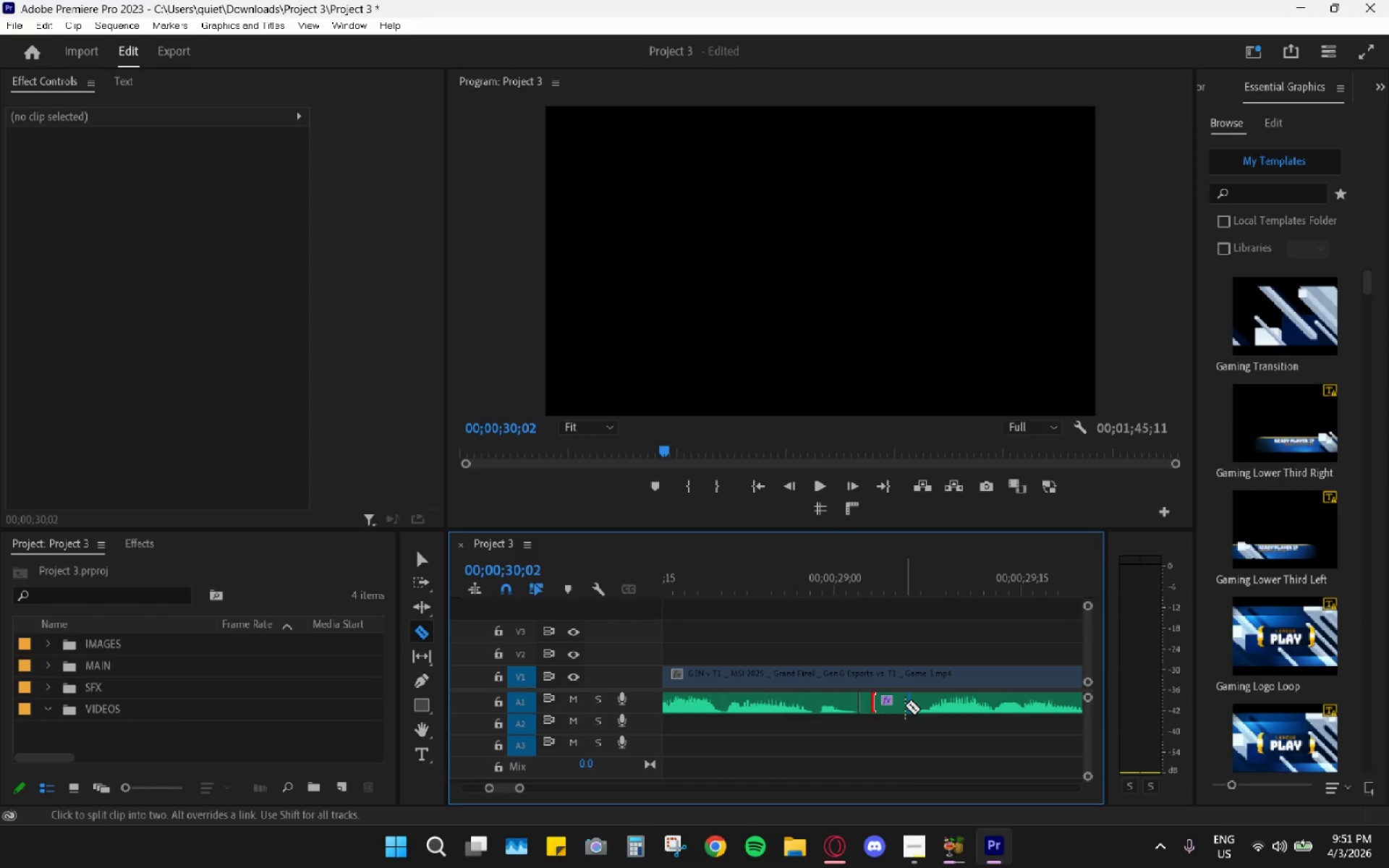 
type(vh)
 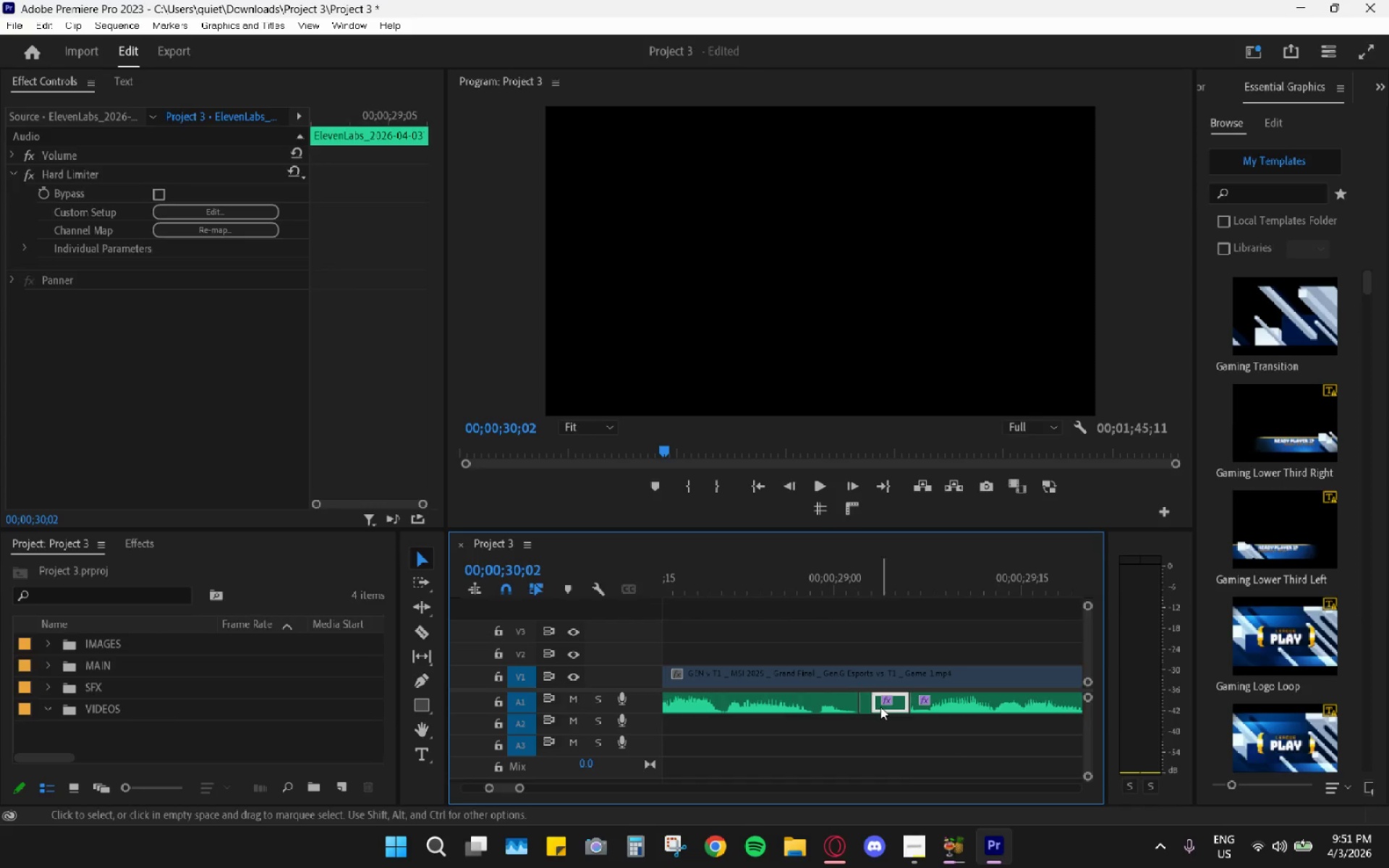 
left_click([866, 703])
 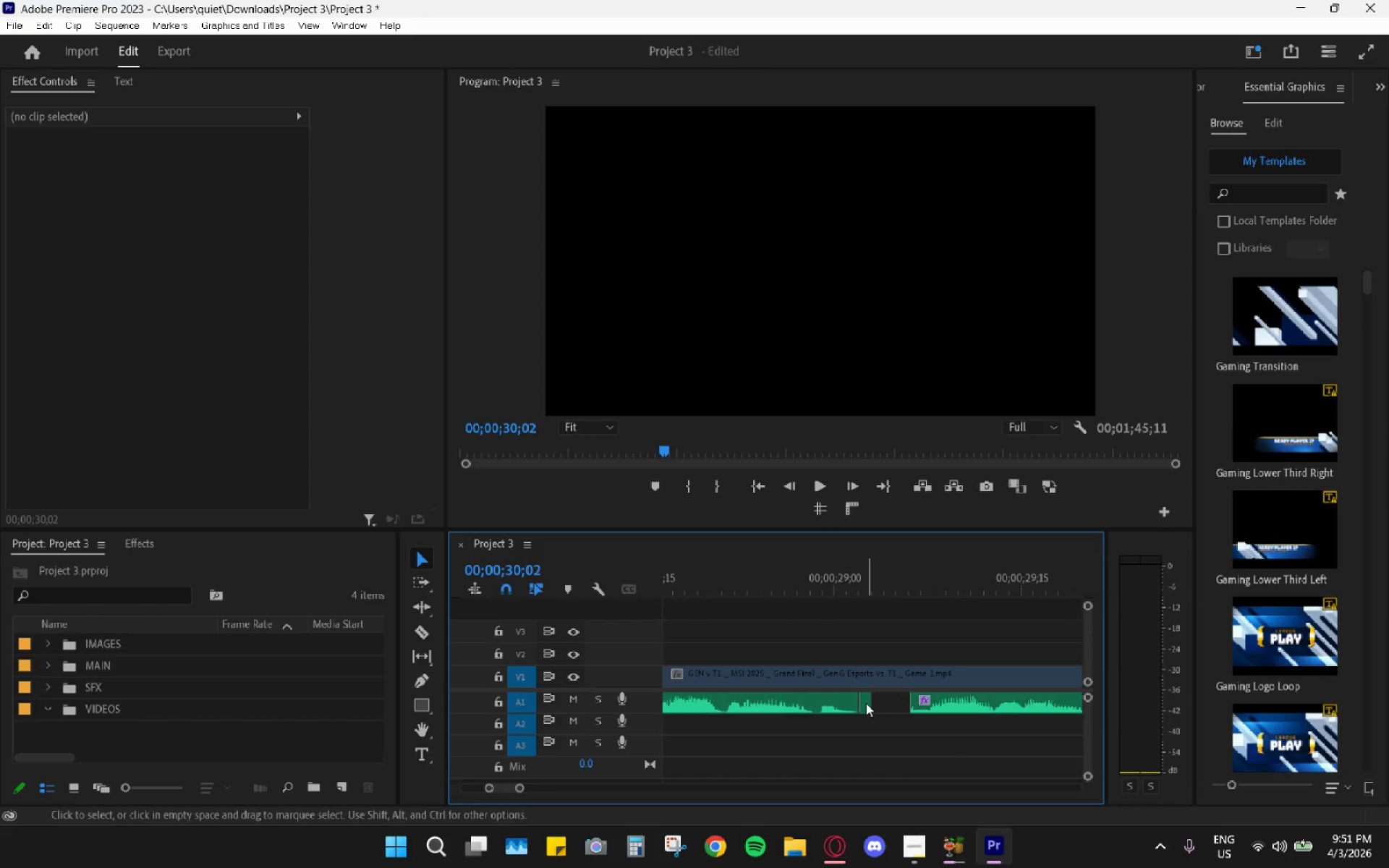 
key(H)
 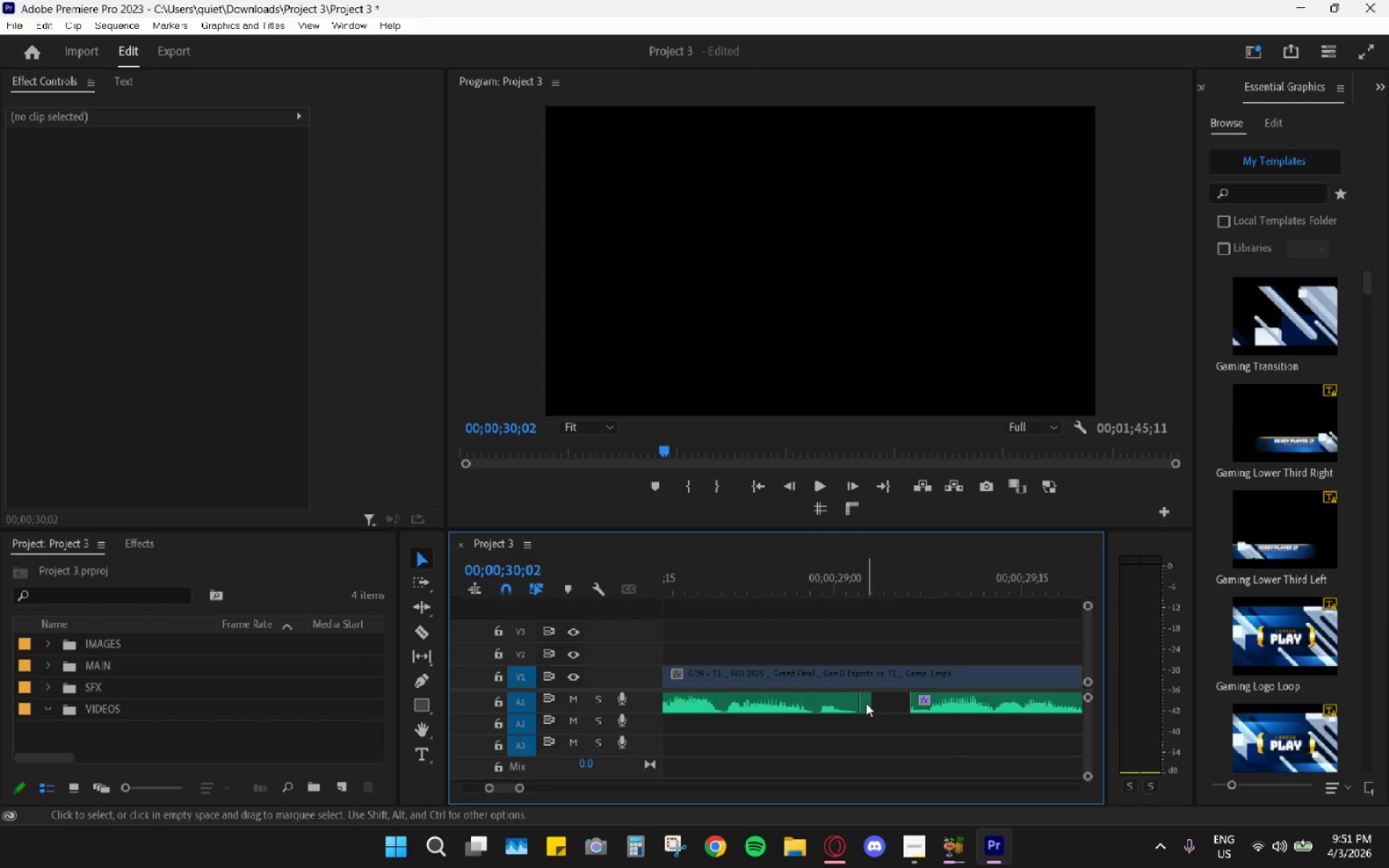 
double_click([881, 699])
 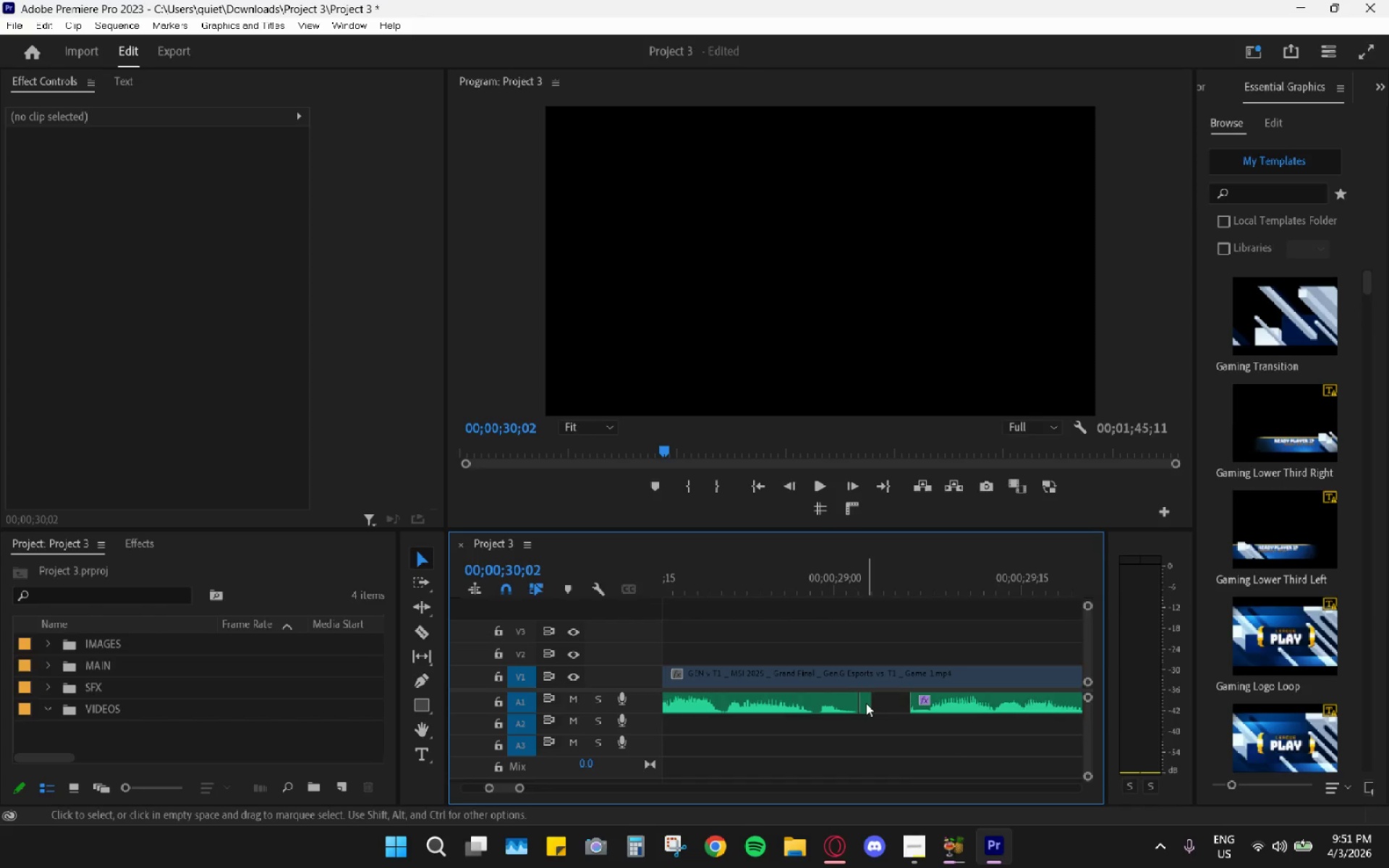 
key(H)
 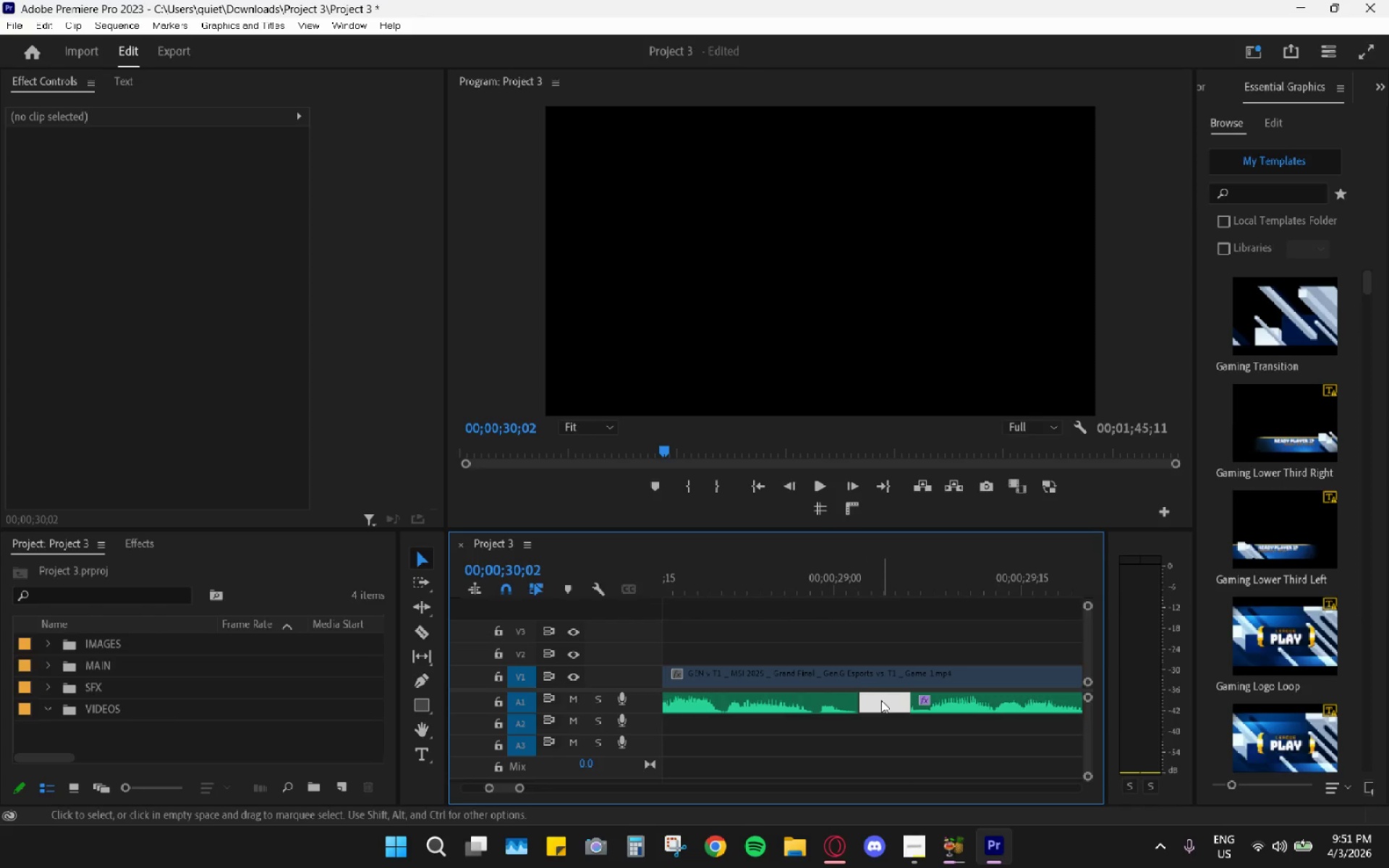 
left_click_drag(start_coordinate=[724, 556], to_coordinate=[710, 559])
 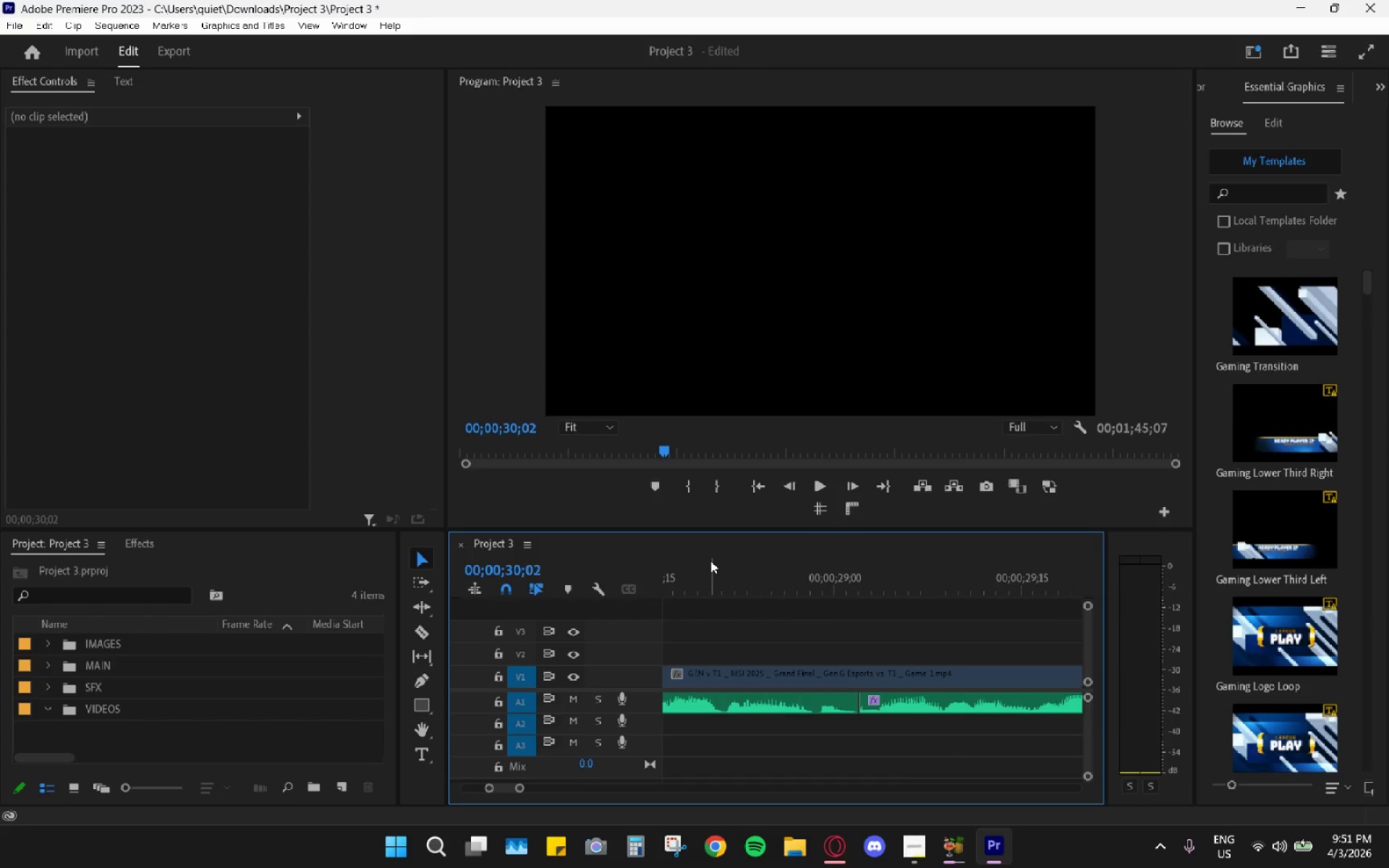 
hold_key(key=AltLeft, duration=0.67)
 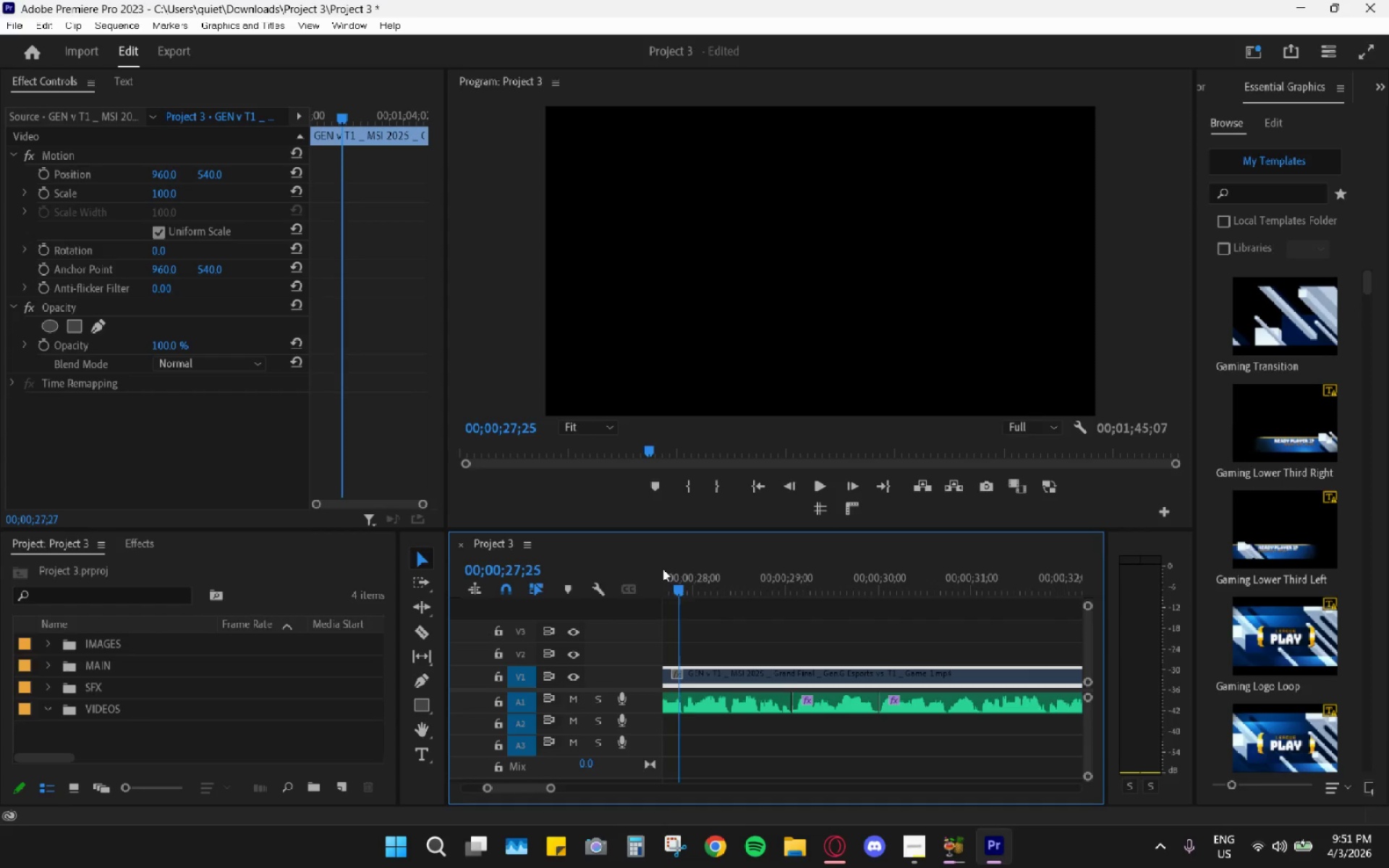 
left_click_drag(start_coordinate=[716, 573], to_coordinate=[663, 569])
 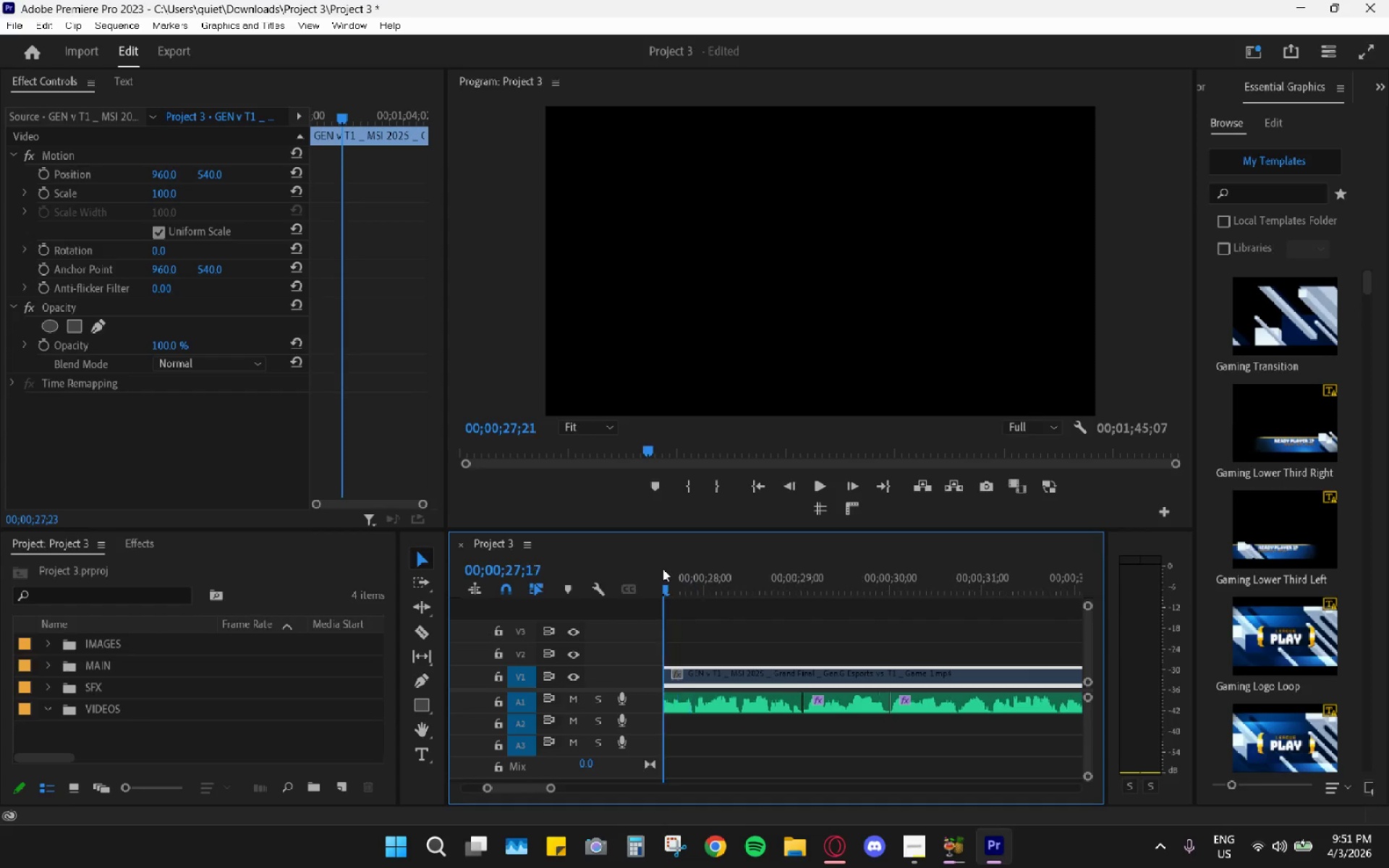 
scroll: coordinate [755, 640], scroll_direction: down, amount: 12.0
 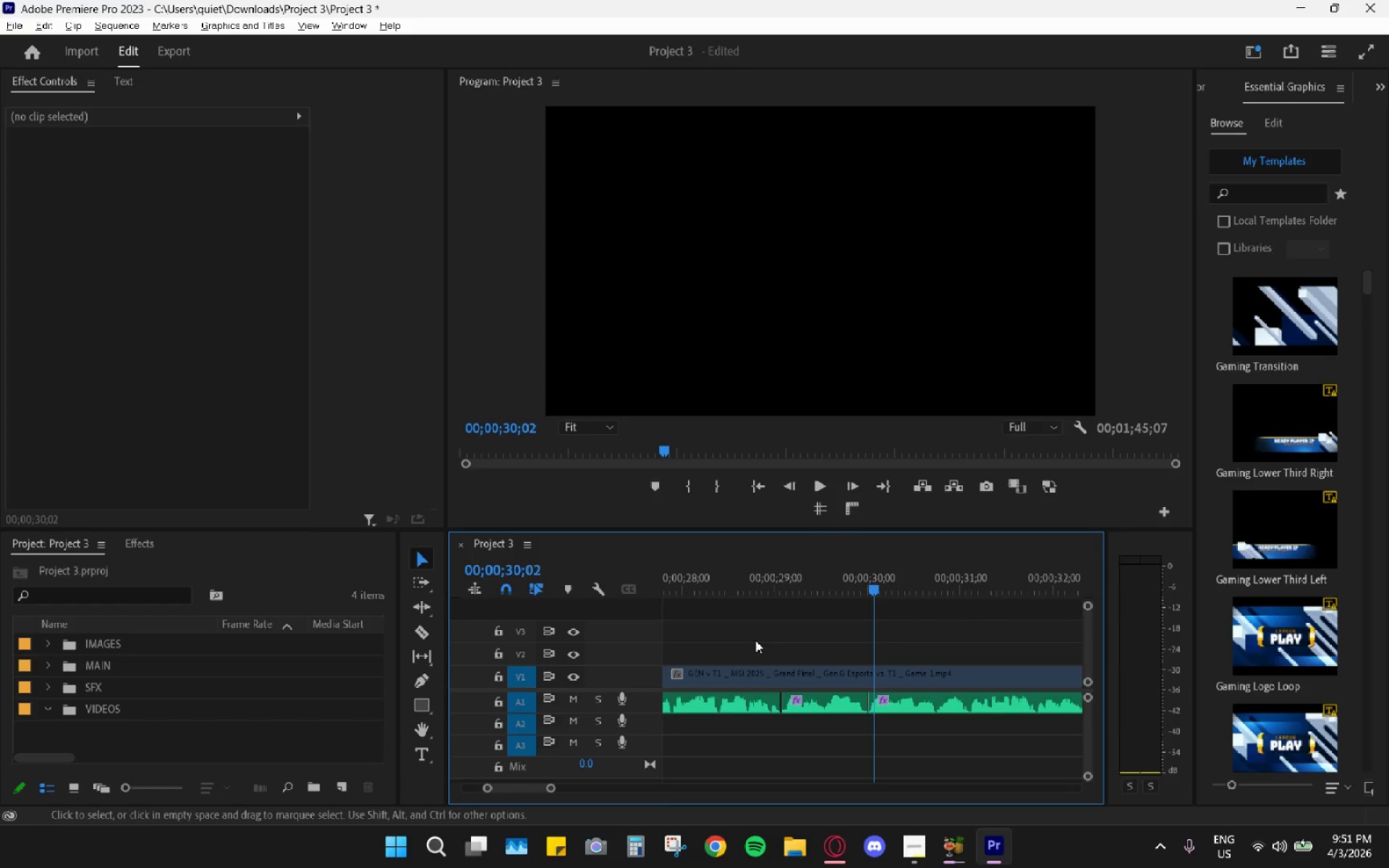 
key(Space)
 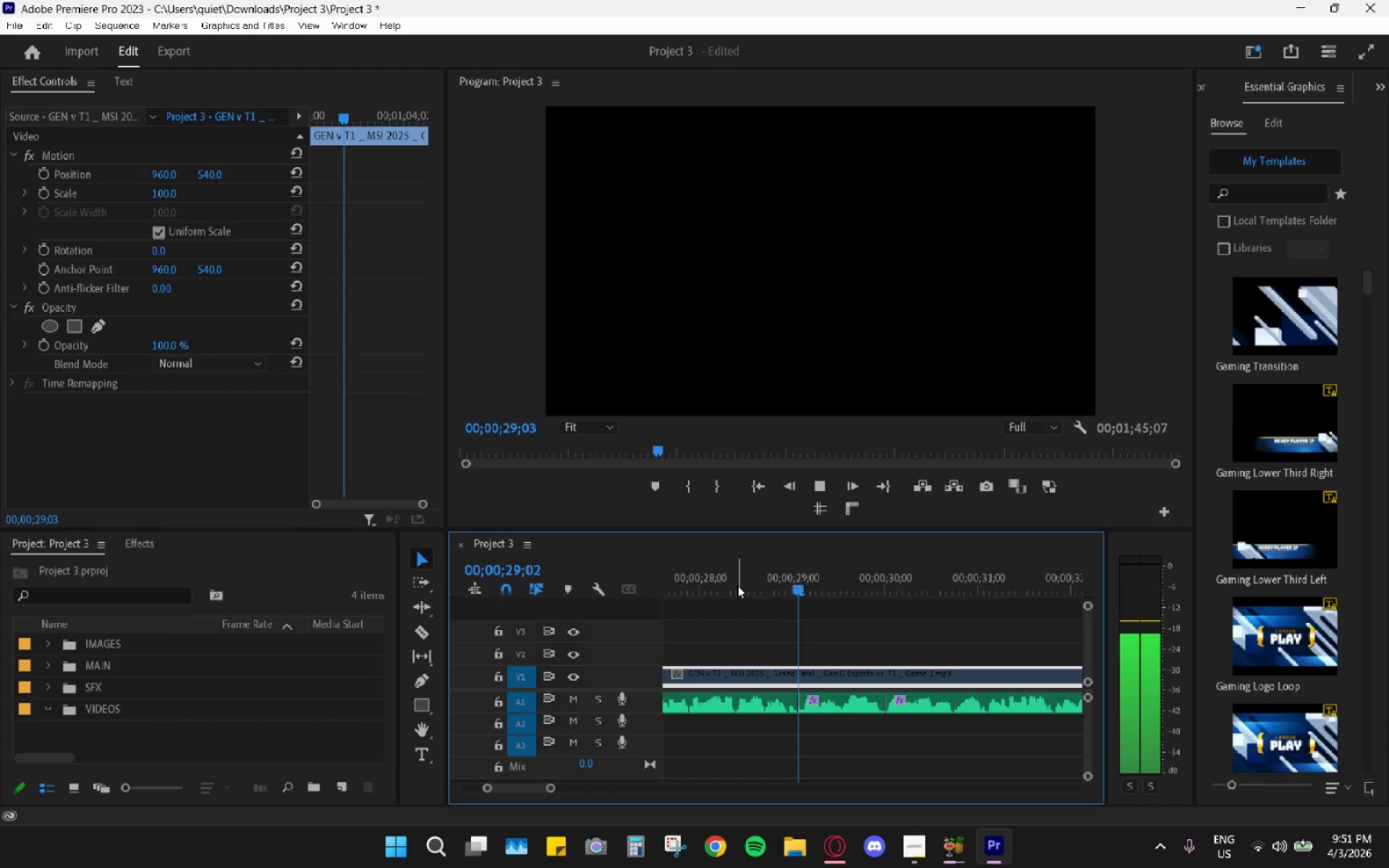 
key(Space)
 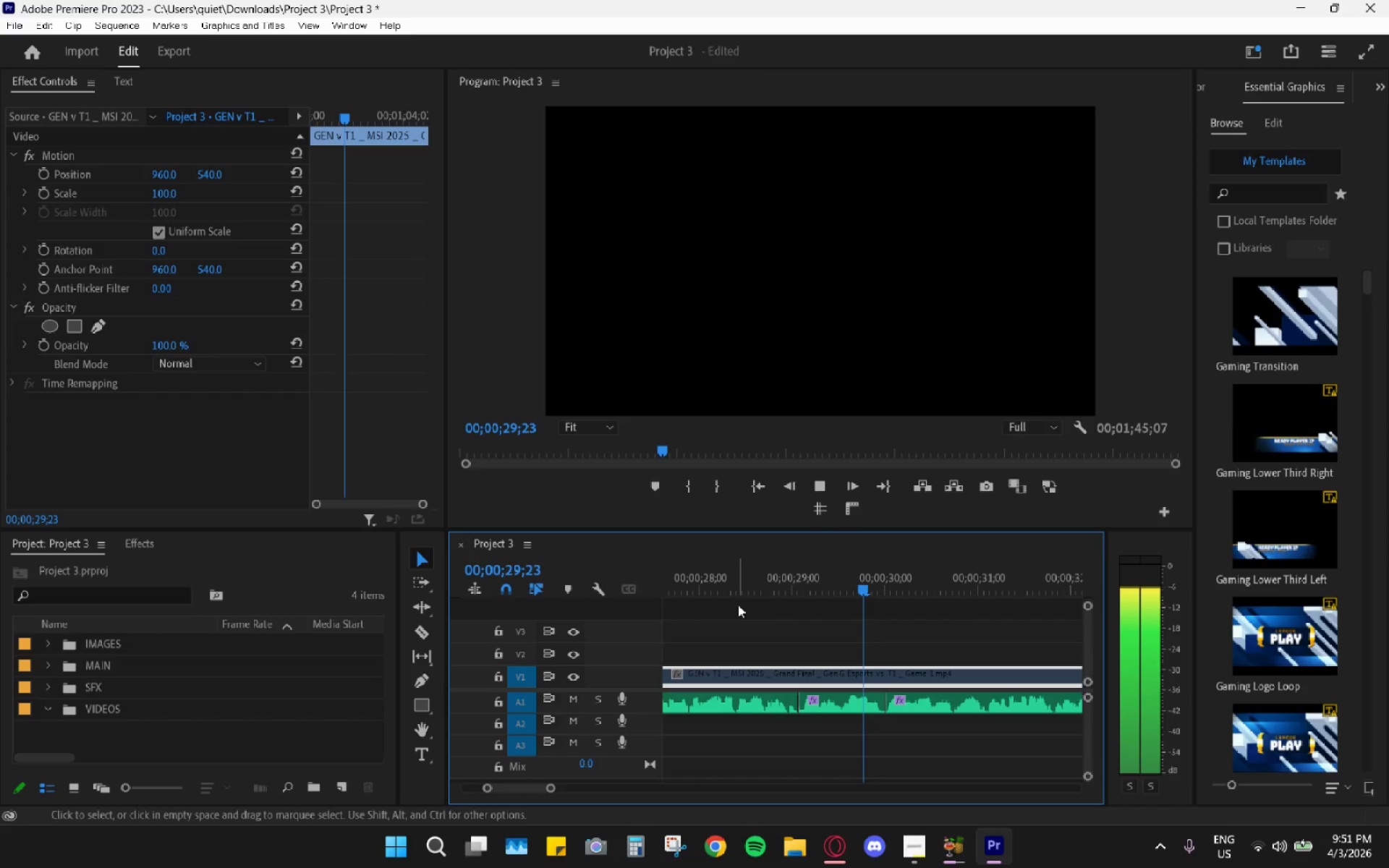 
key(Control+Z)
 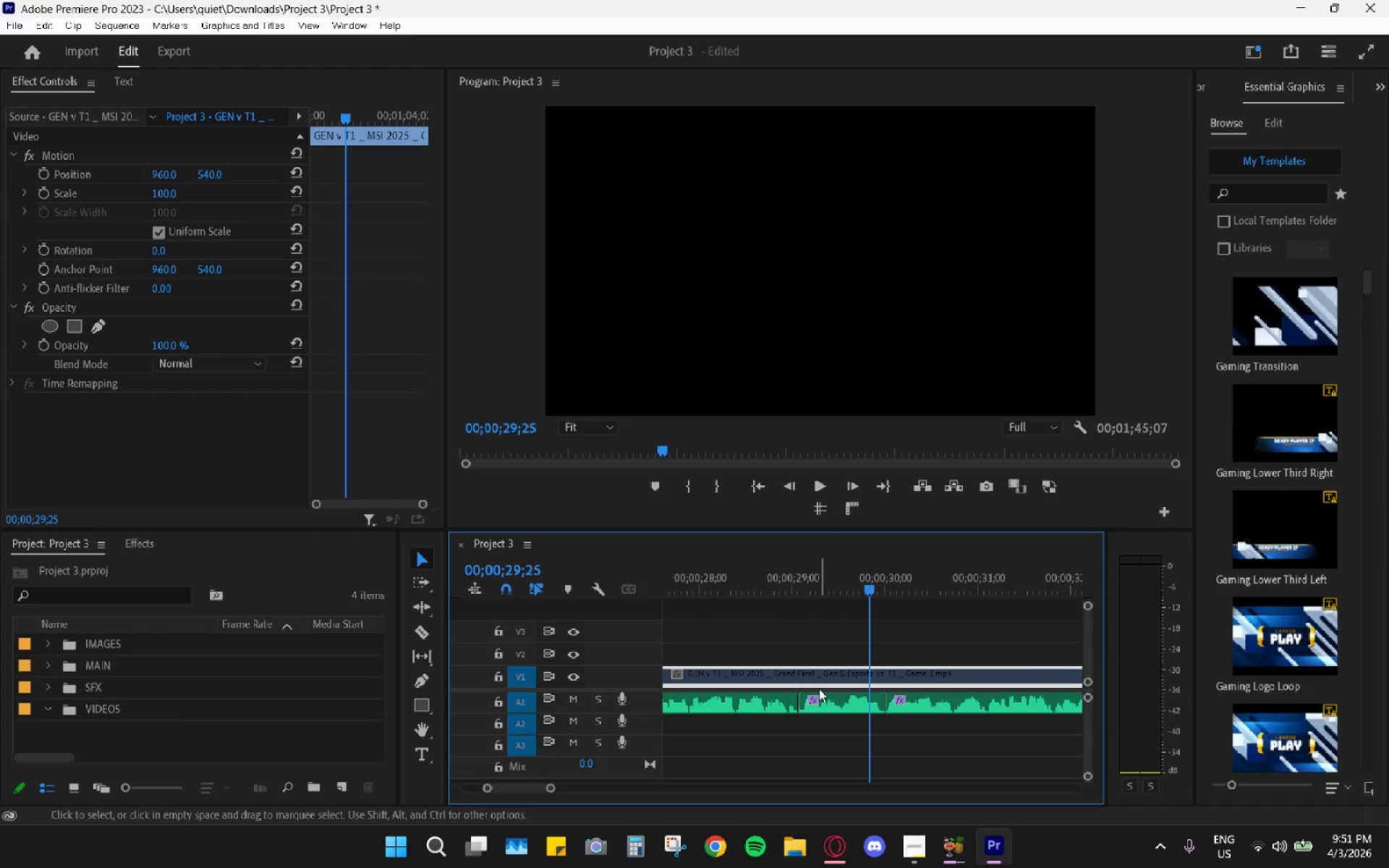 
key(Control+Z)
 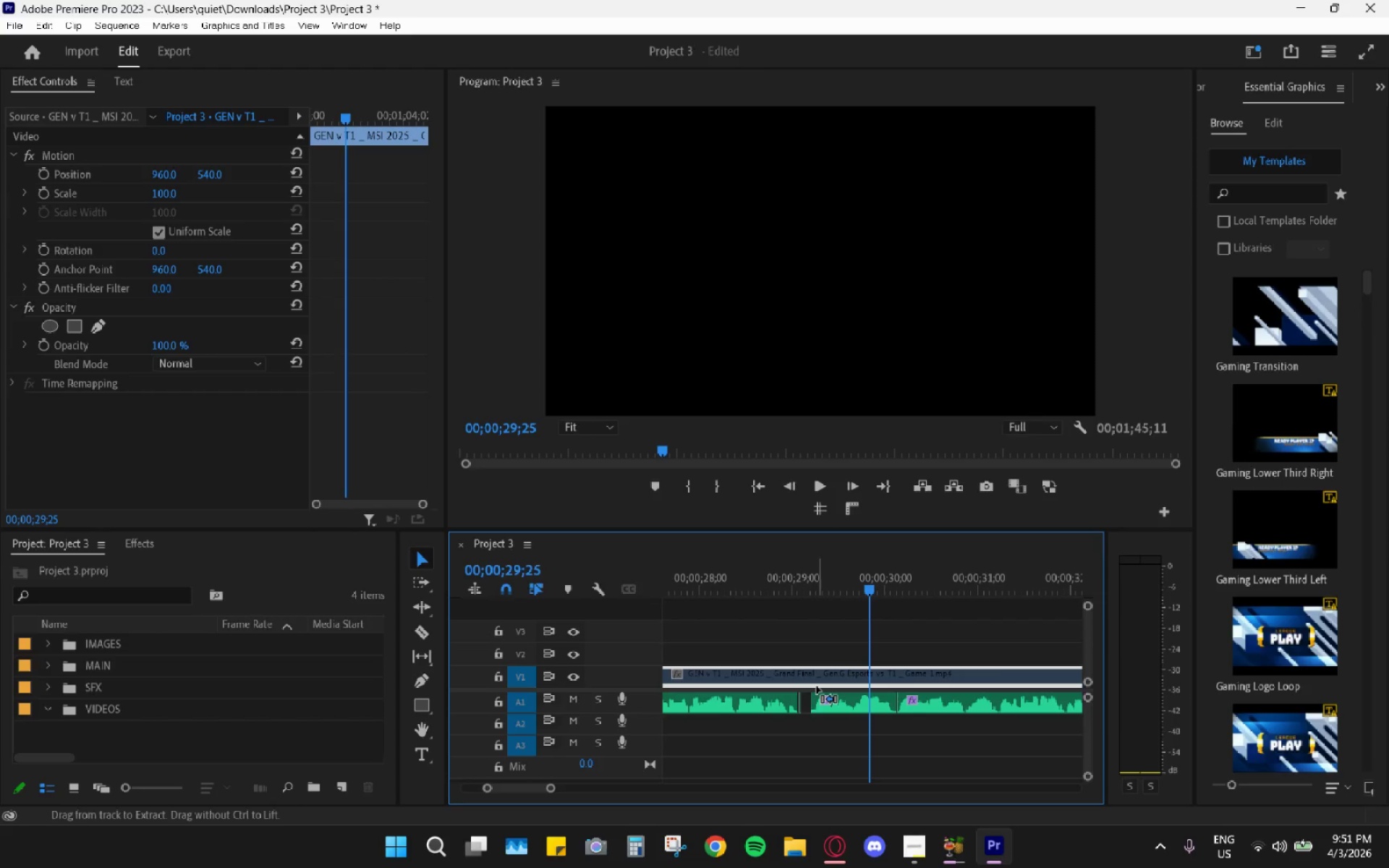 
key(Control+Z)
 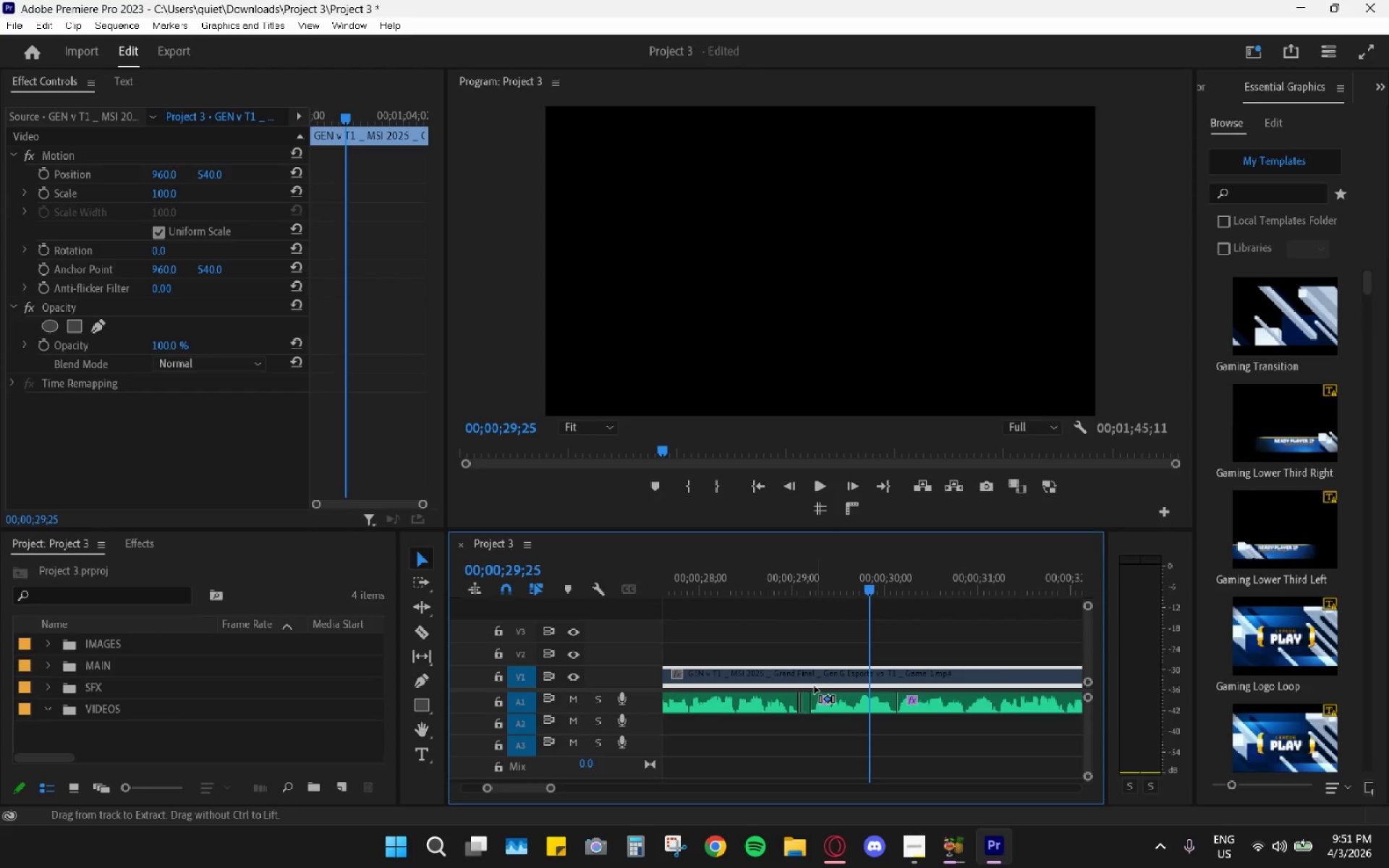 
key(Control+Z)
 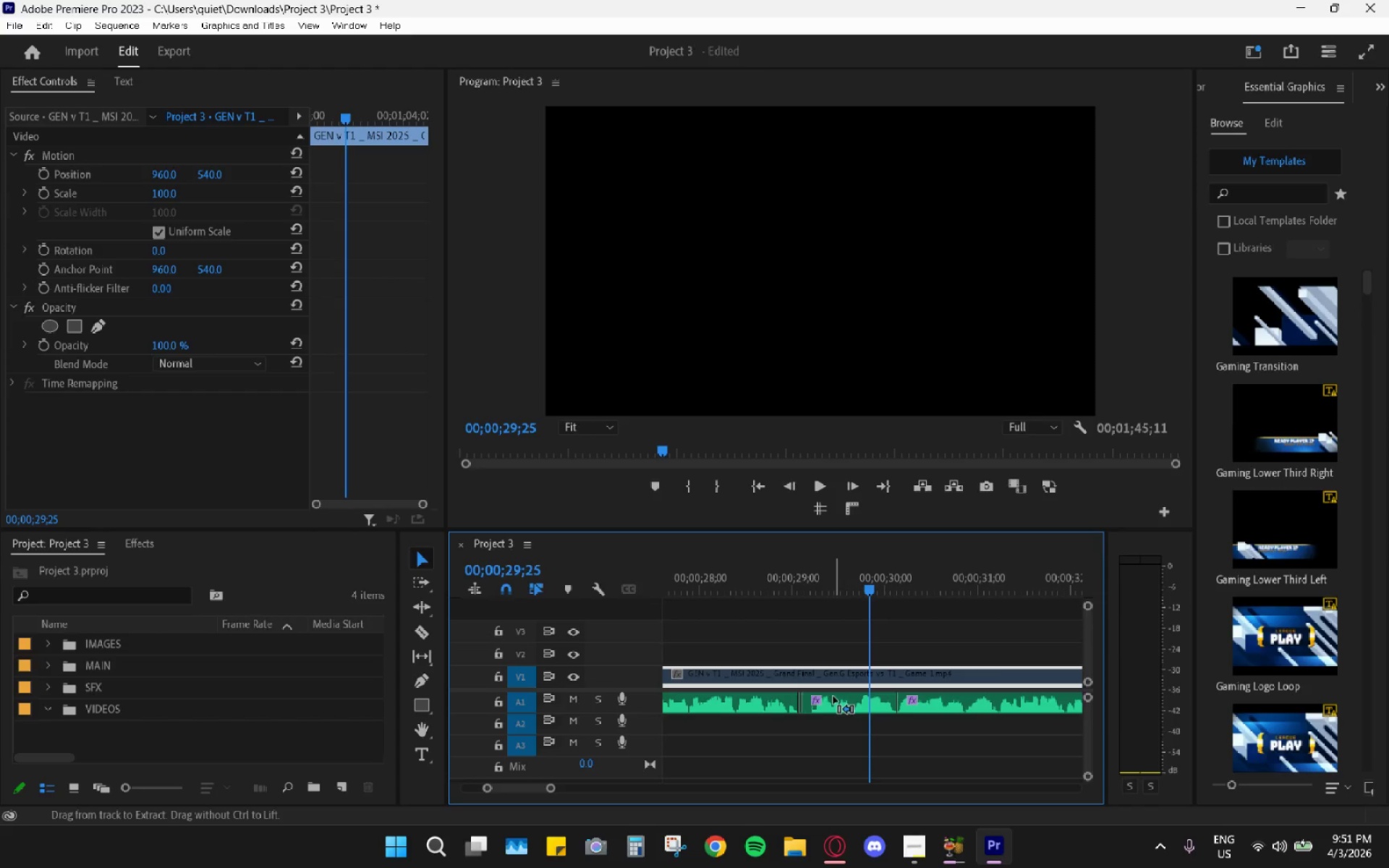 
left_click([800, 702])
 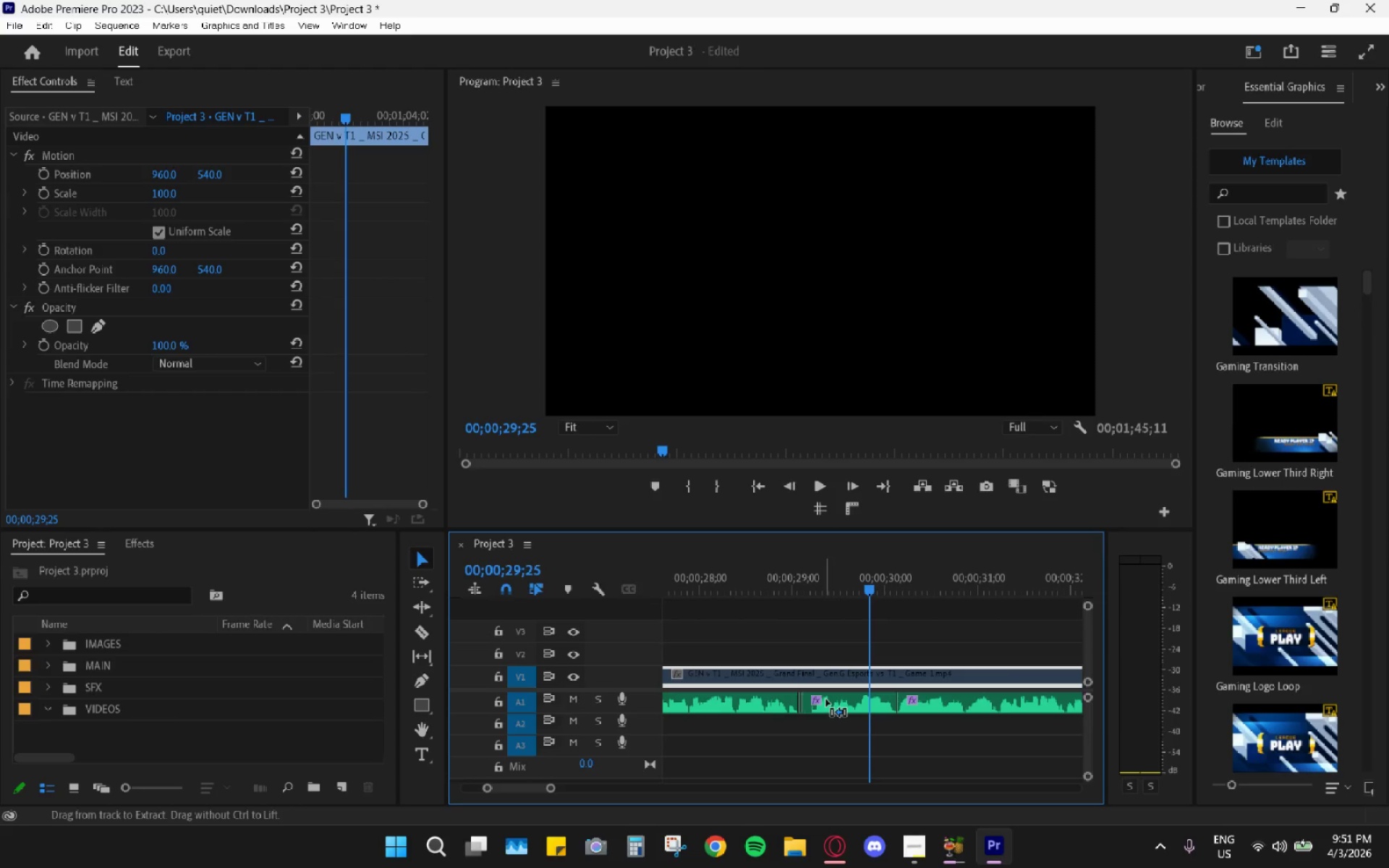 
left_click([803, 703])
 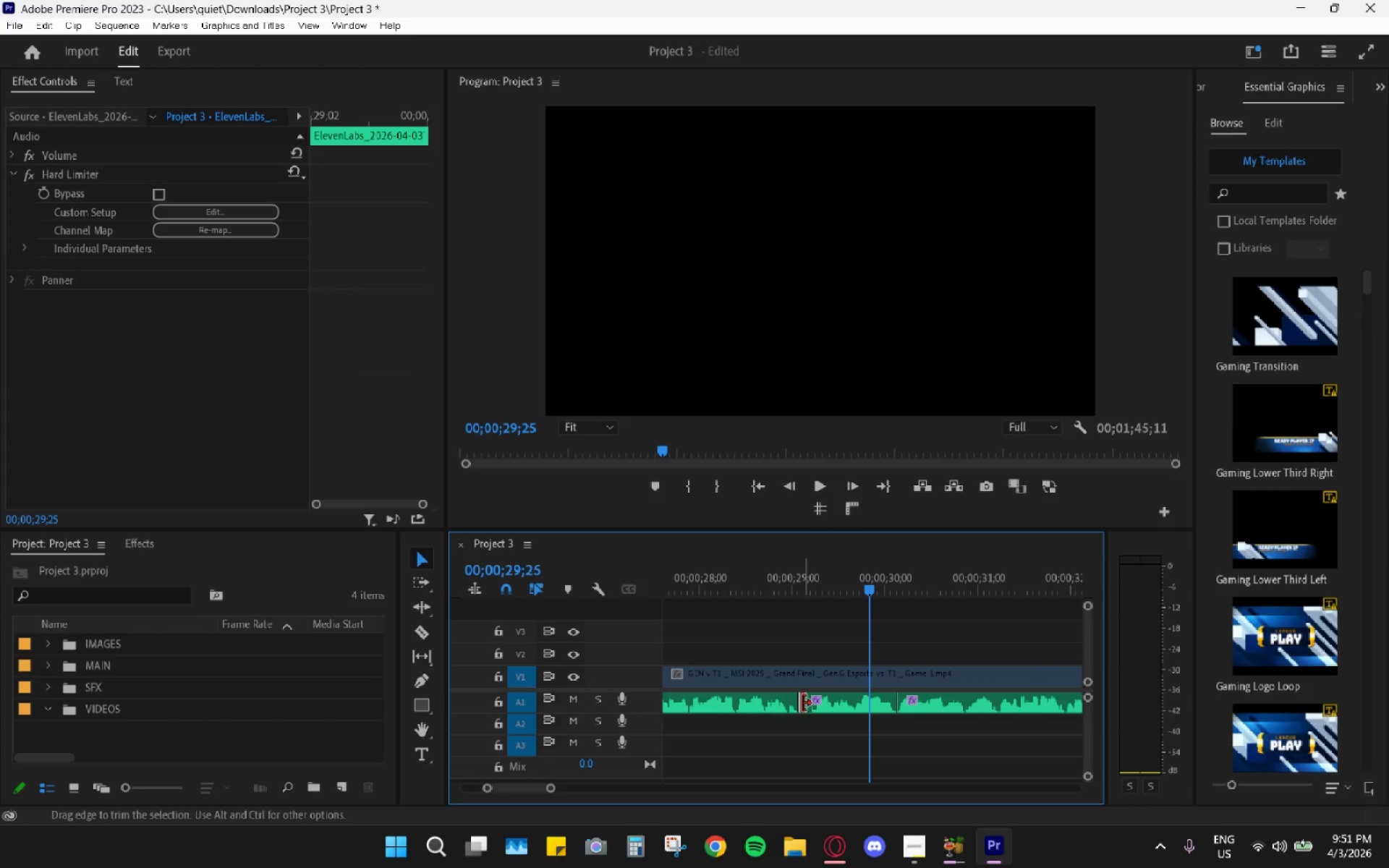 
key(H)
 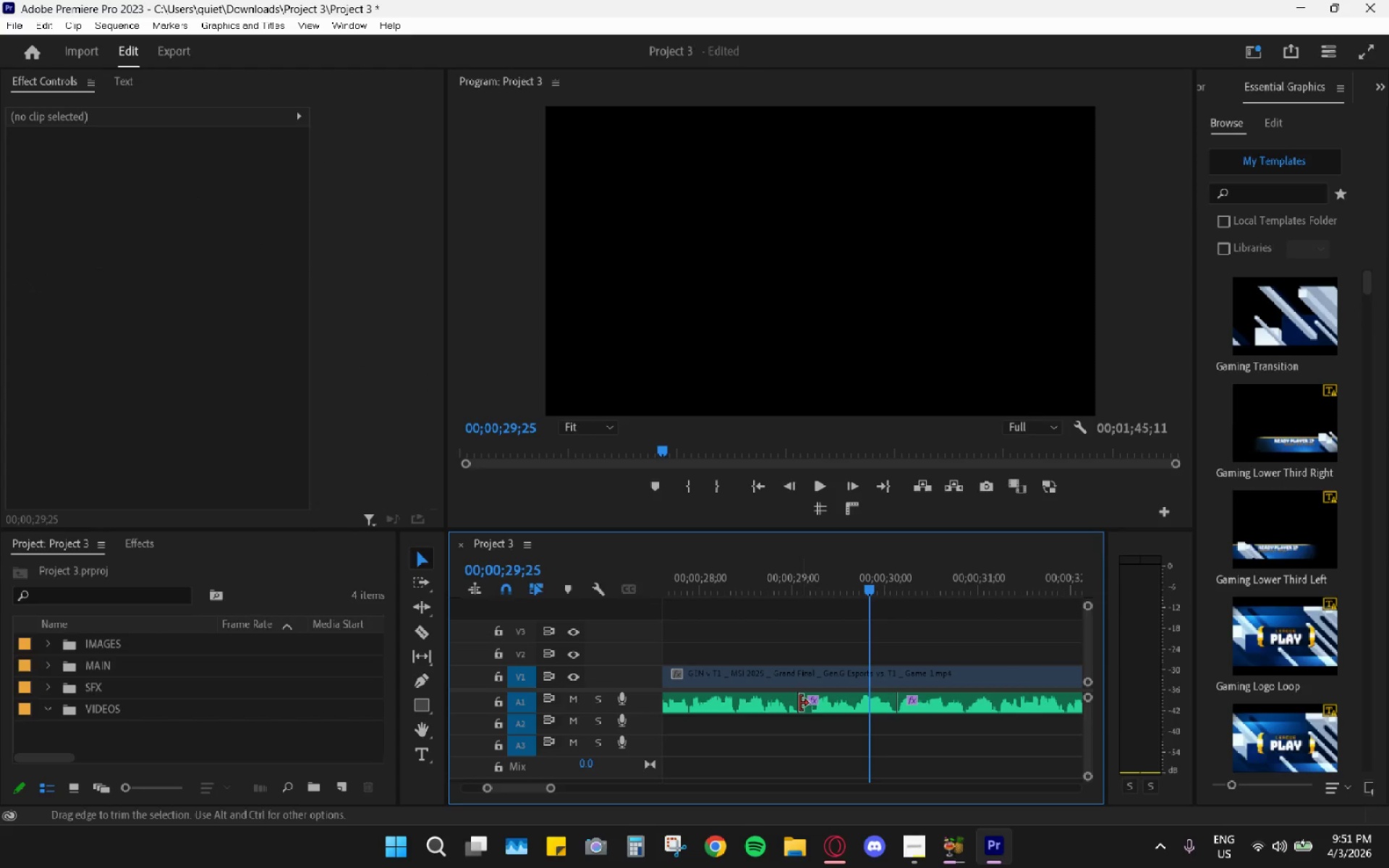 
left_click([800, 703])
 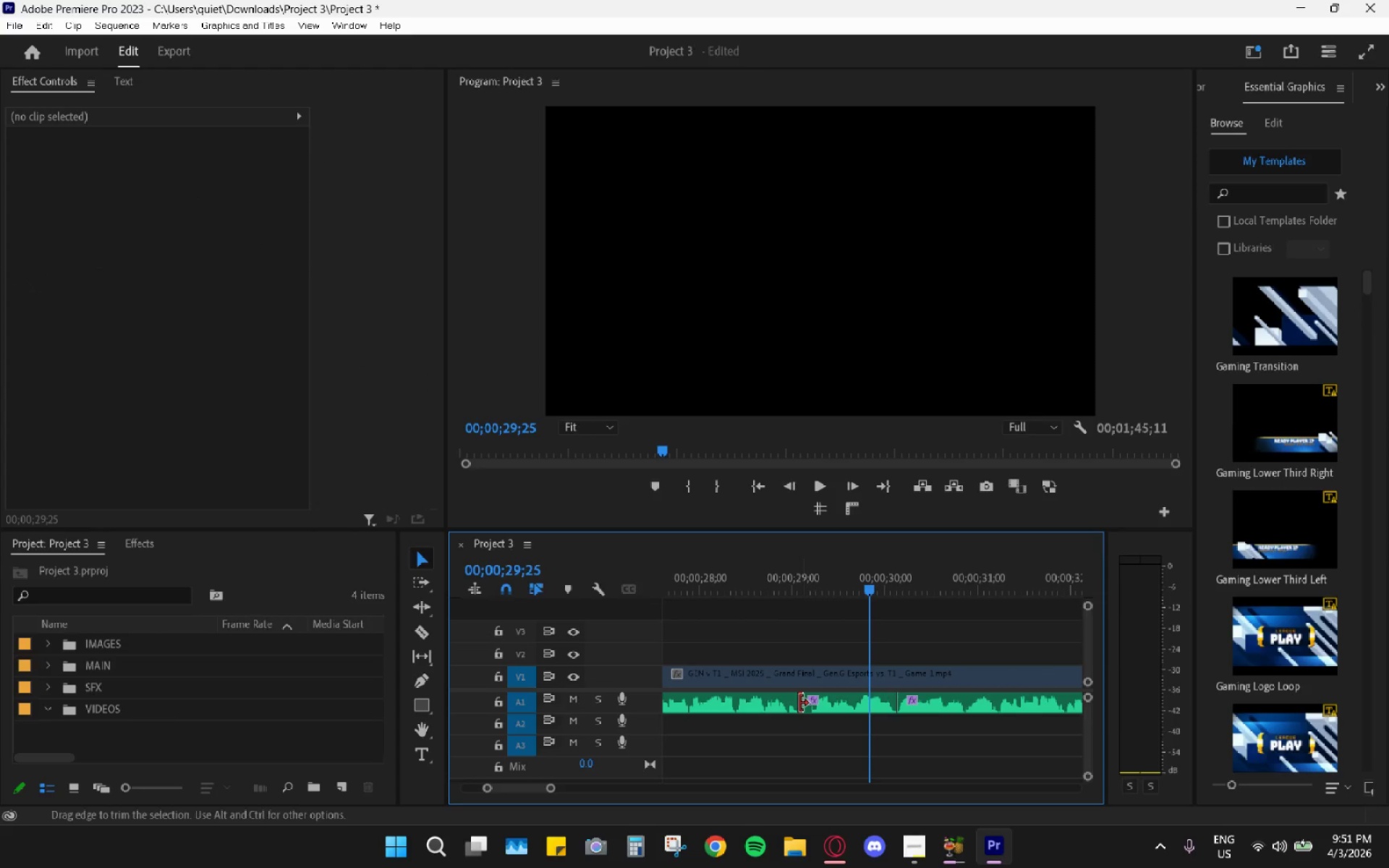 
key(H)
 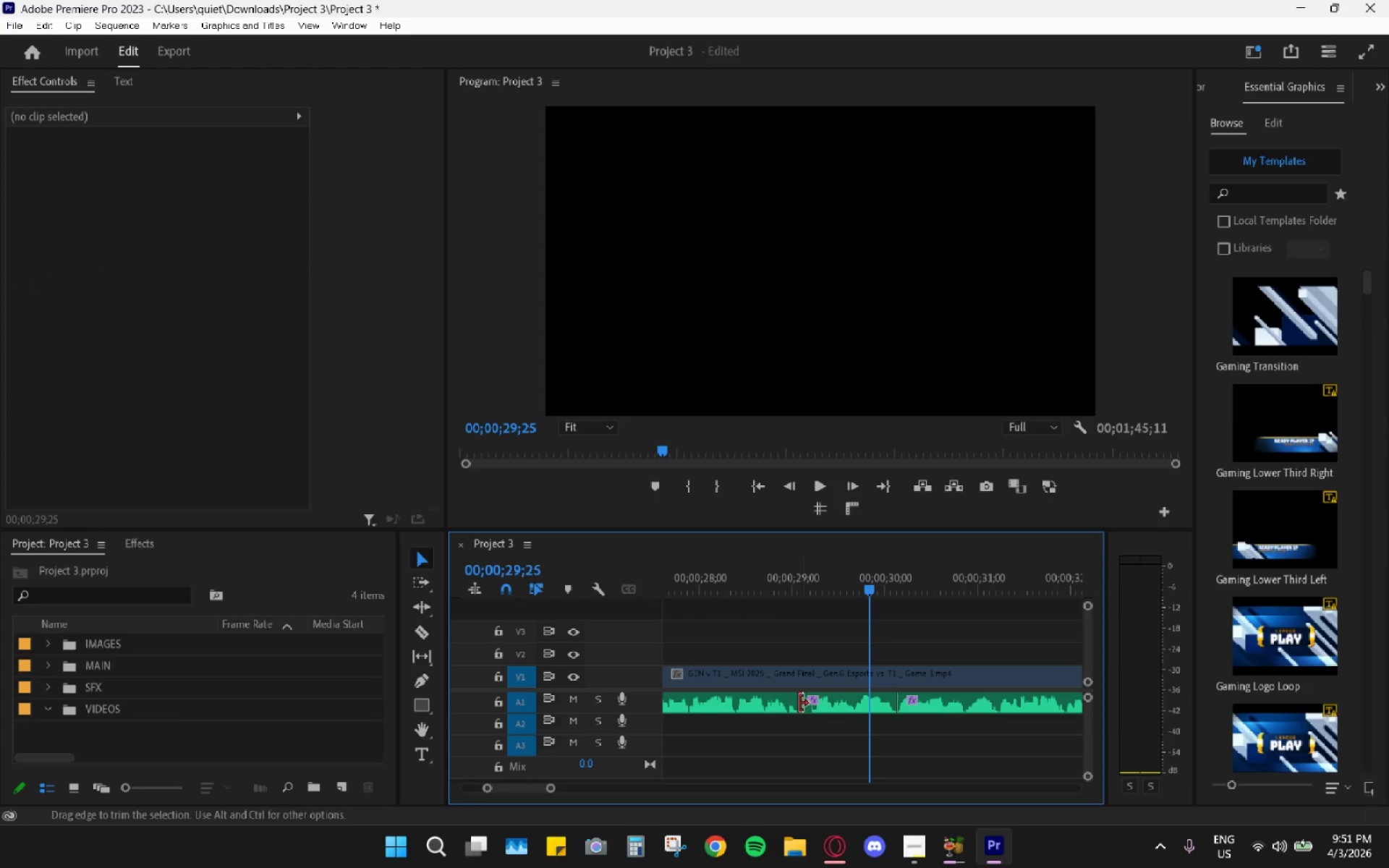 
left_click_drag(start_coordinate=[756, 604], to_coordinate=[749, 603])
 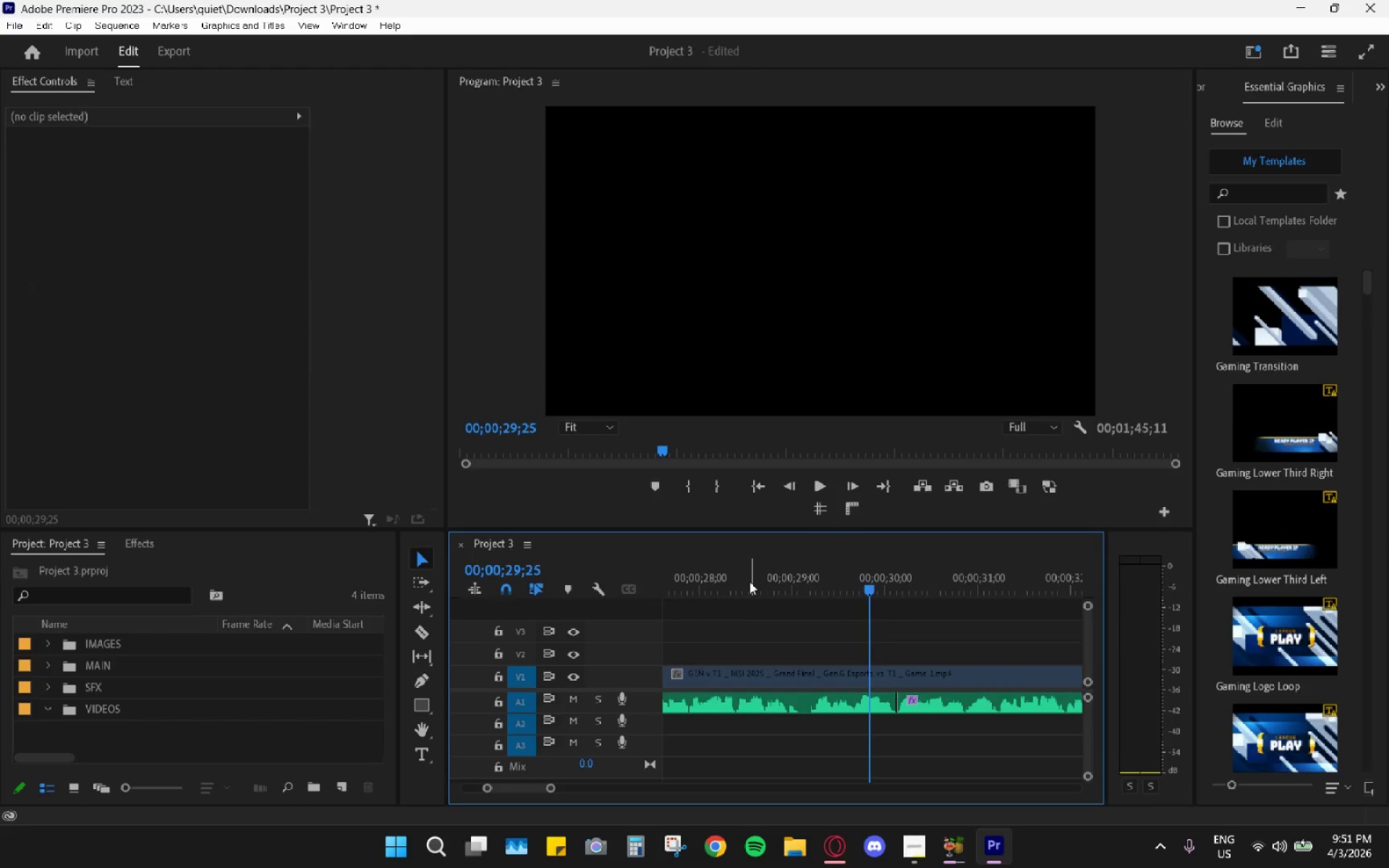 
key(Space)
 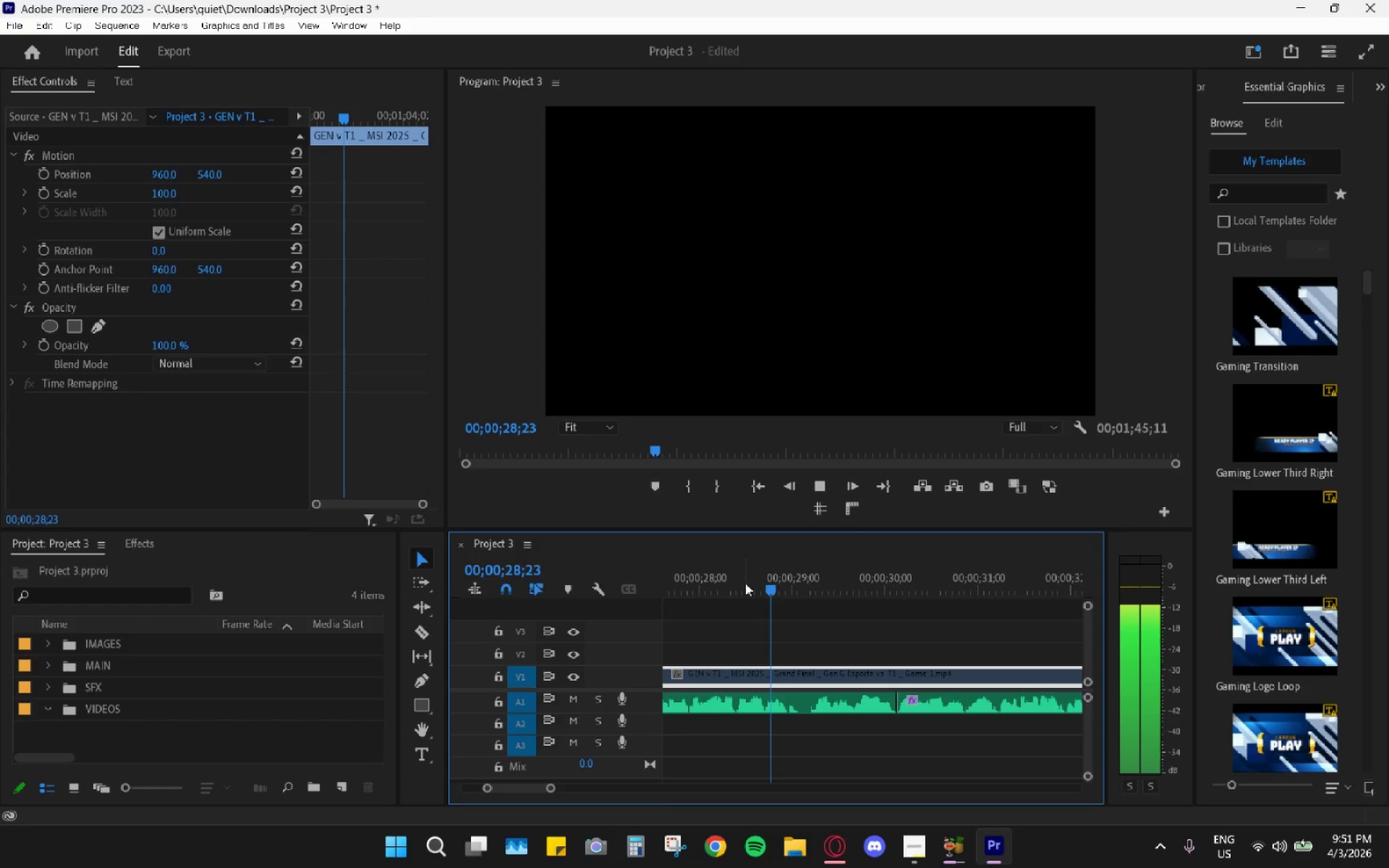 
scroll: coordinate [805, 640], scroll_direction: down, amount: 9.0
 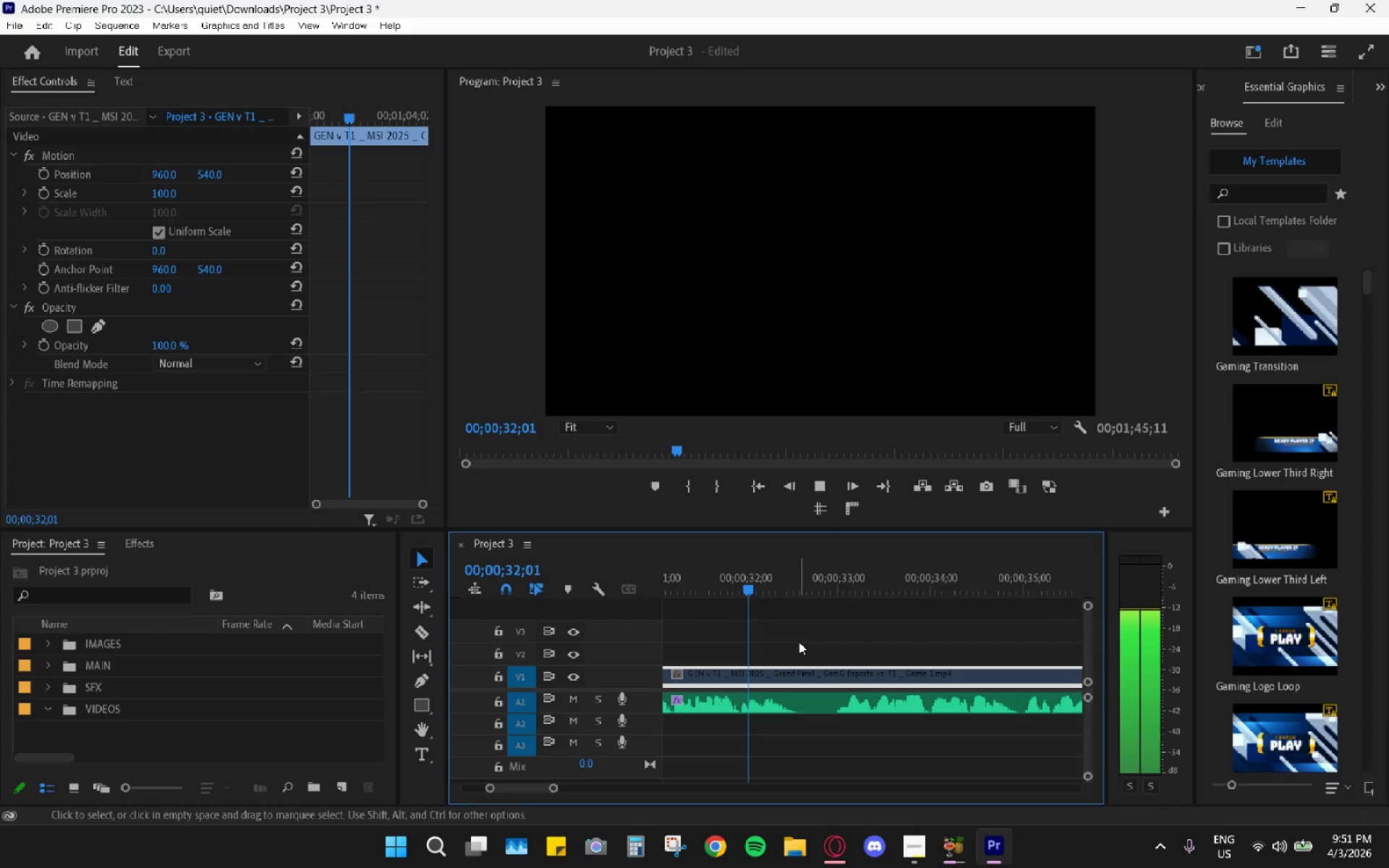 
key(Space)
 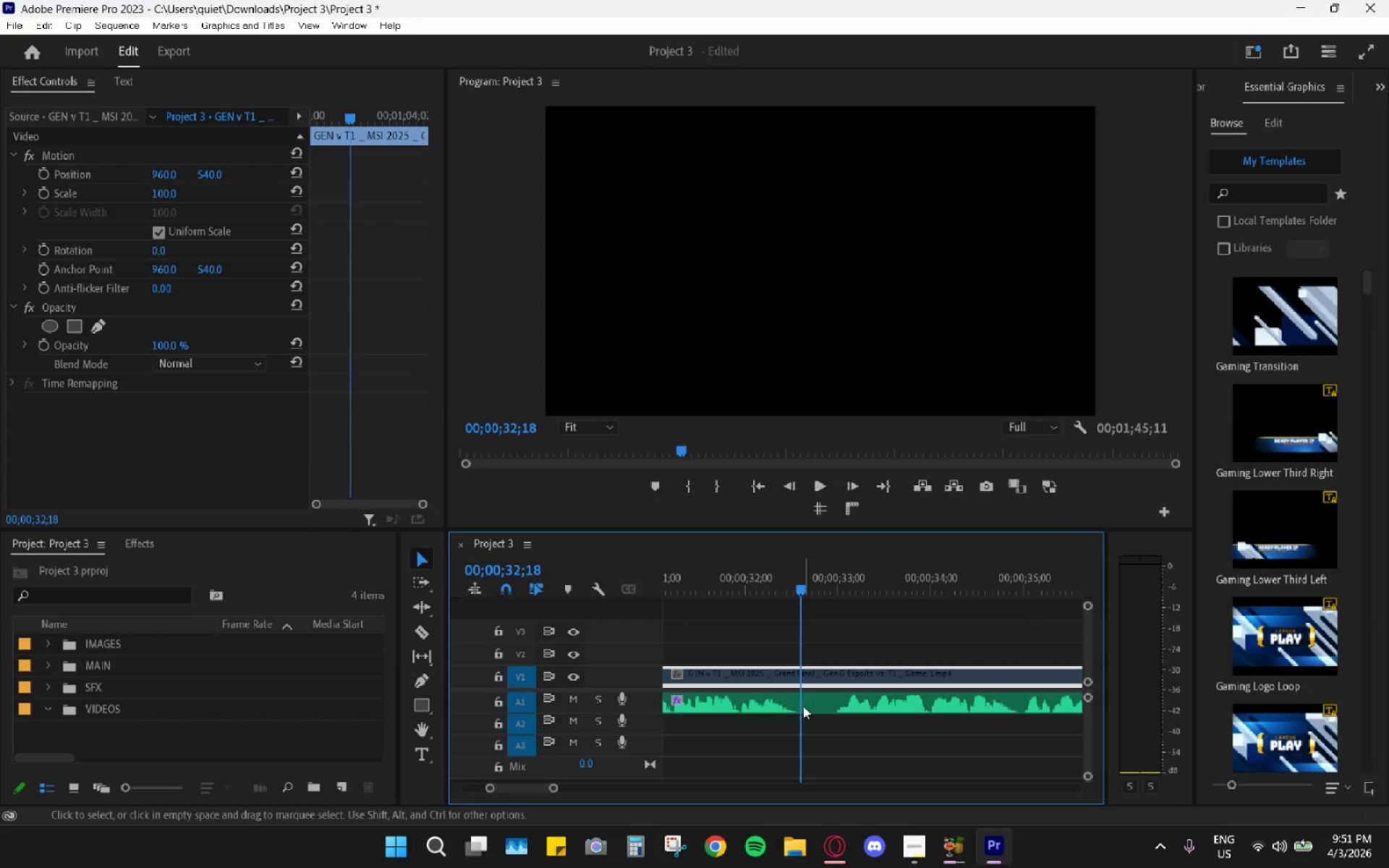 
key(C)
 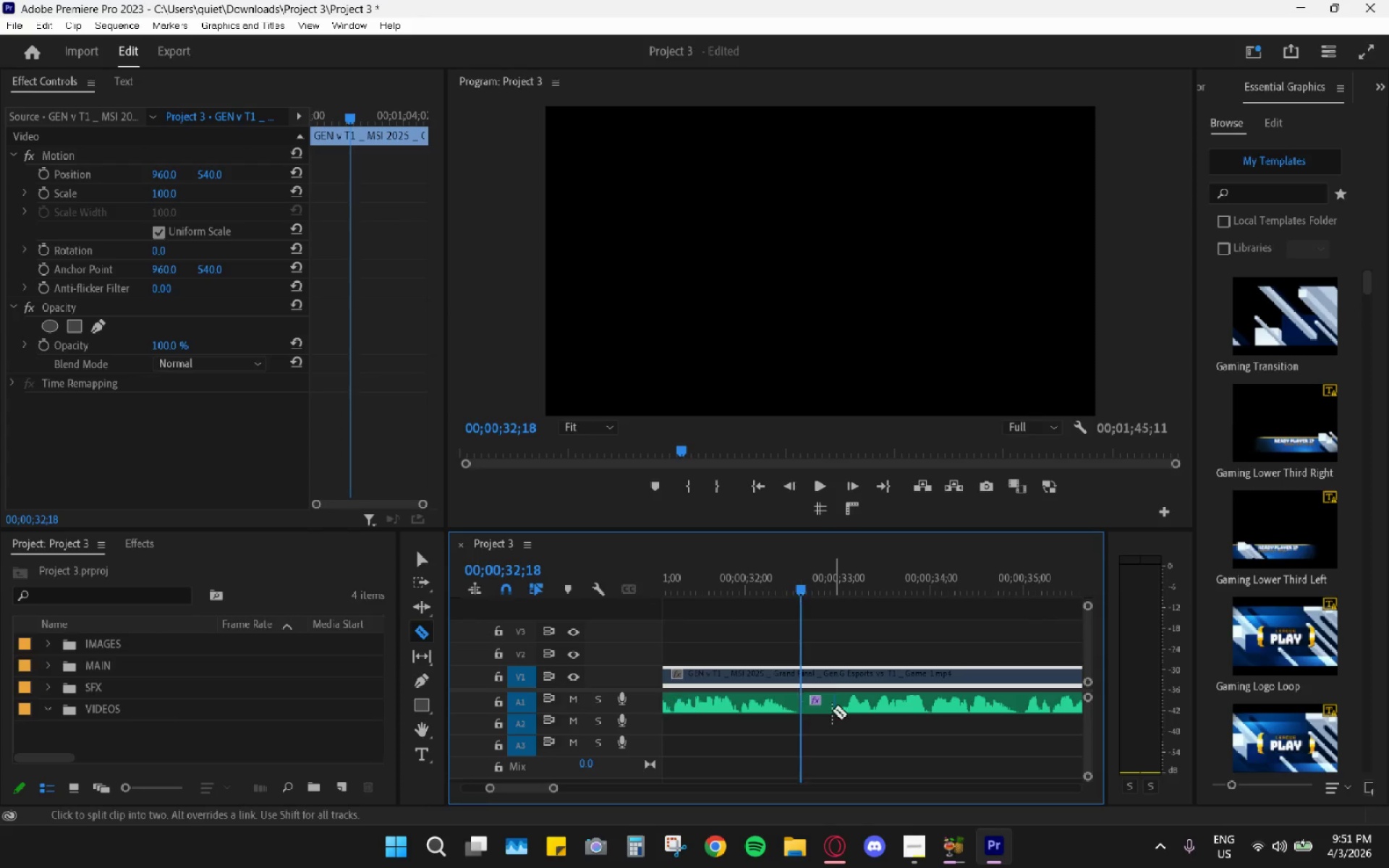 
left_click([833, 710])
 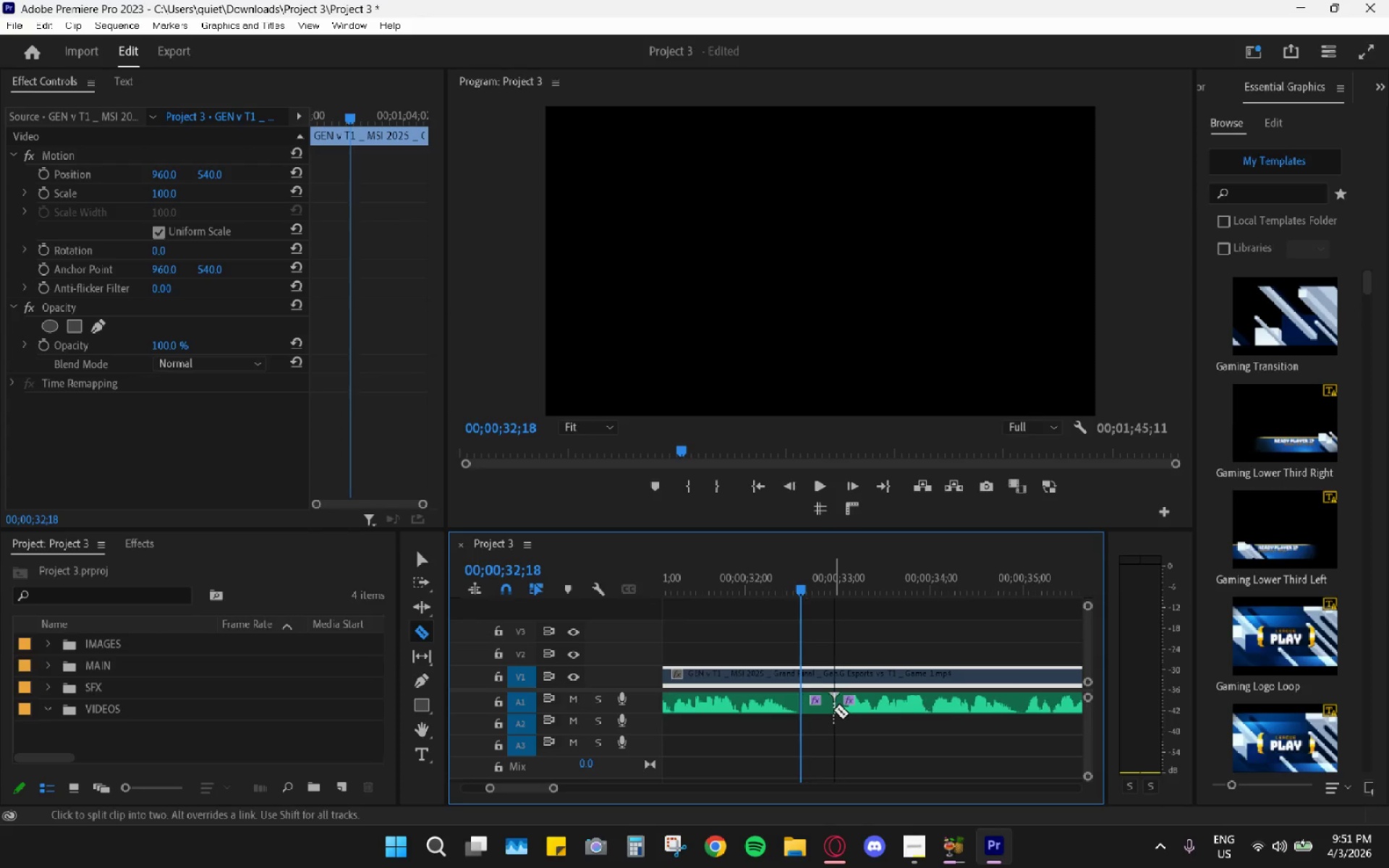 
key(V)
 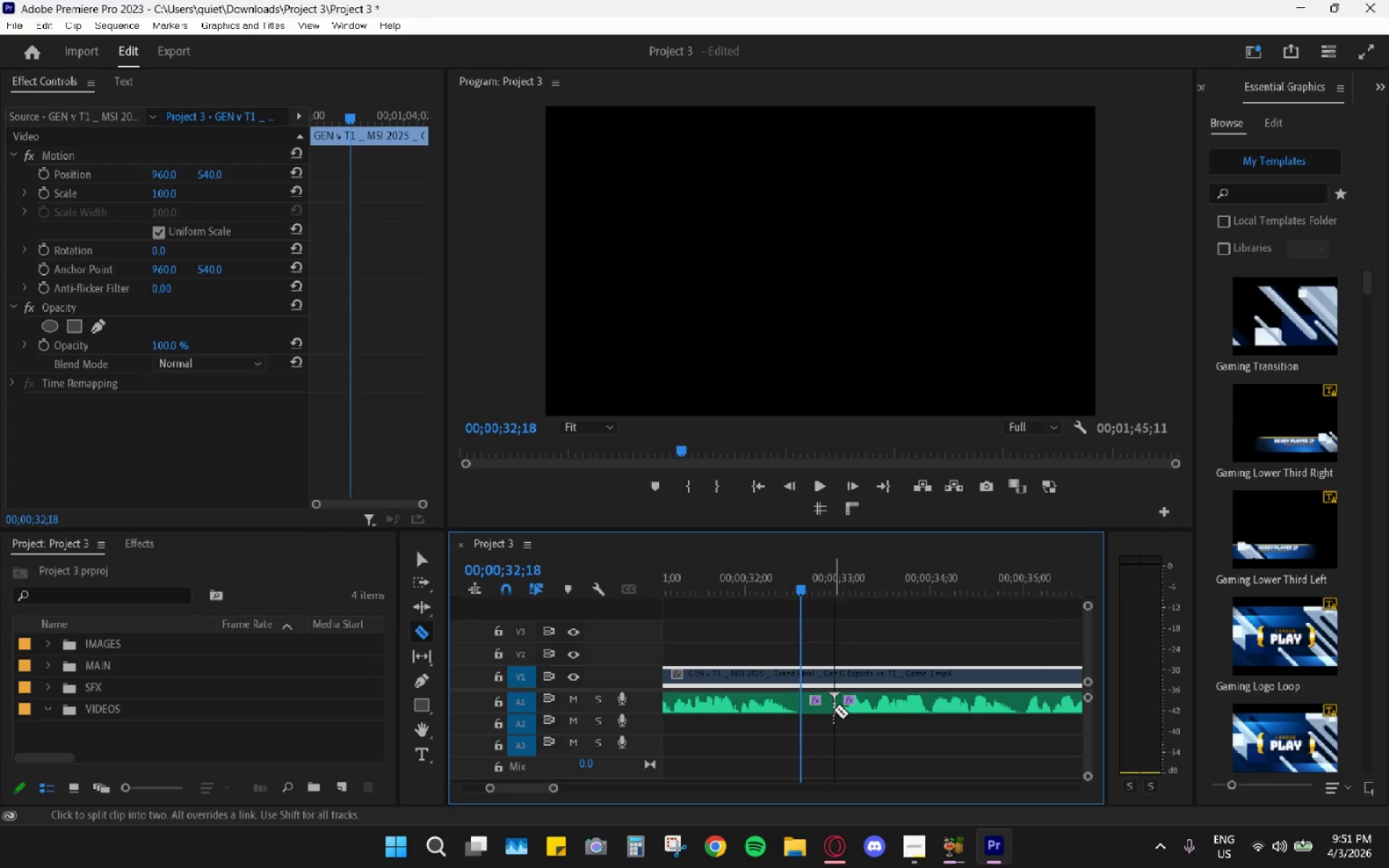 
double_click([817, 705])
 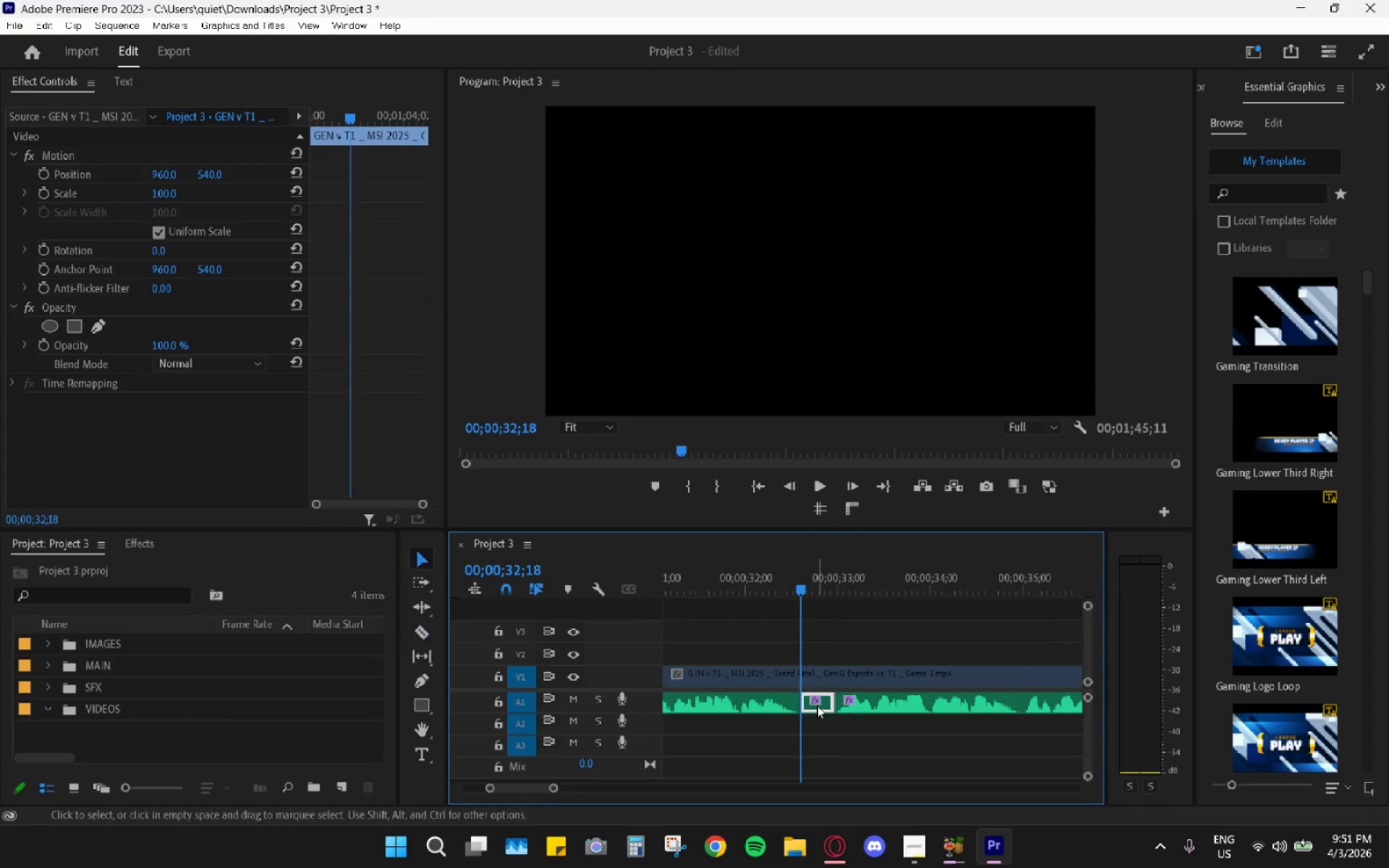 
type(hh)
 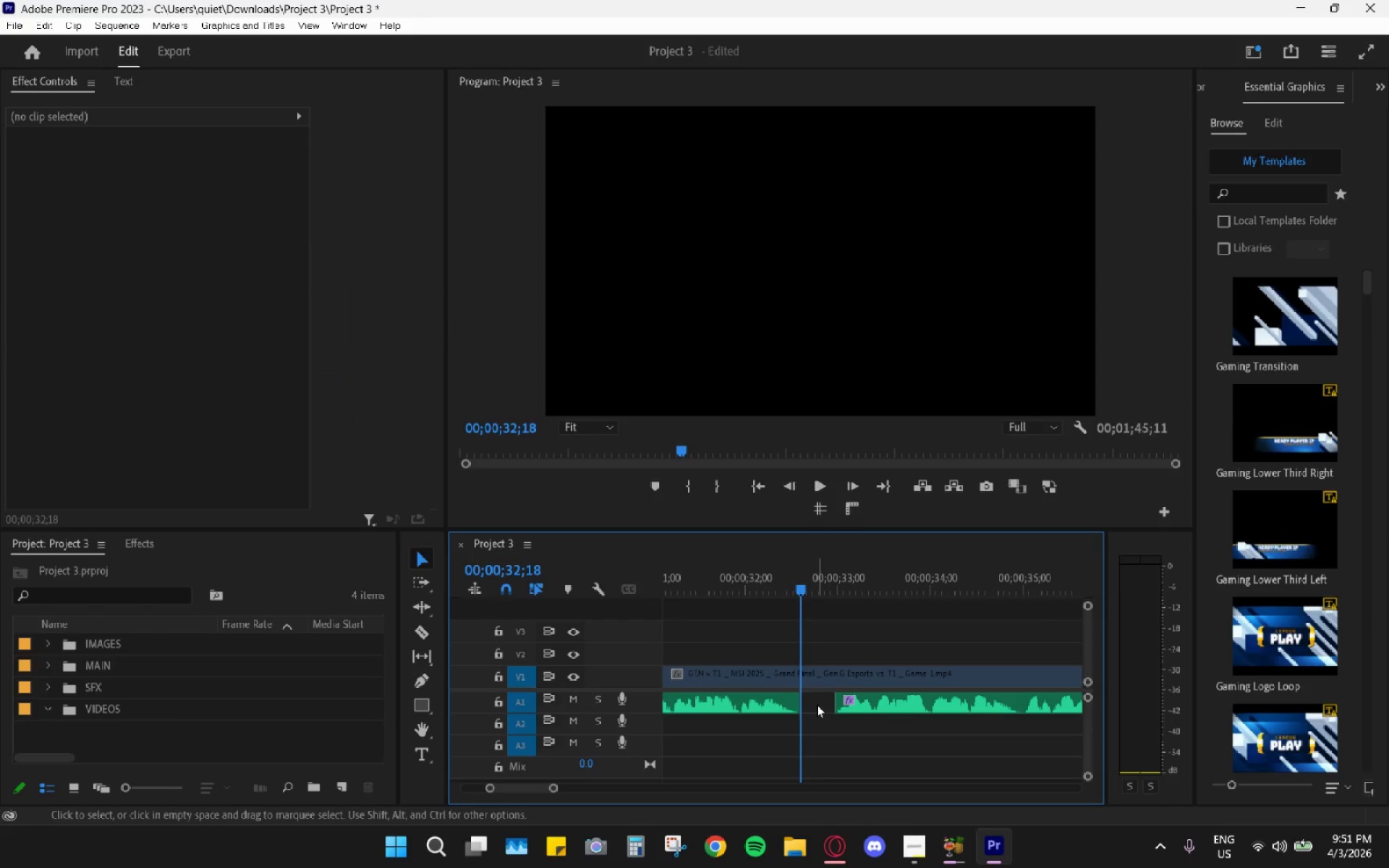 
left_click([821, 705])
 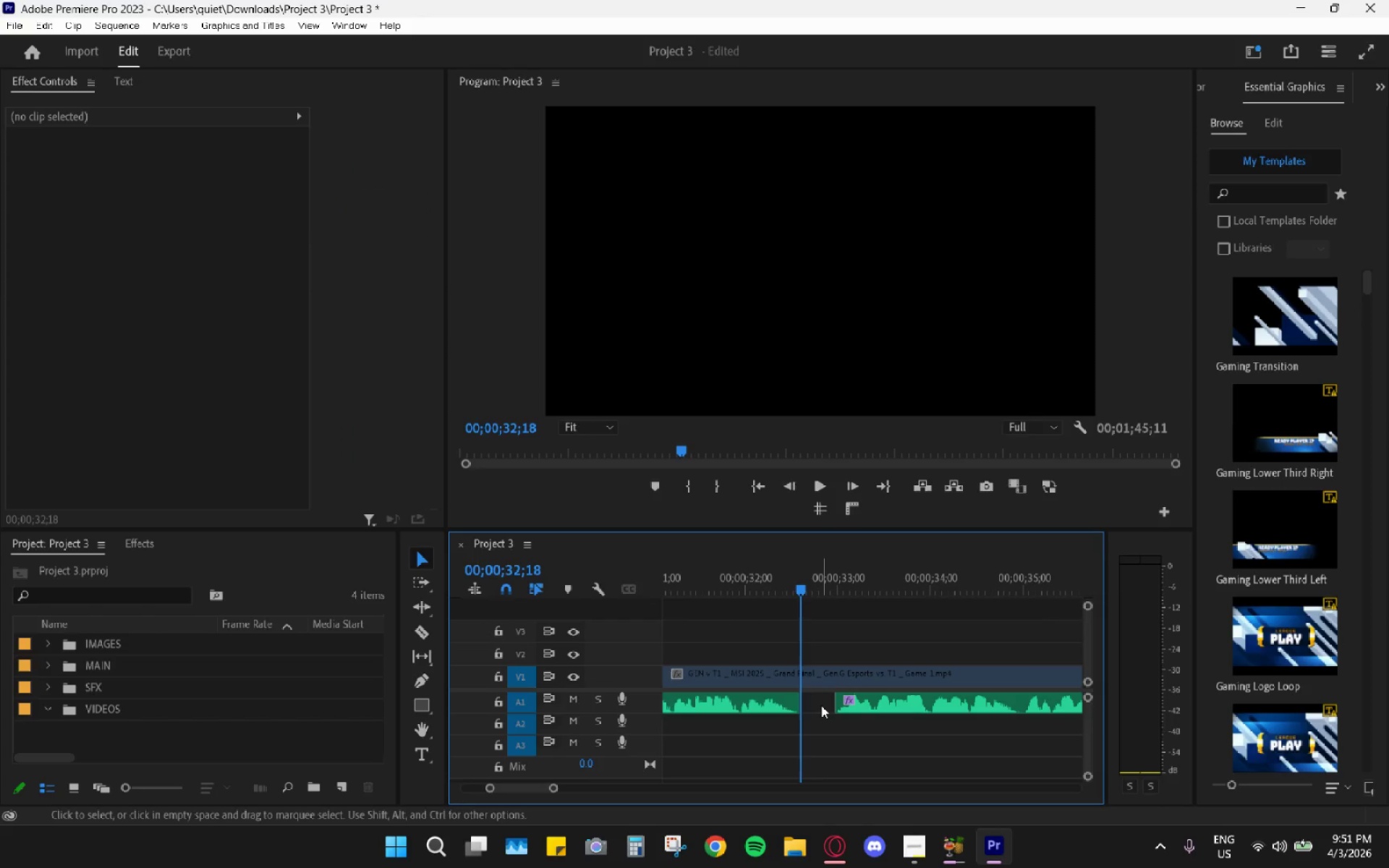 
key(H)
 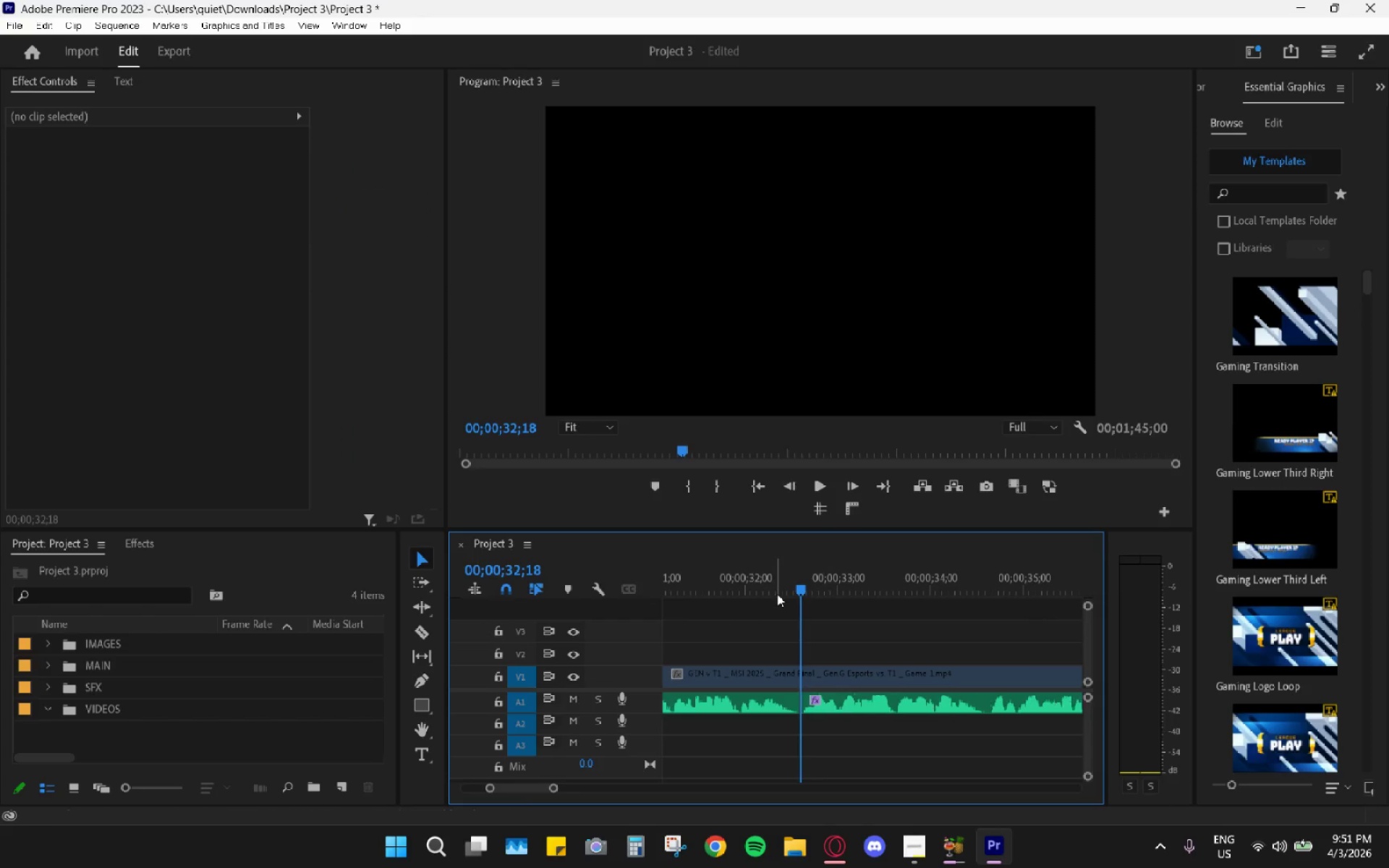 
left_click([749, 579])
 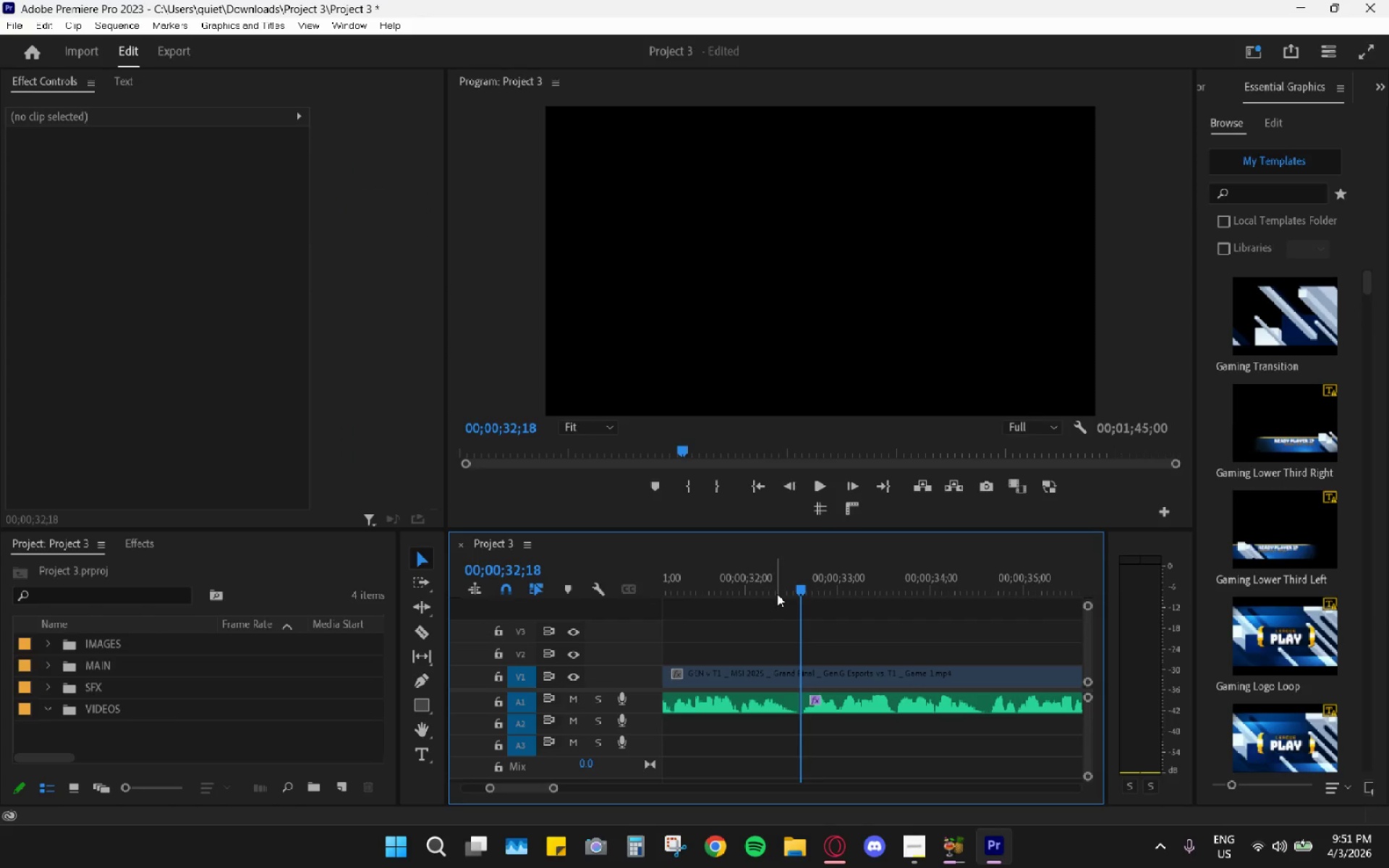 
key(Space)
 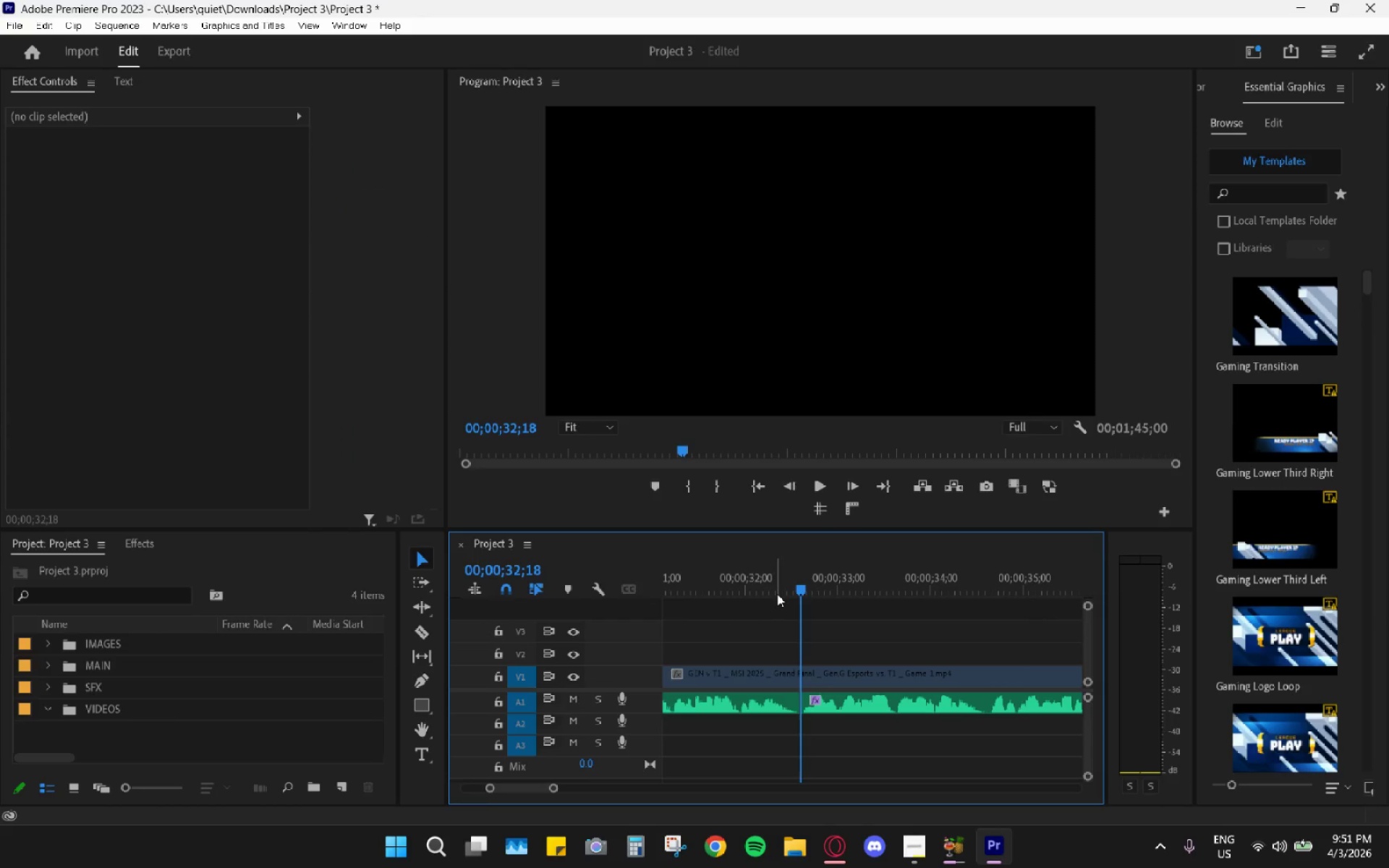 
scroll: coordinate [749, 579], scroll_direction: down, amount: 9.0
 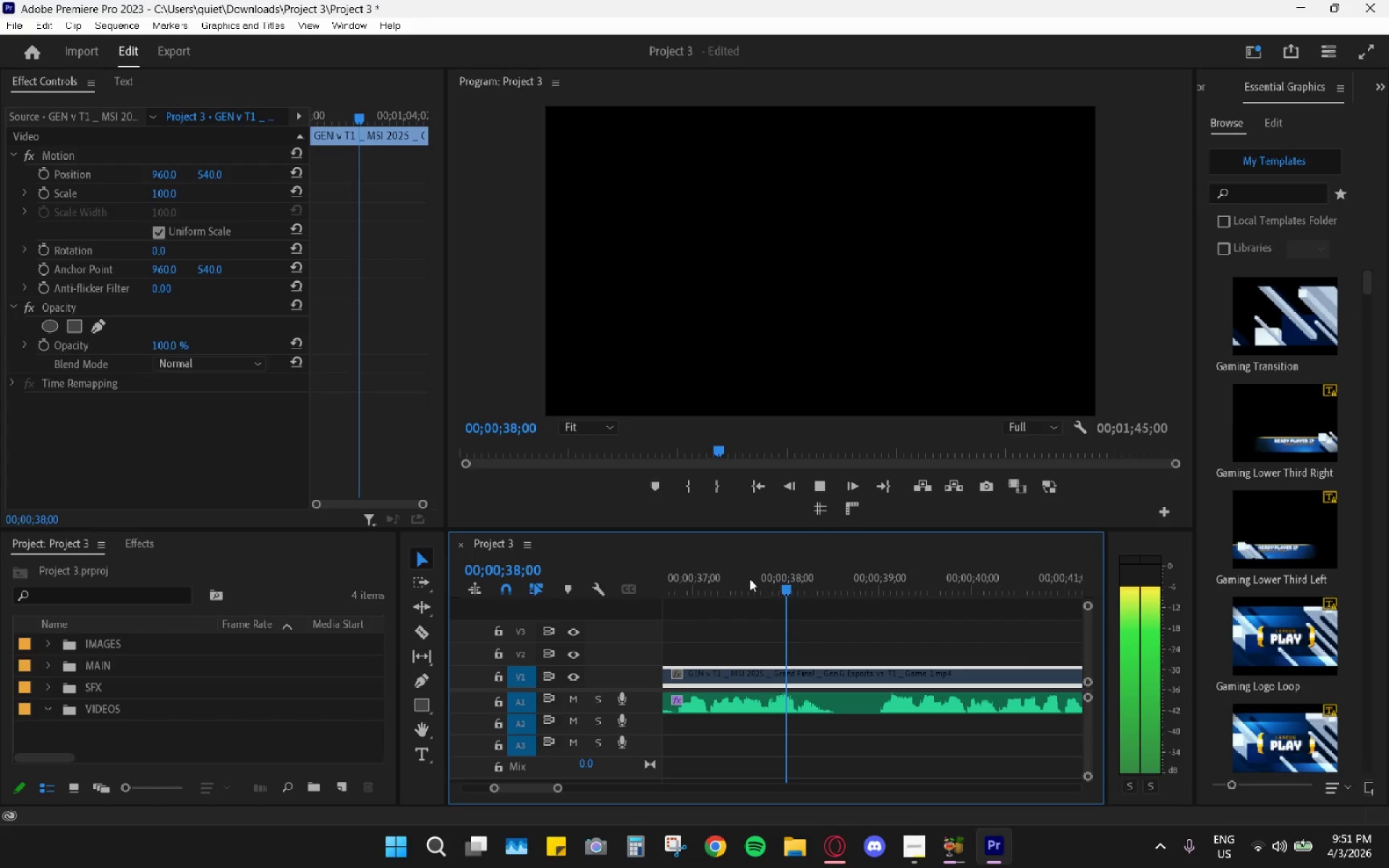 
key(Space)
 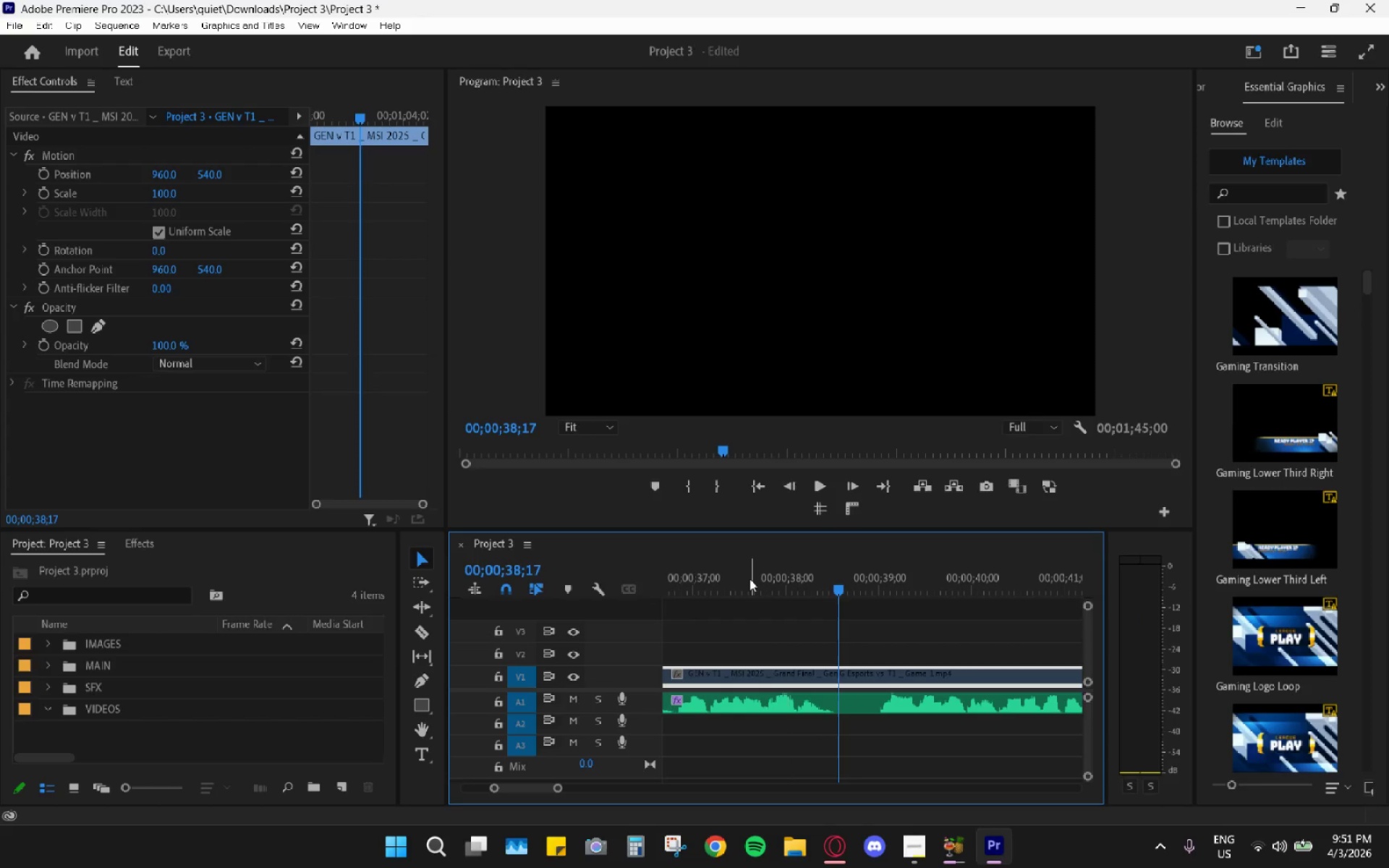 
key(C)
 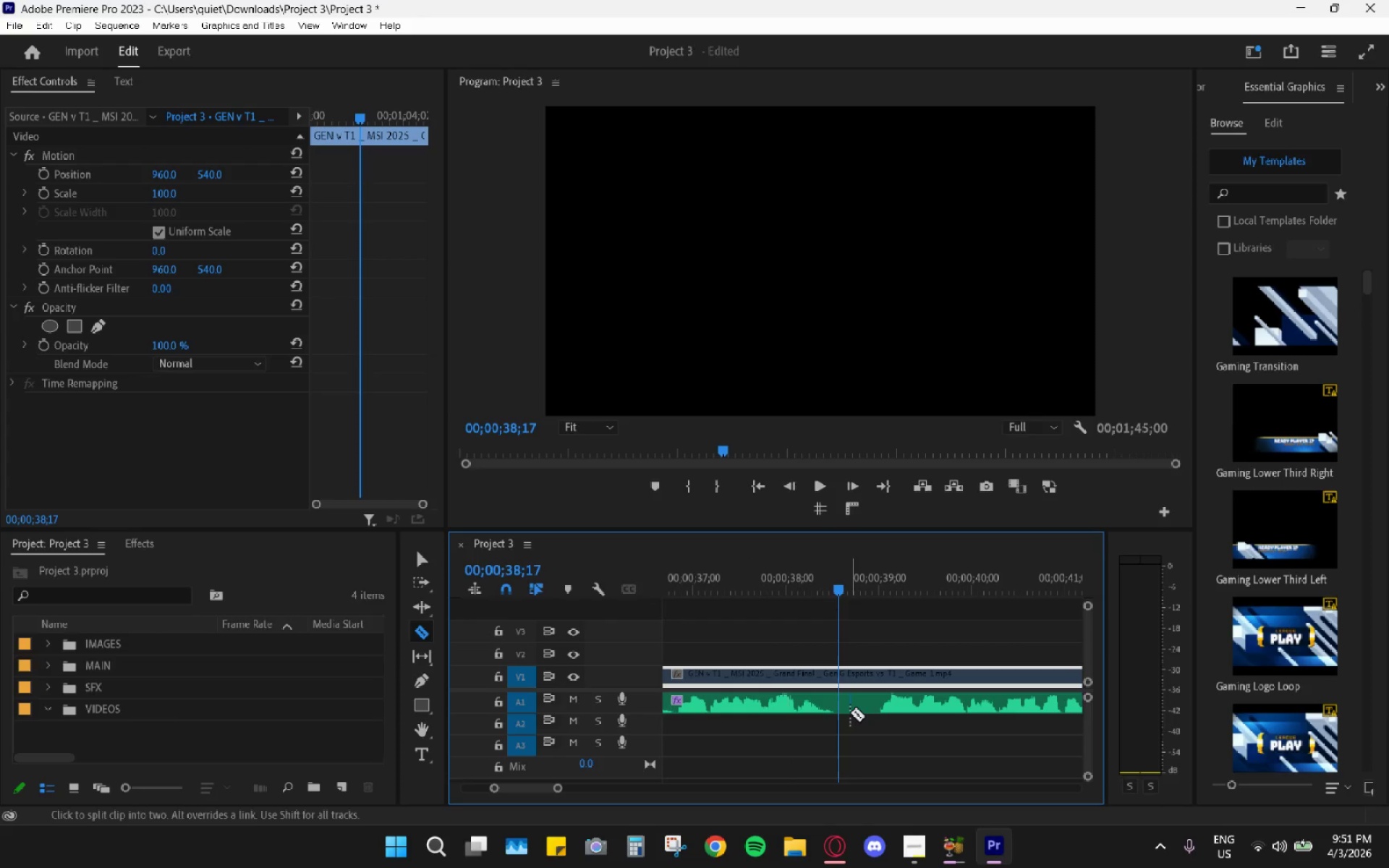 
left_click([842, 705])
 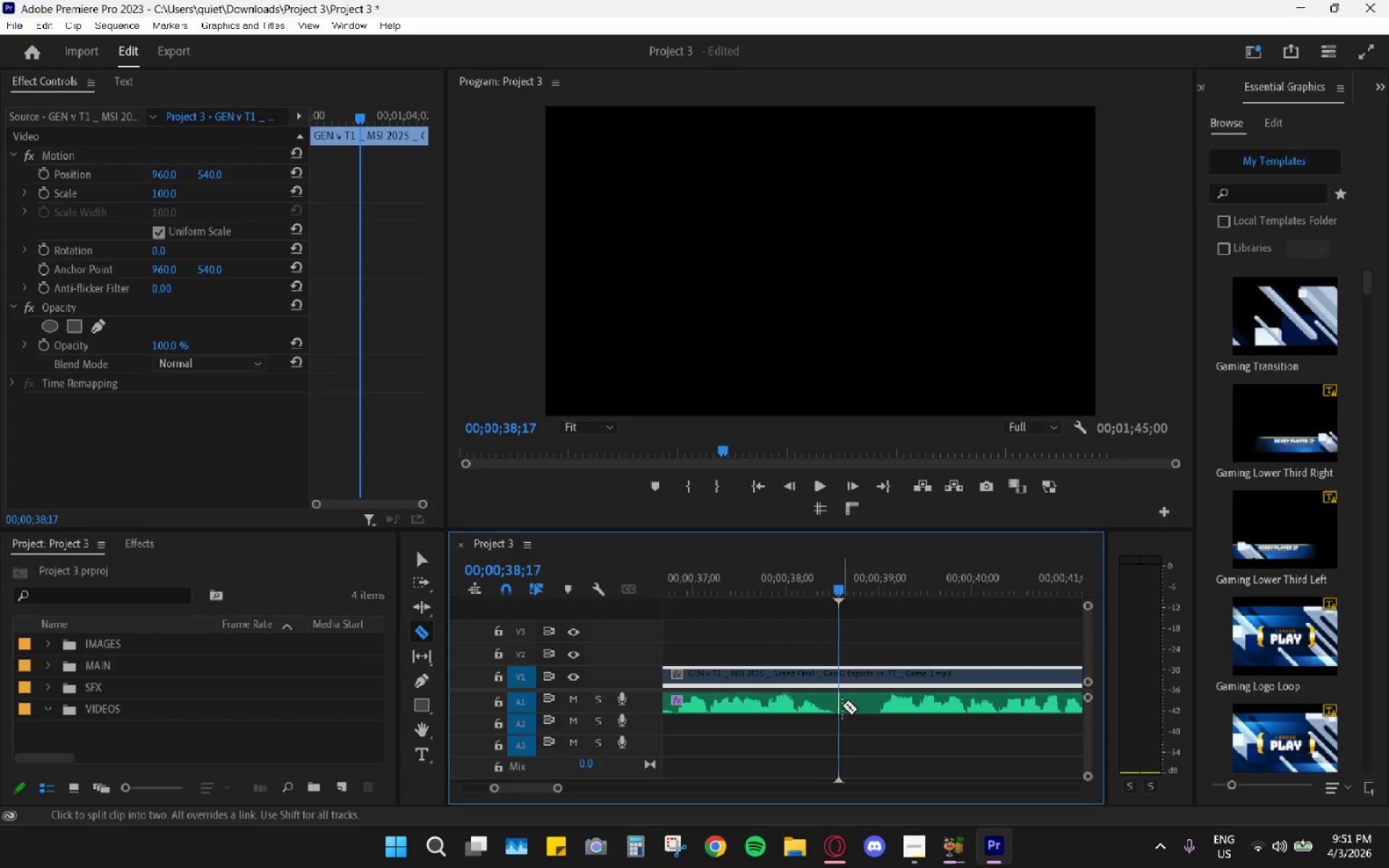 
left_click([879, 708])
 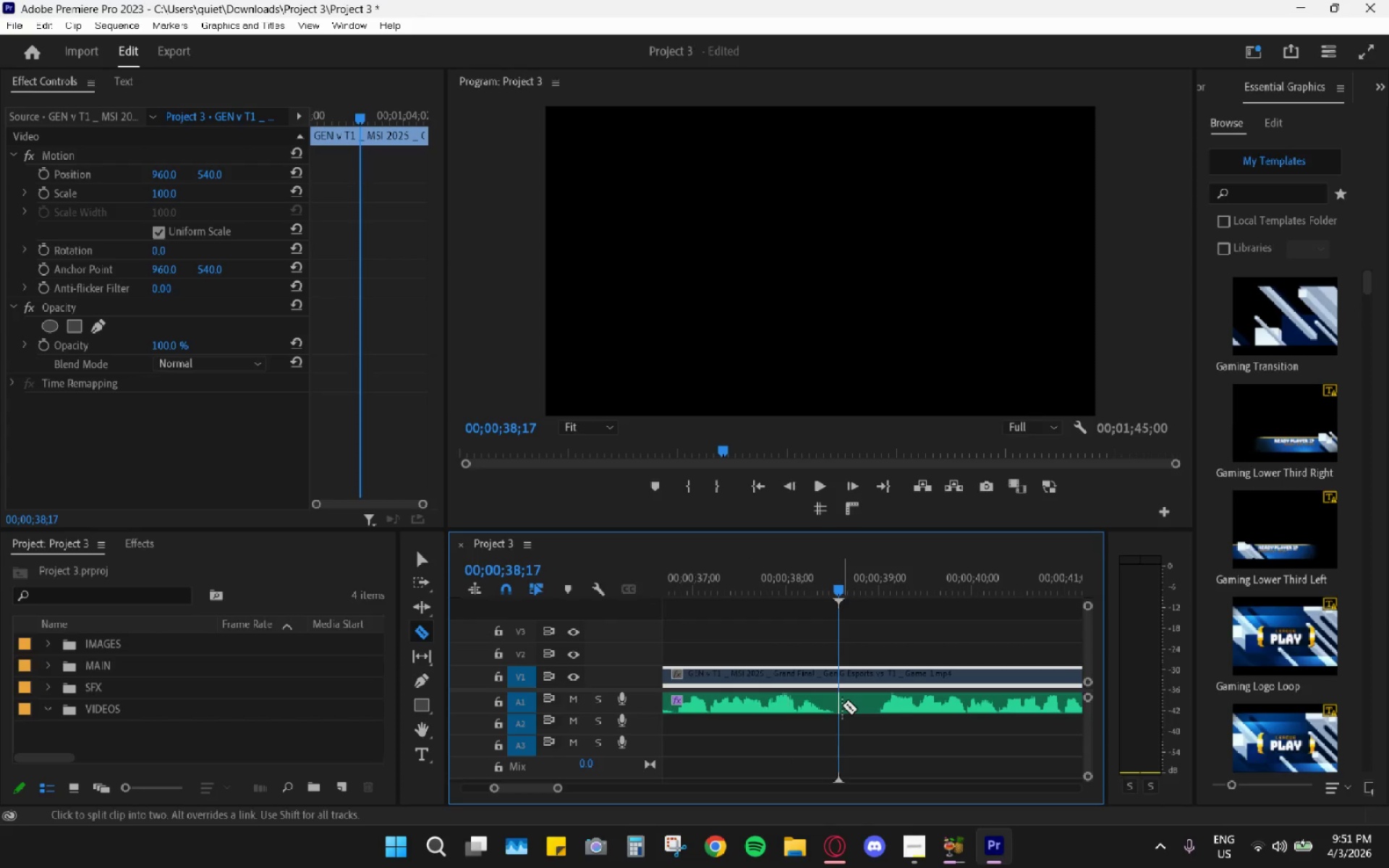 
key(V)
 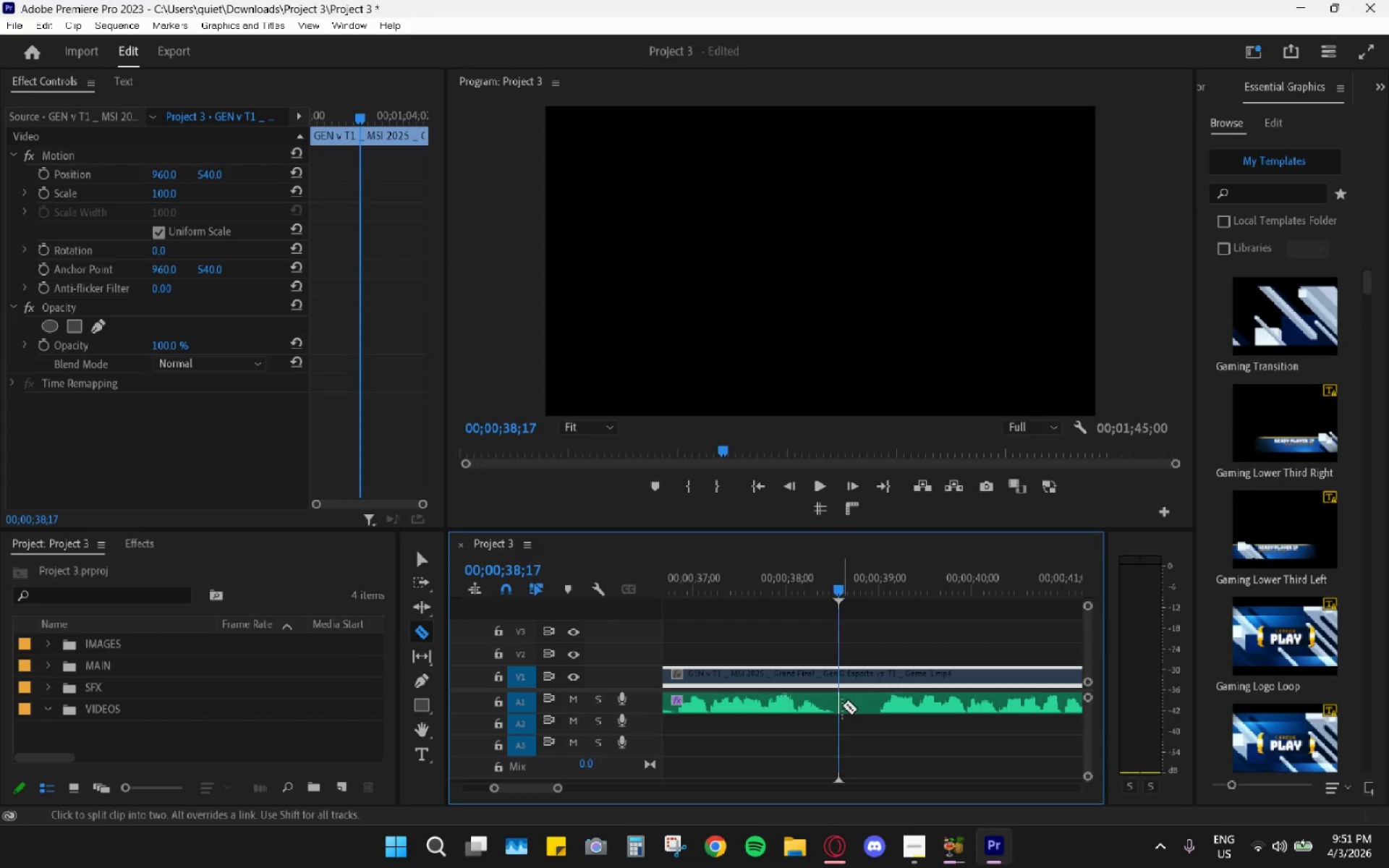 
double_click([865, 704])
 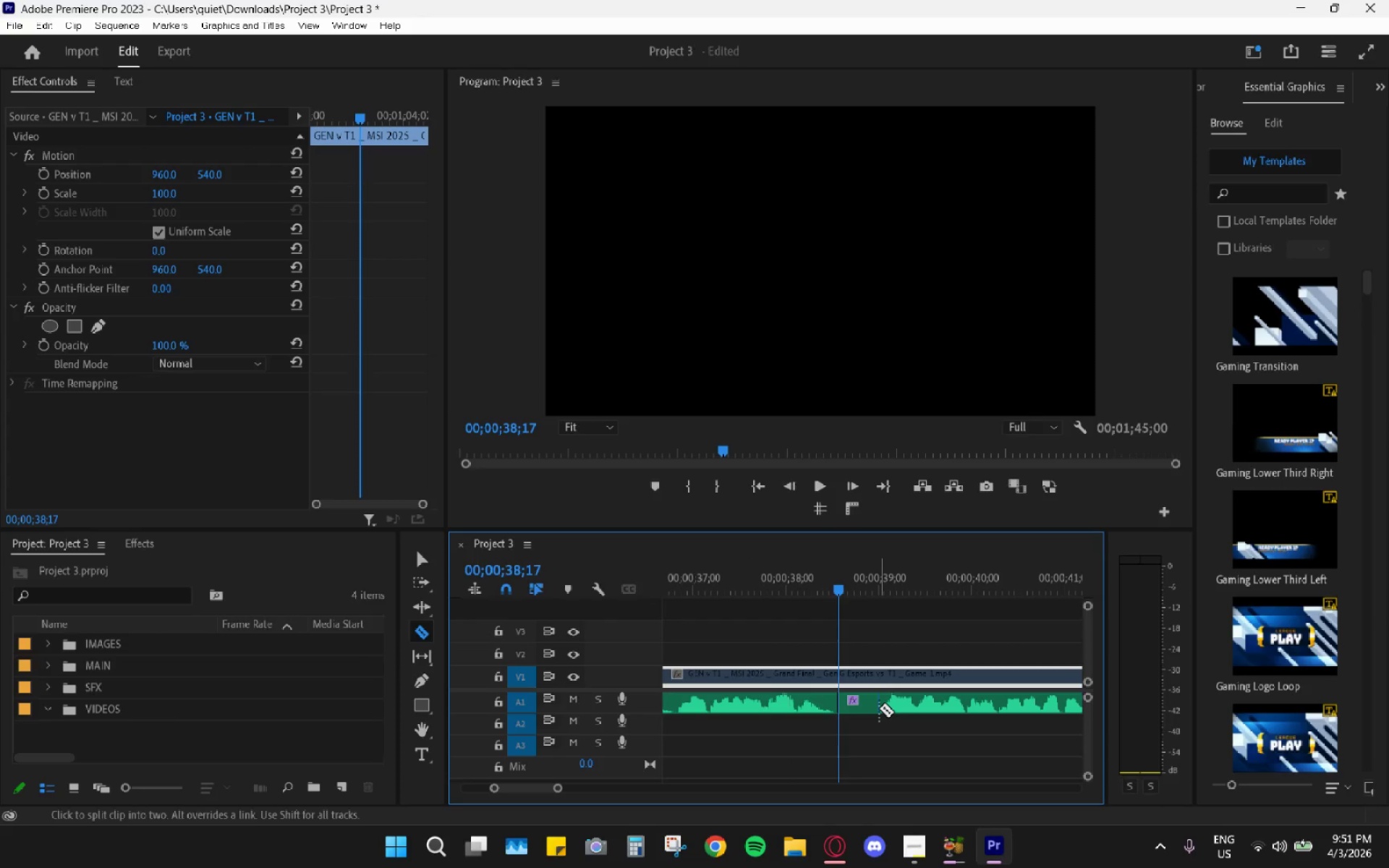 
key(H)
 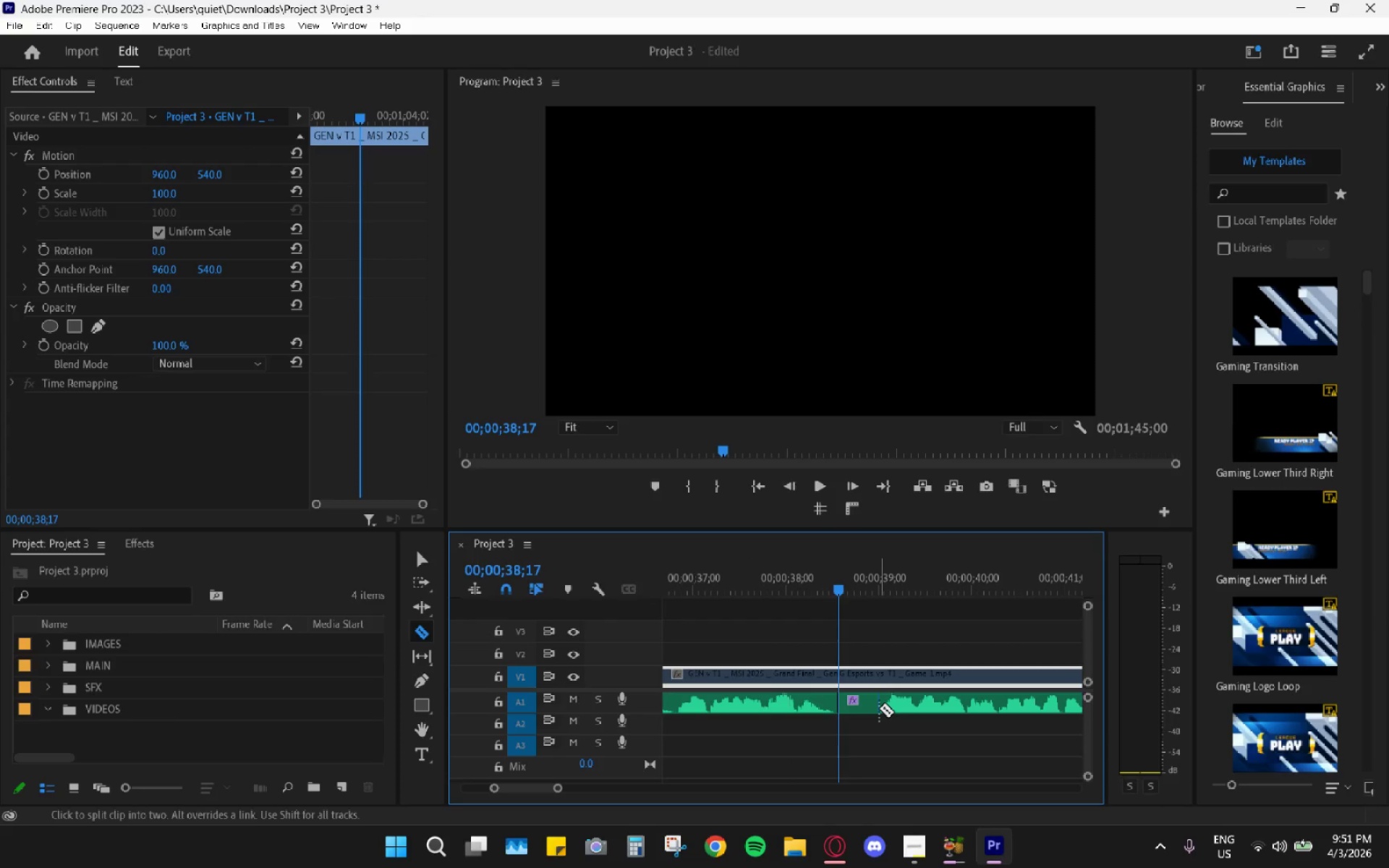 
left_click([857, 700])
 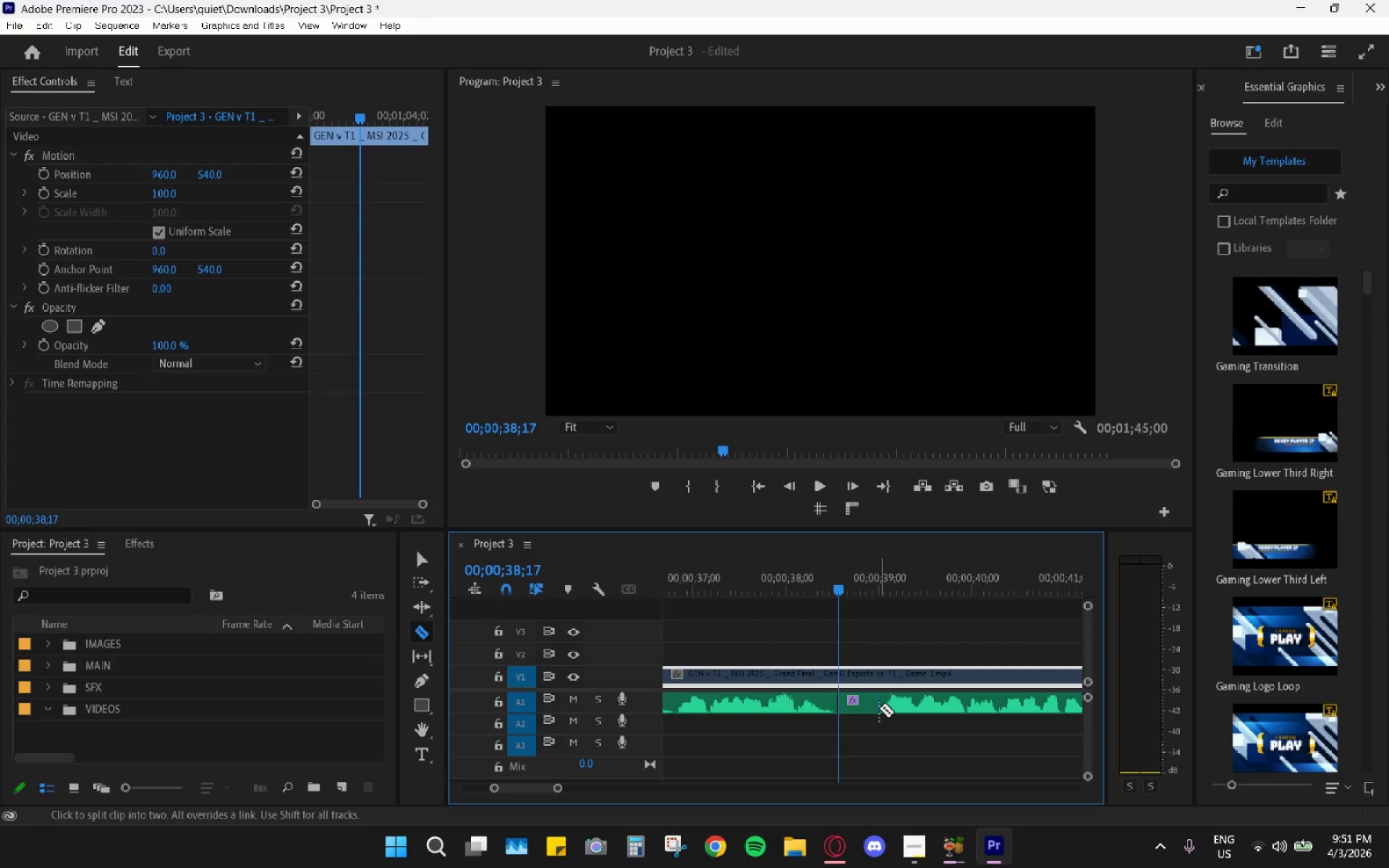 
key(H)
 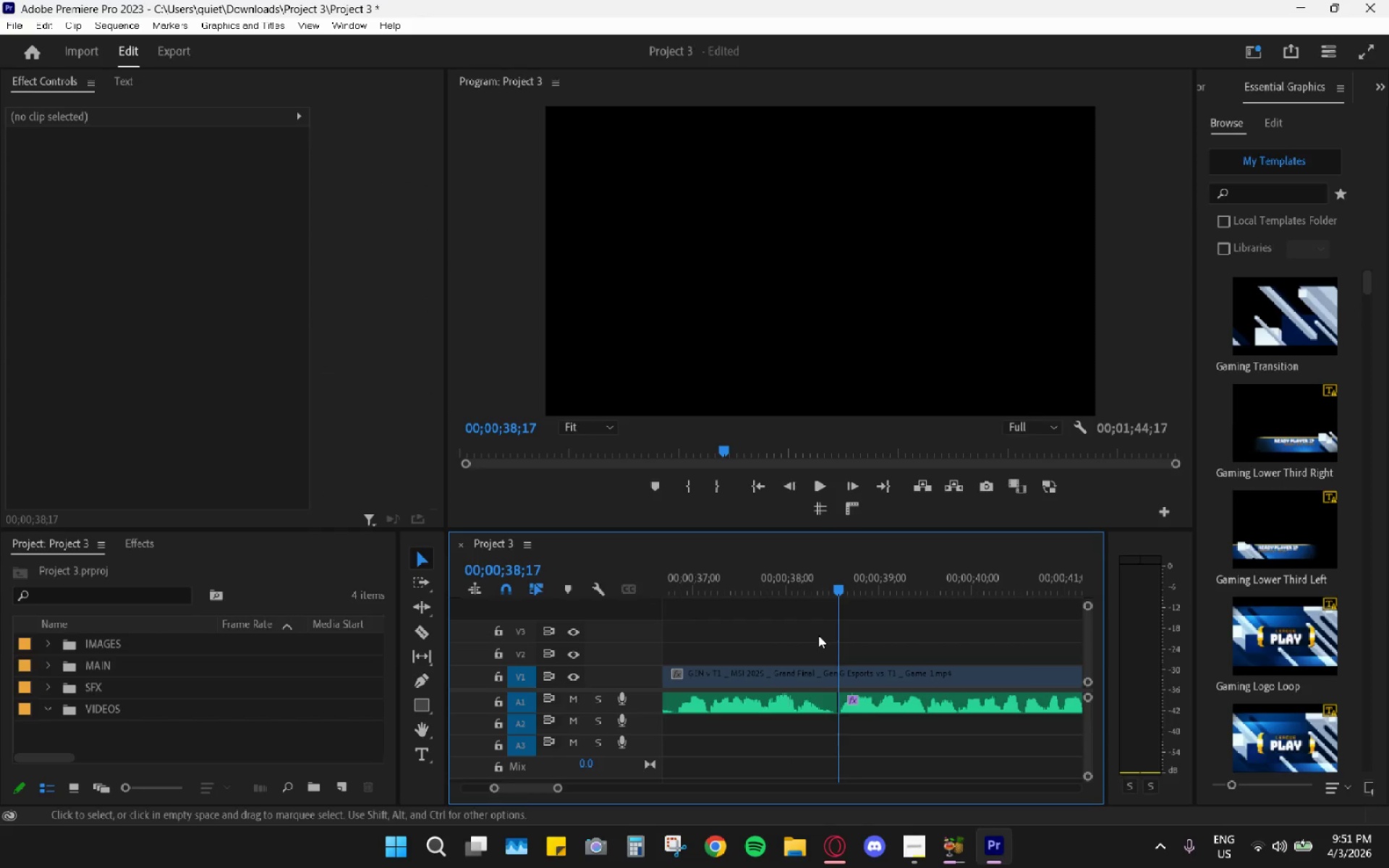 
key(Space)
 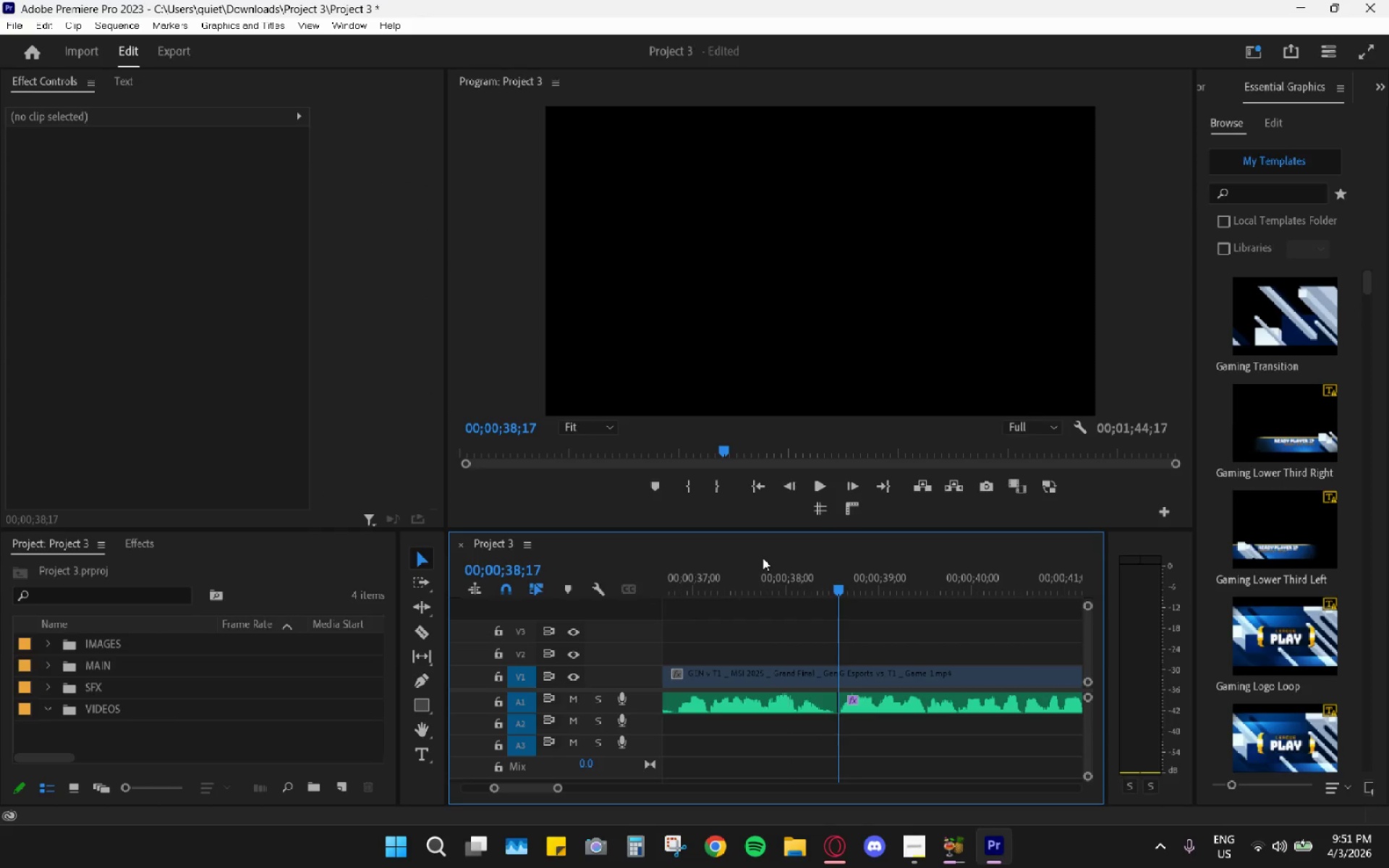 
scroll: coordinate [810, 626], scroll_direction: down, amount: 6.0
 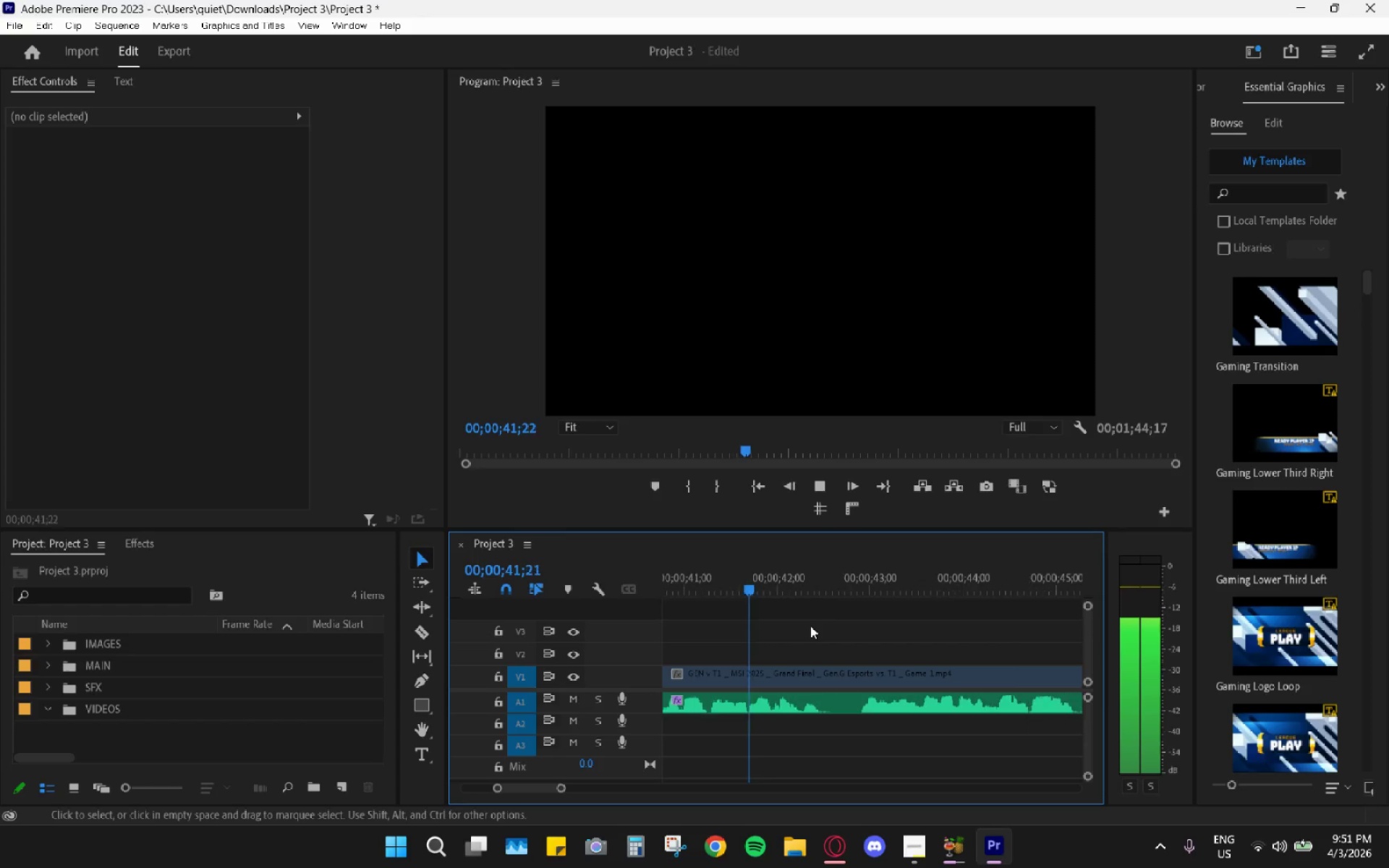 
key(Space)
 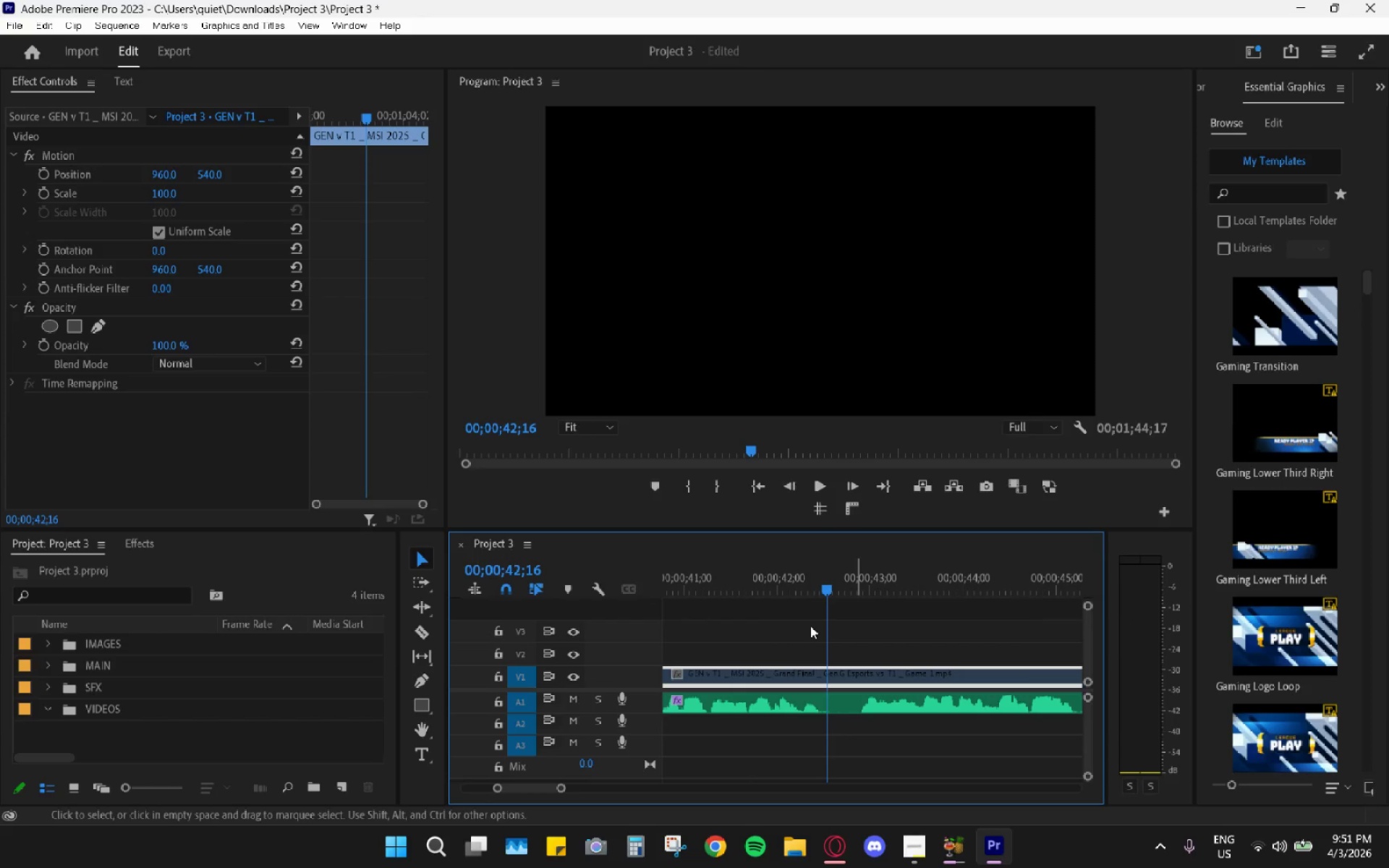 
type(cv)
 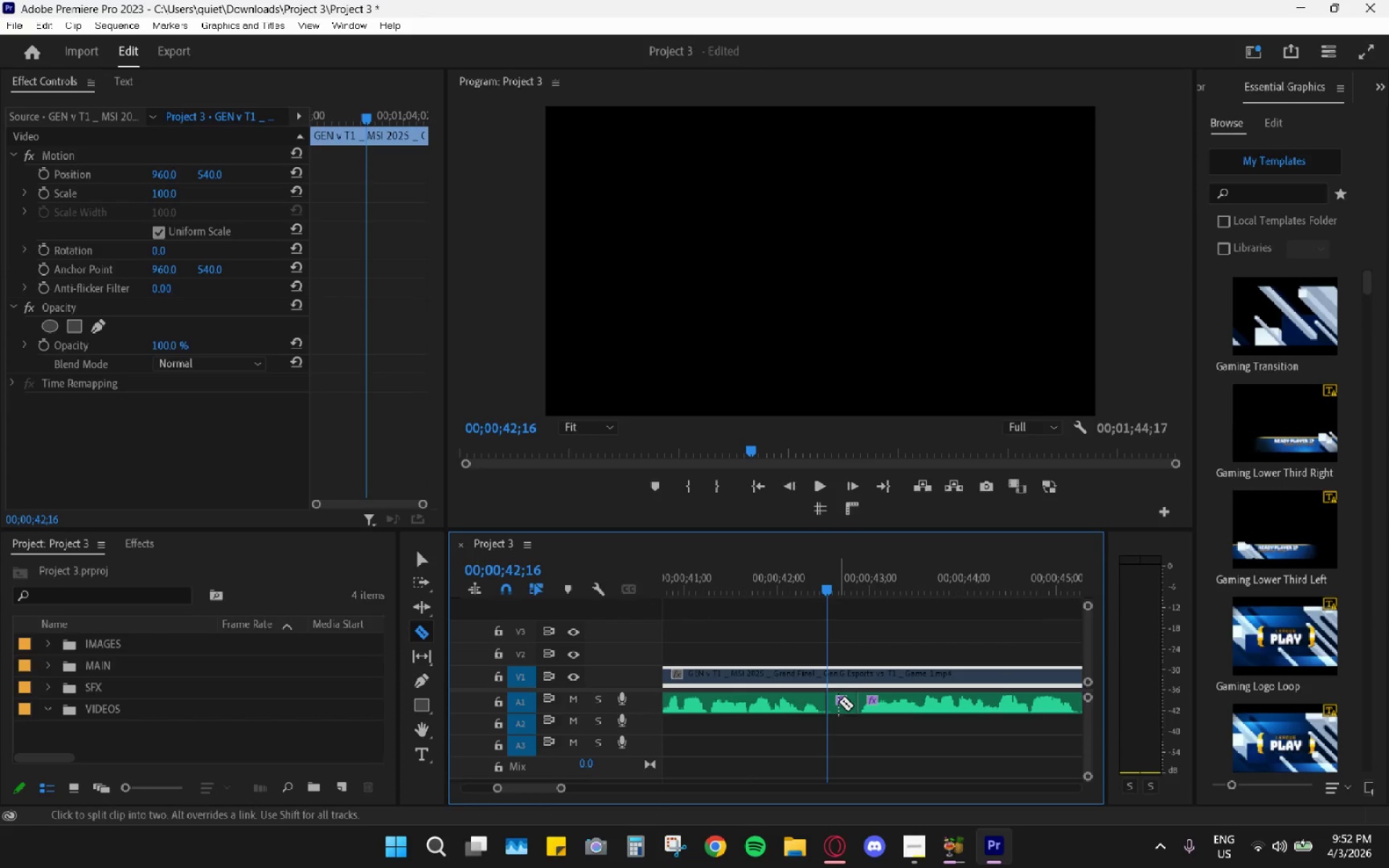 
left_click([838, 702])
 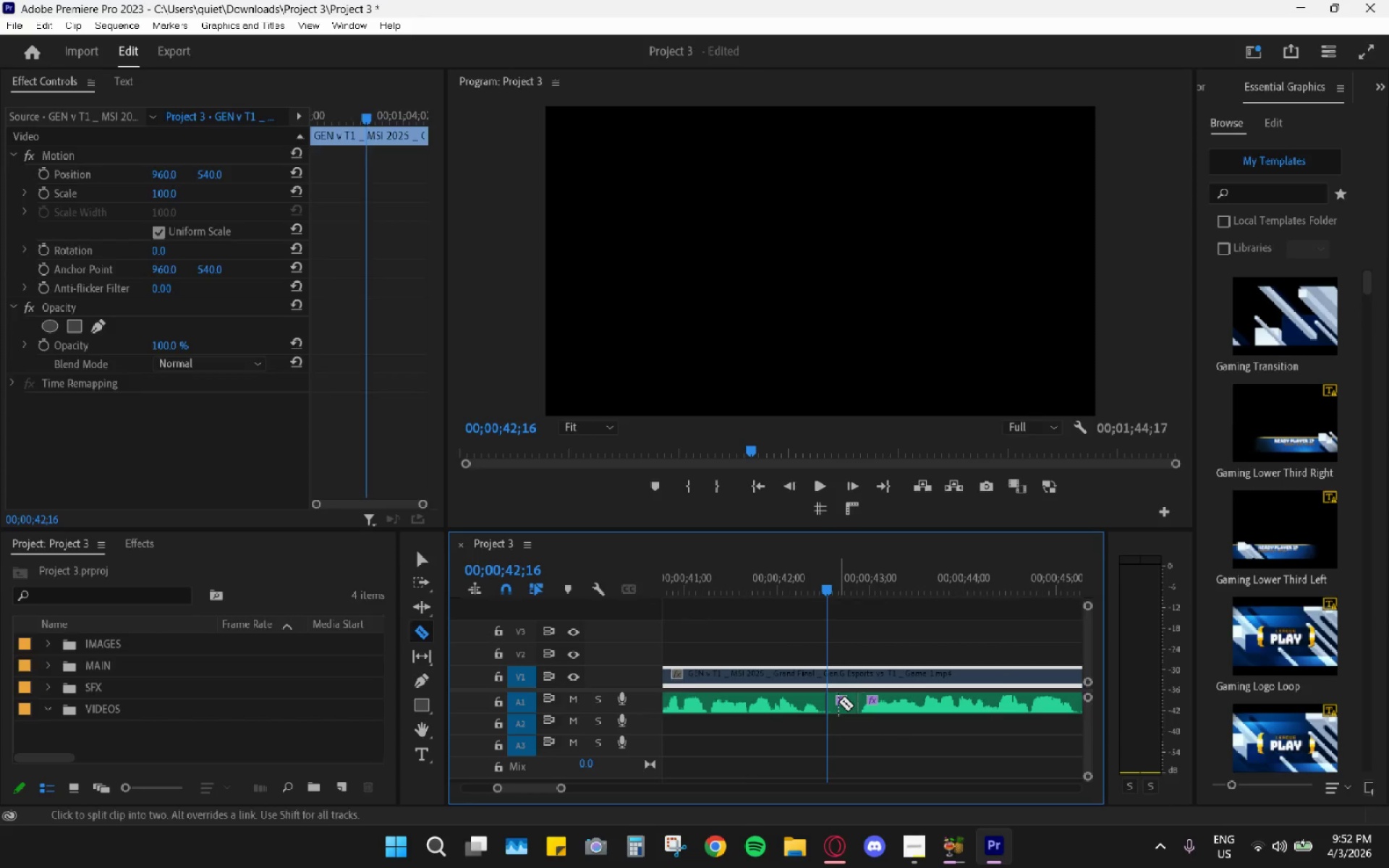 
key(H)
 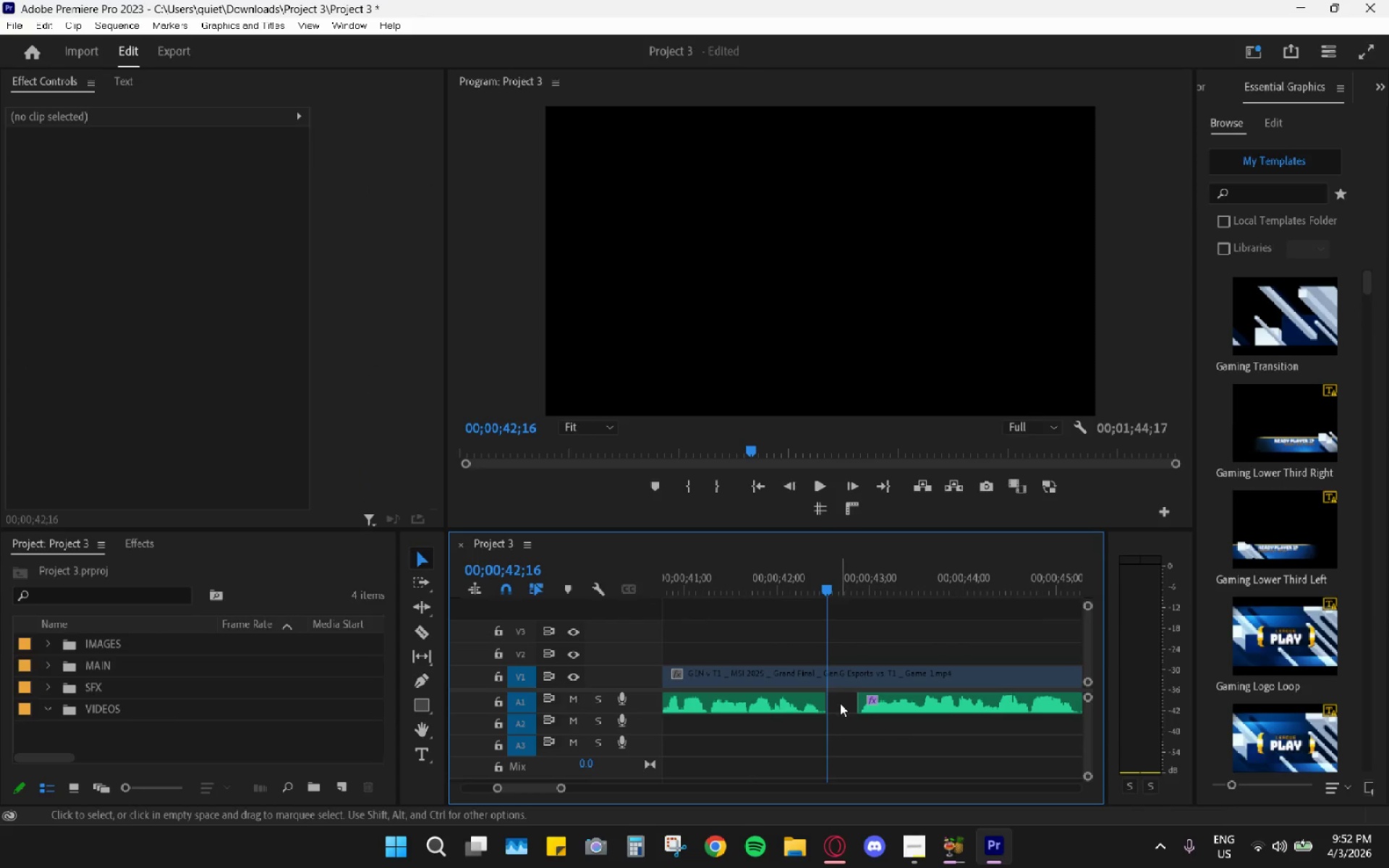 
left_click([841, 703])
 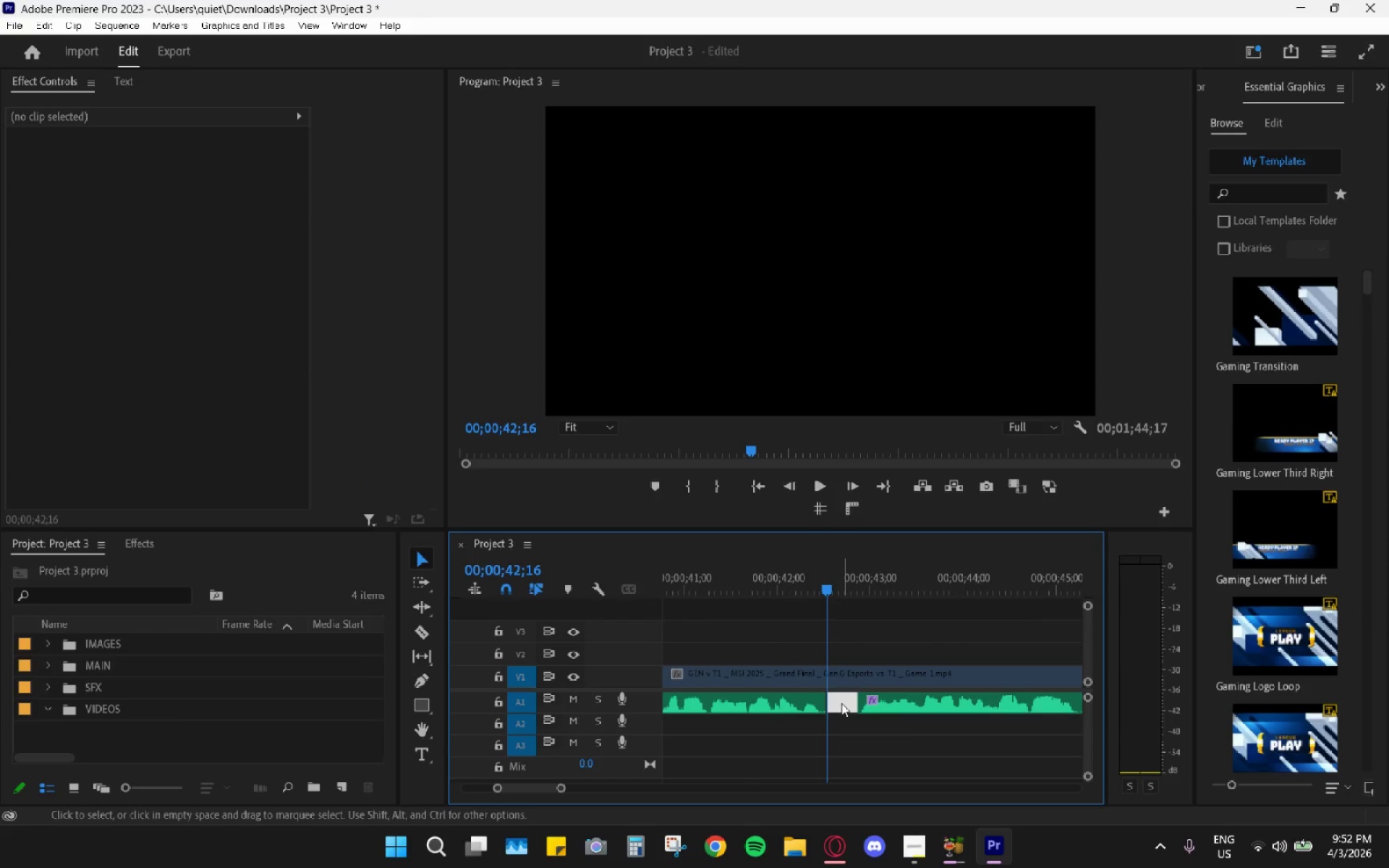 
key(H)
 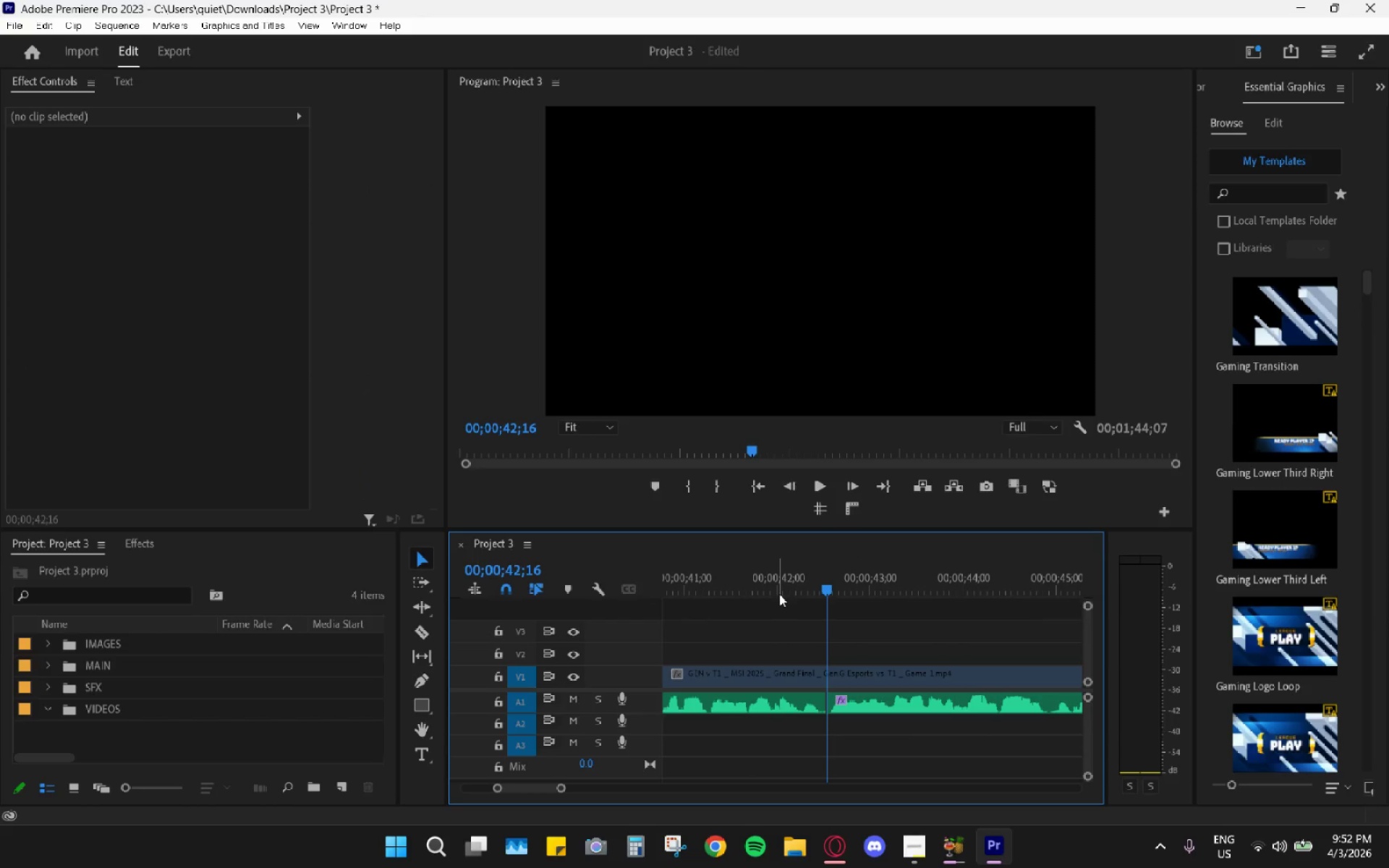 
key(Space)
 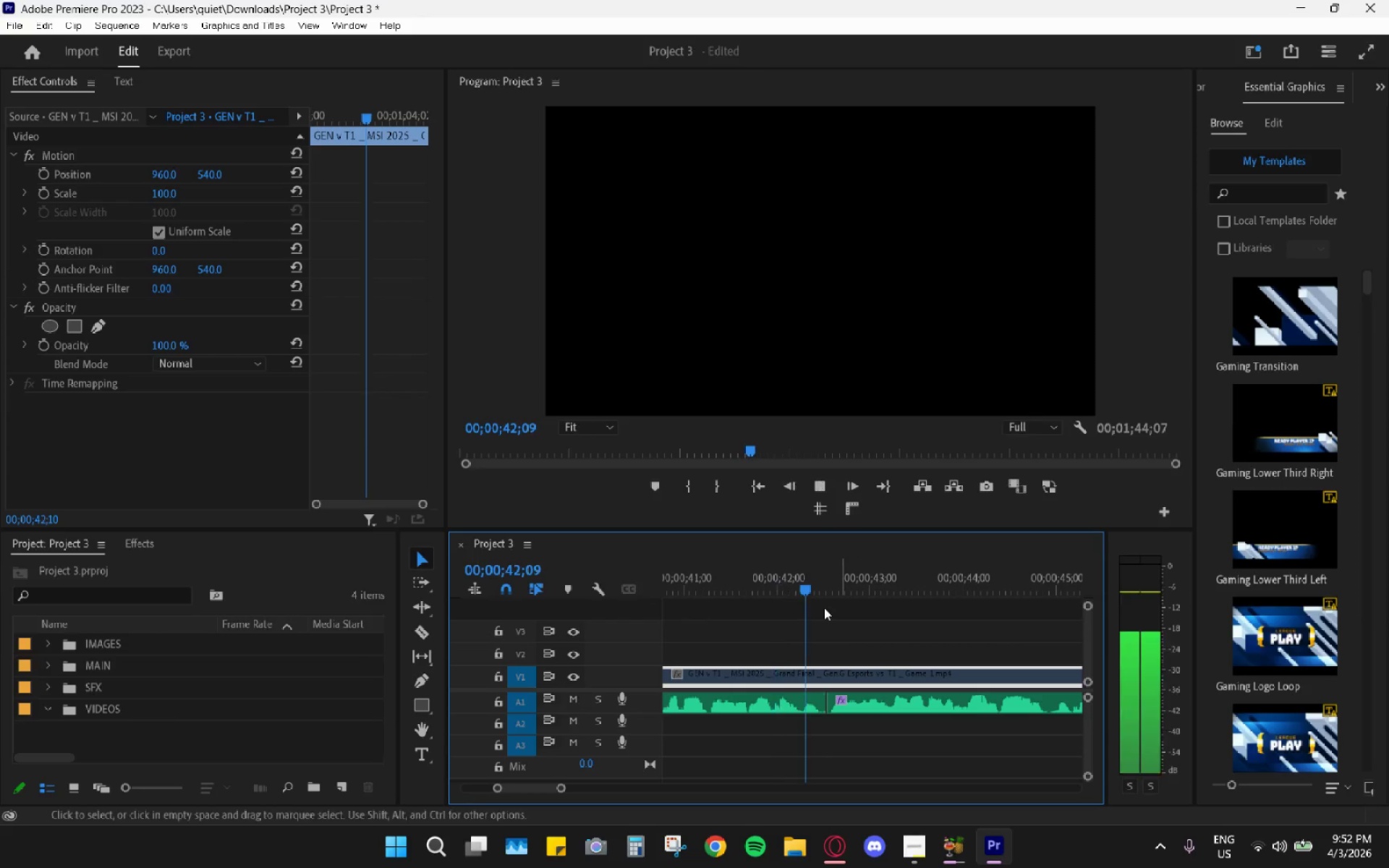 
scroll: coordinate [821, 642], scroll_direction: down, amount: 16.0
 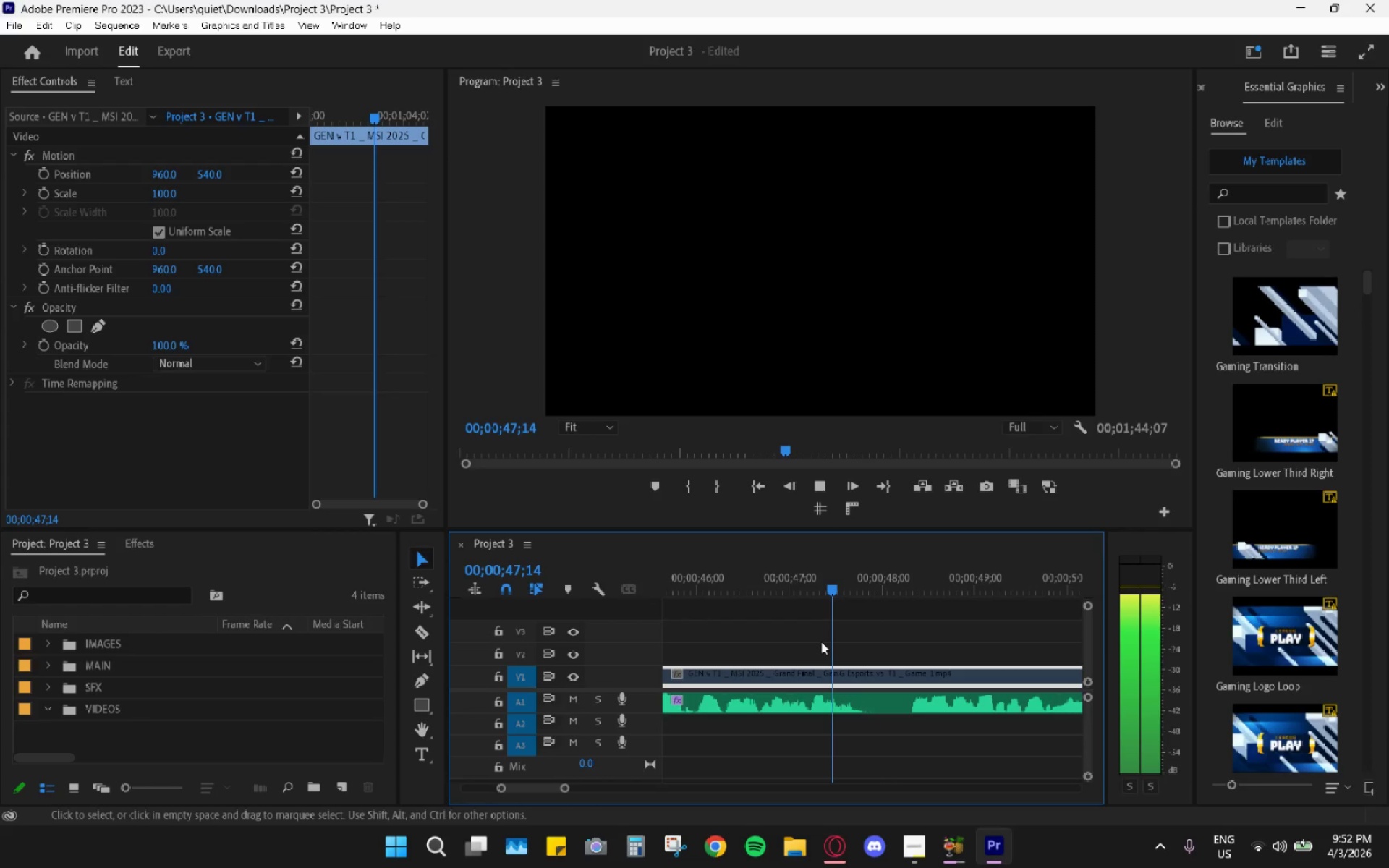 
key(Space)
 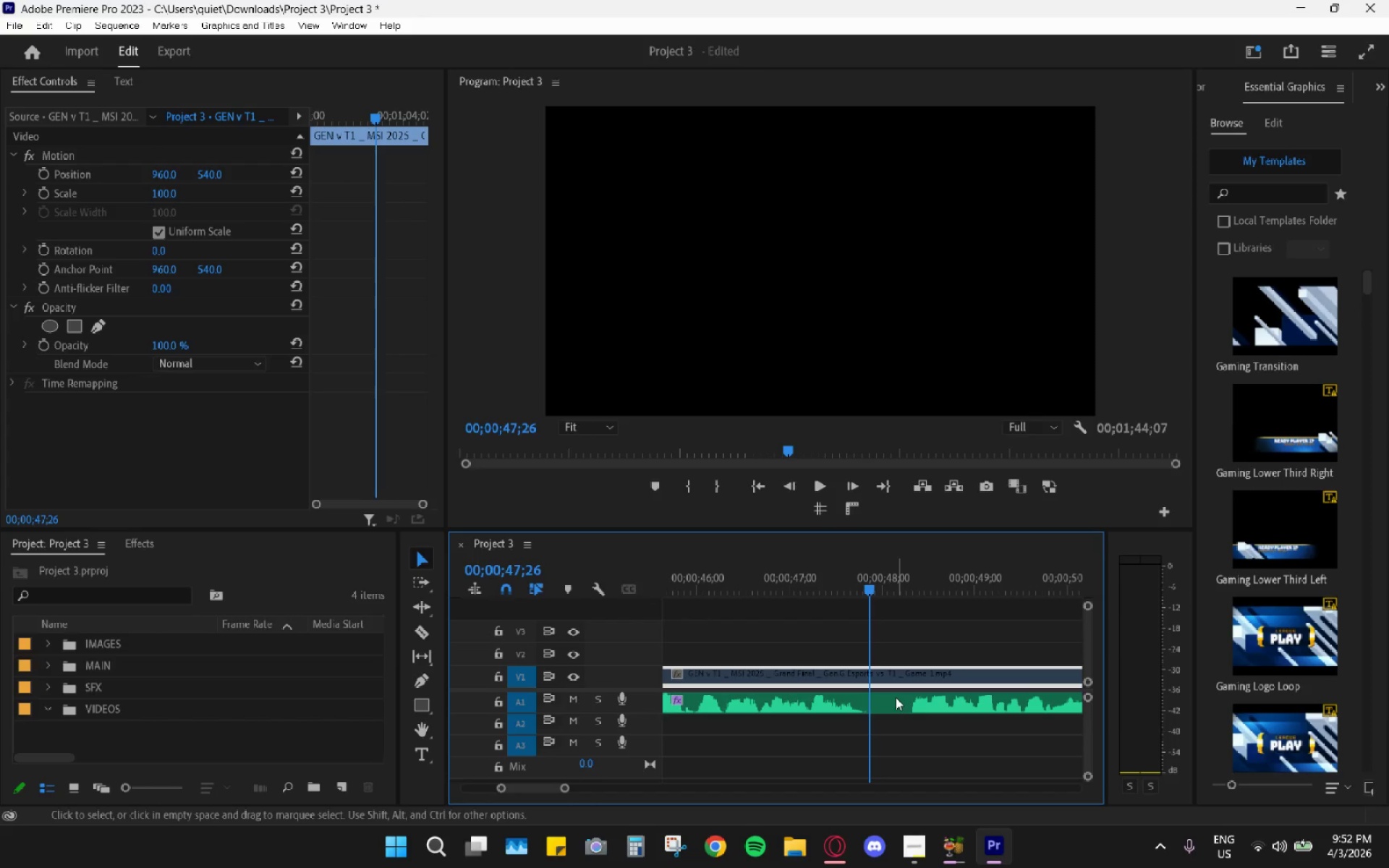 
key(C)
 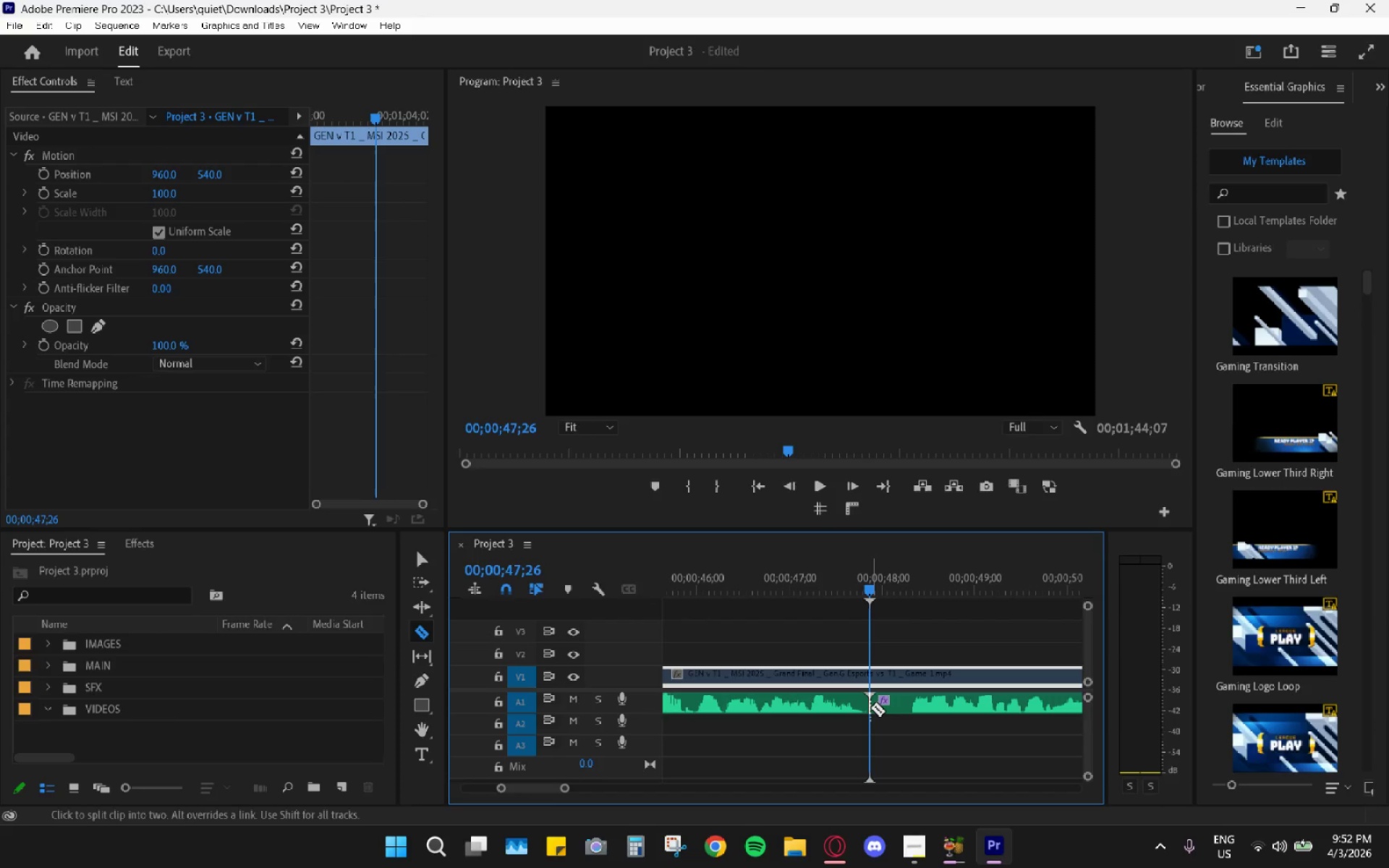 
left_click([910, 710])
 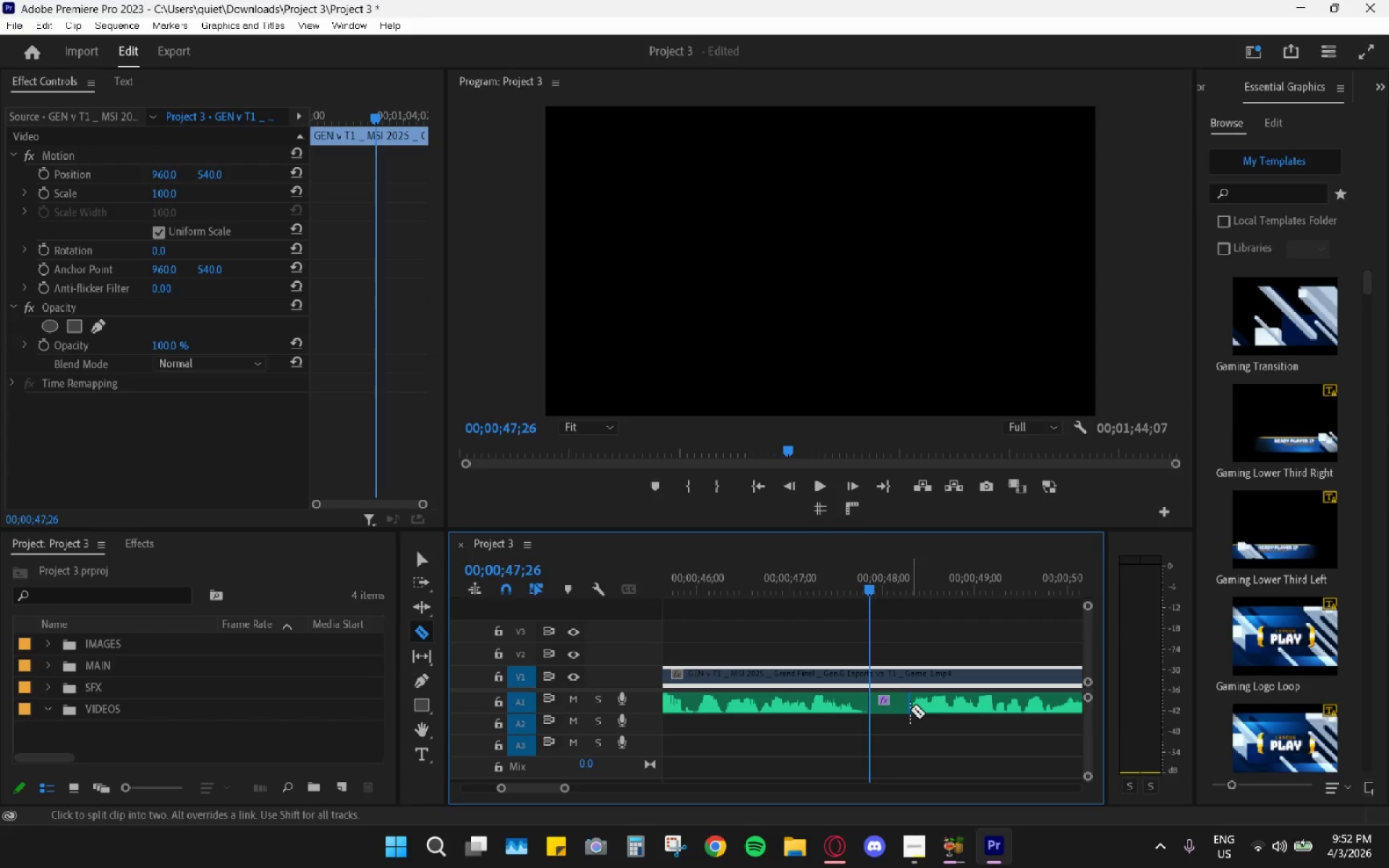 
key(V)
 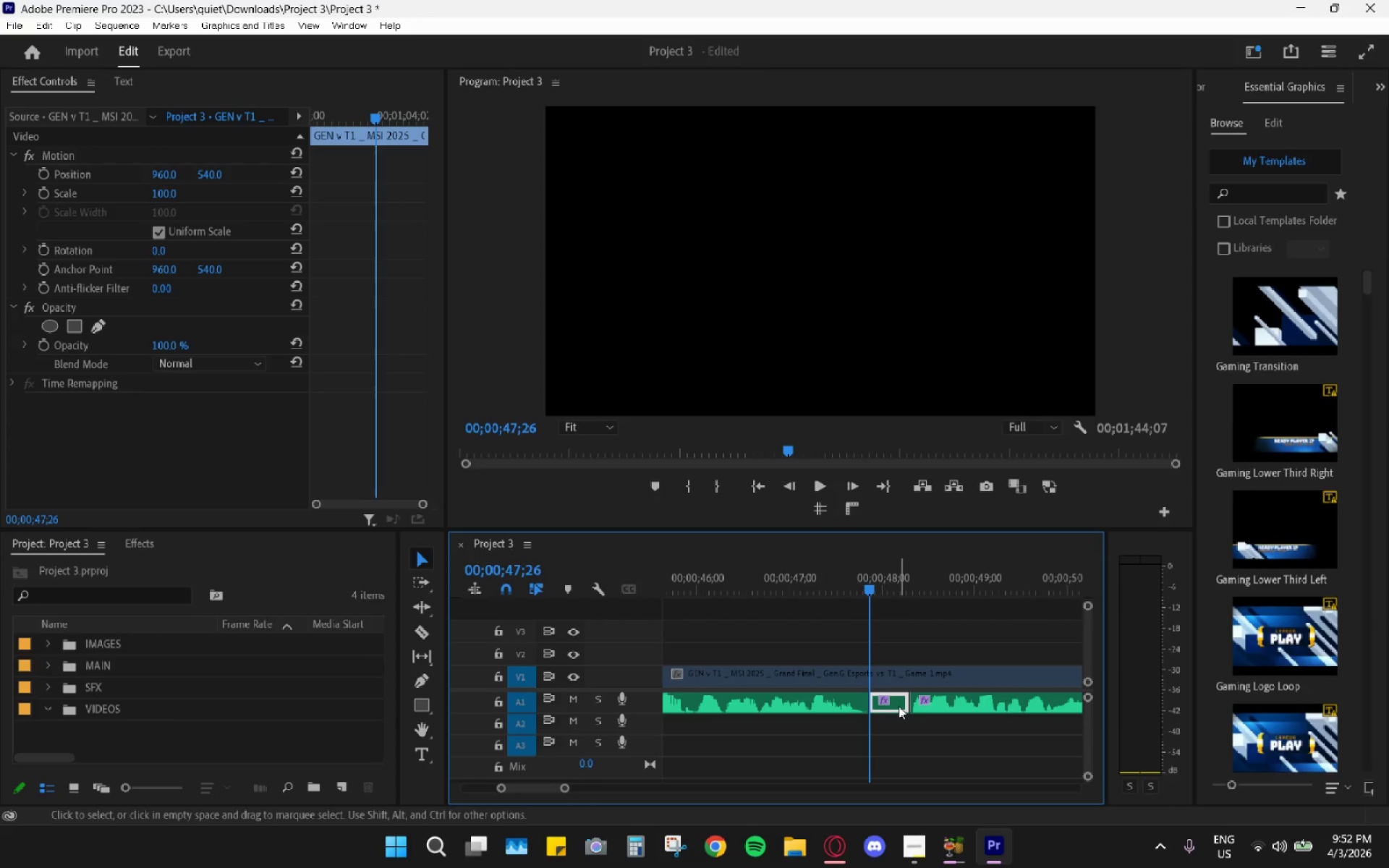 
double_click([899, 706])
 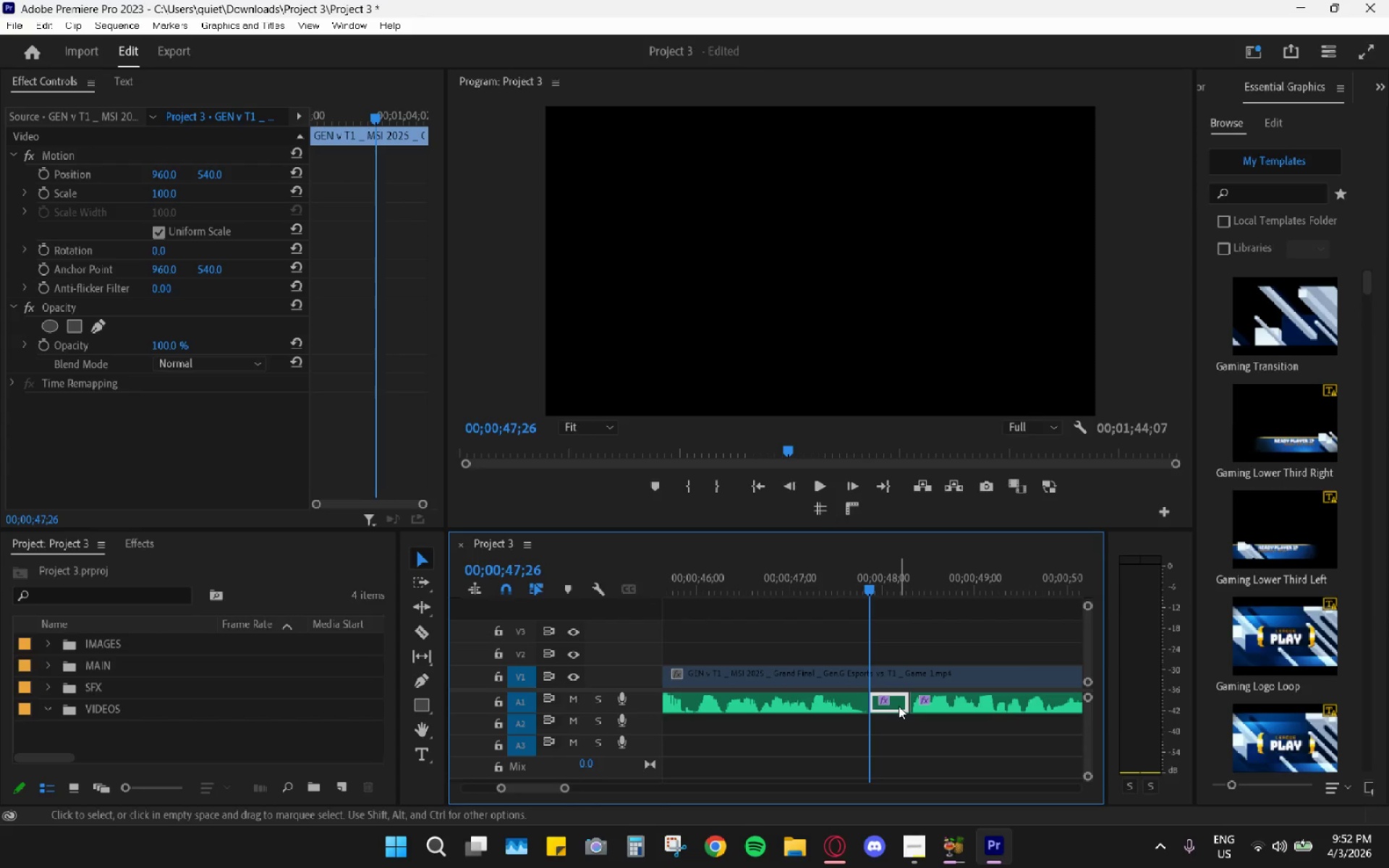 
key(H)
 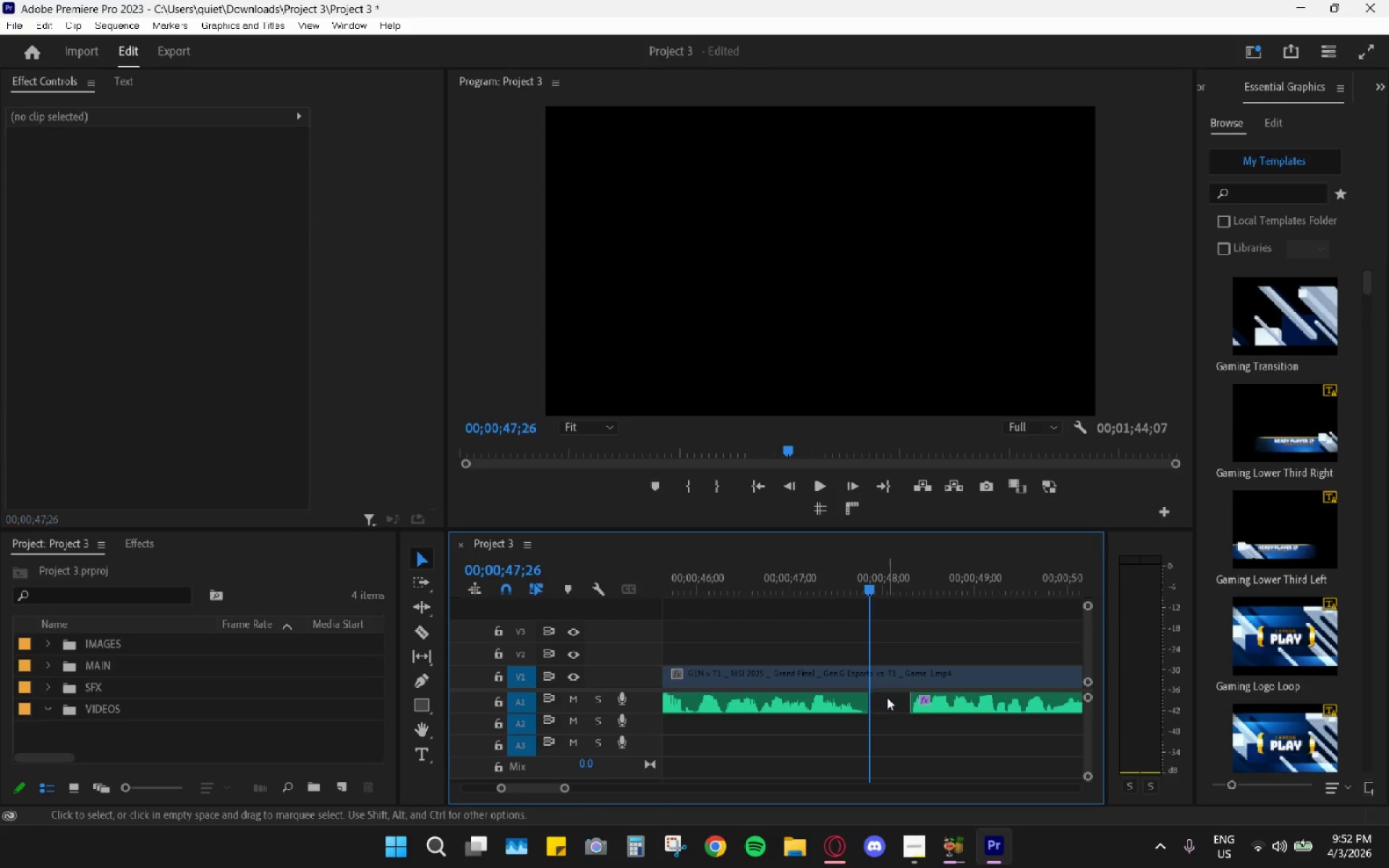 
left_click([887, 697])
 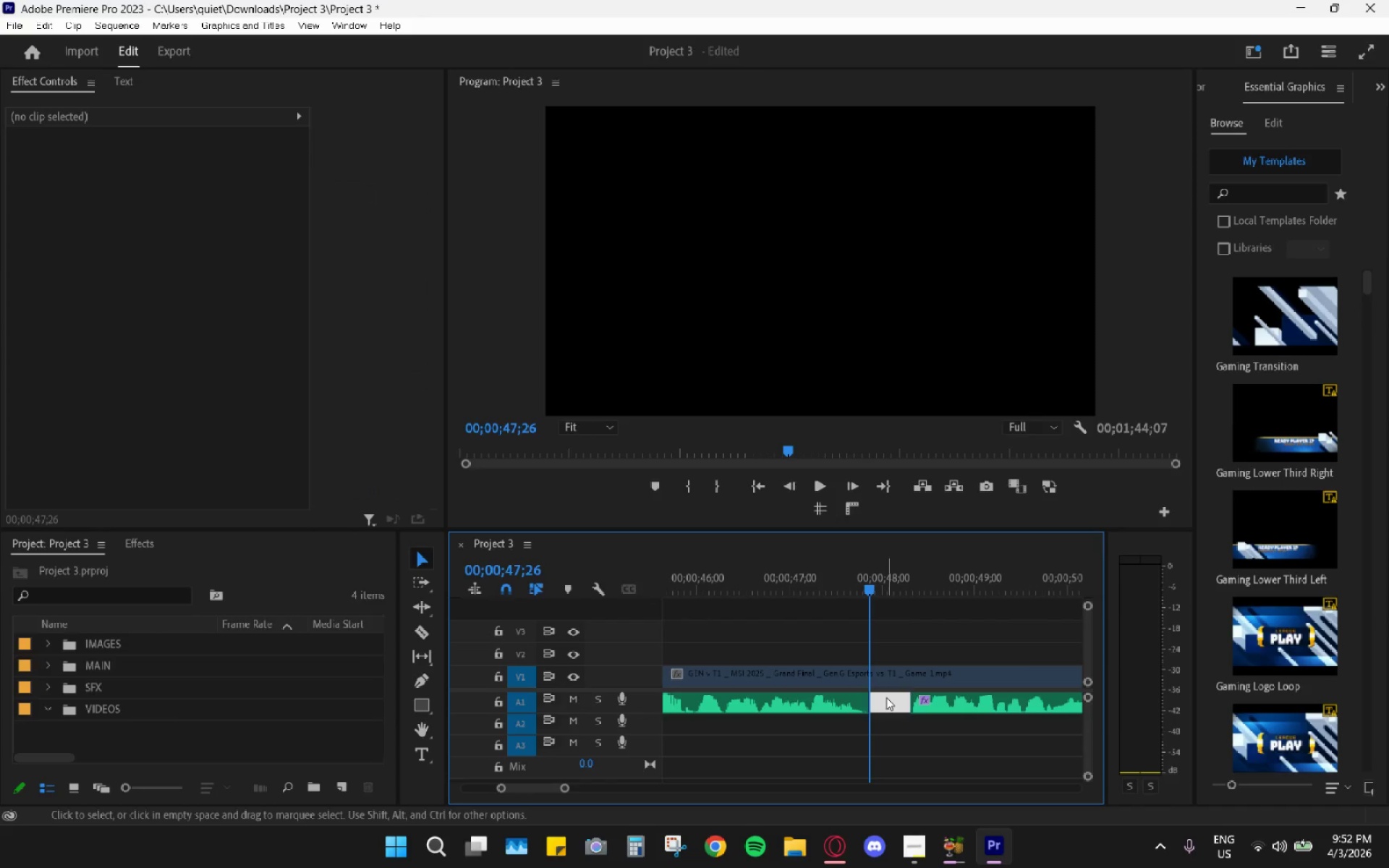 
key(H)
 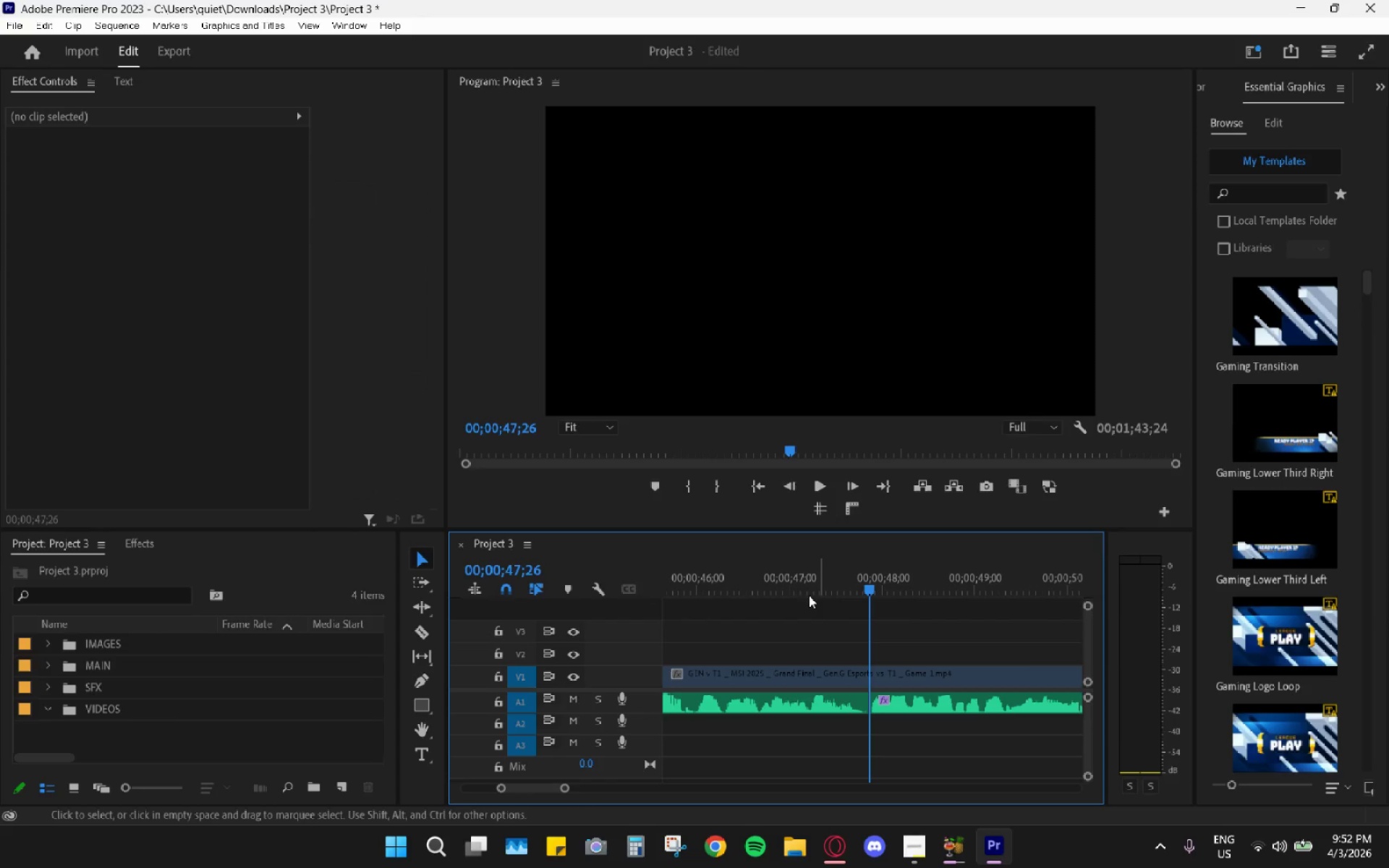 
left_click([774, 573])
 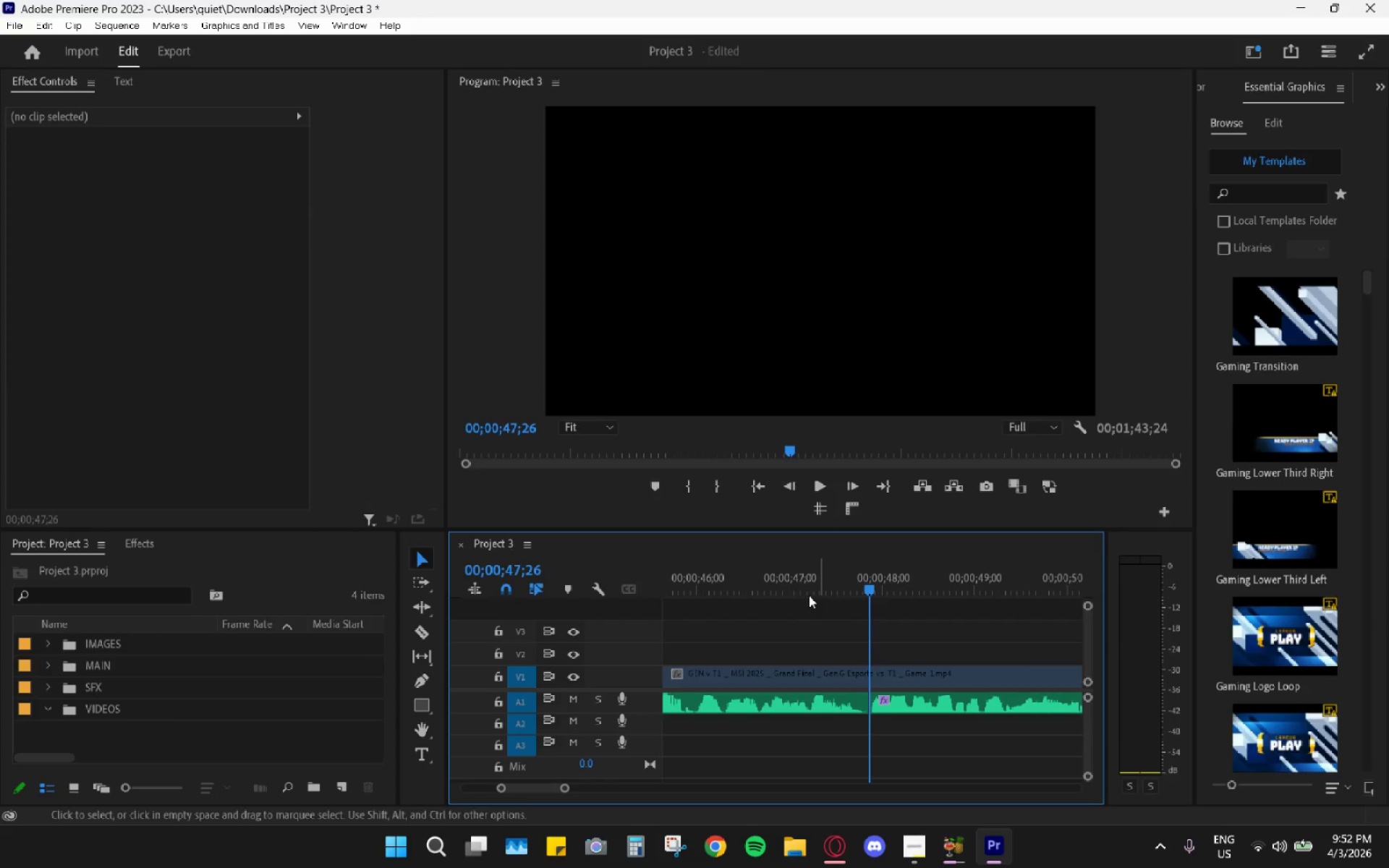 
key(Space)
 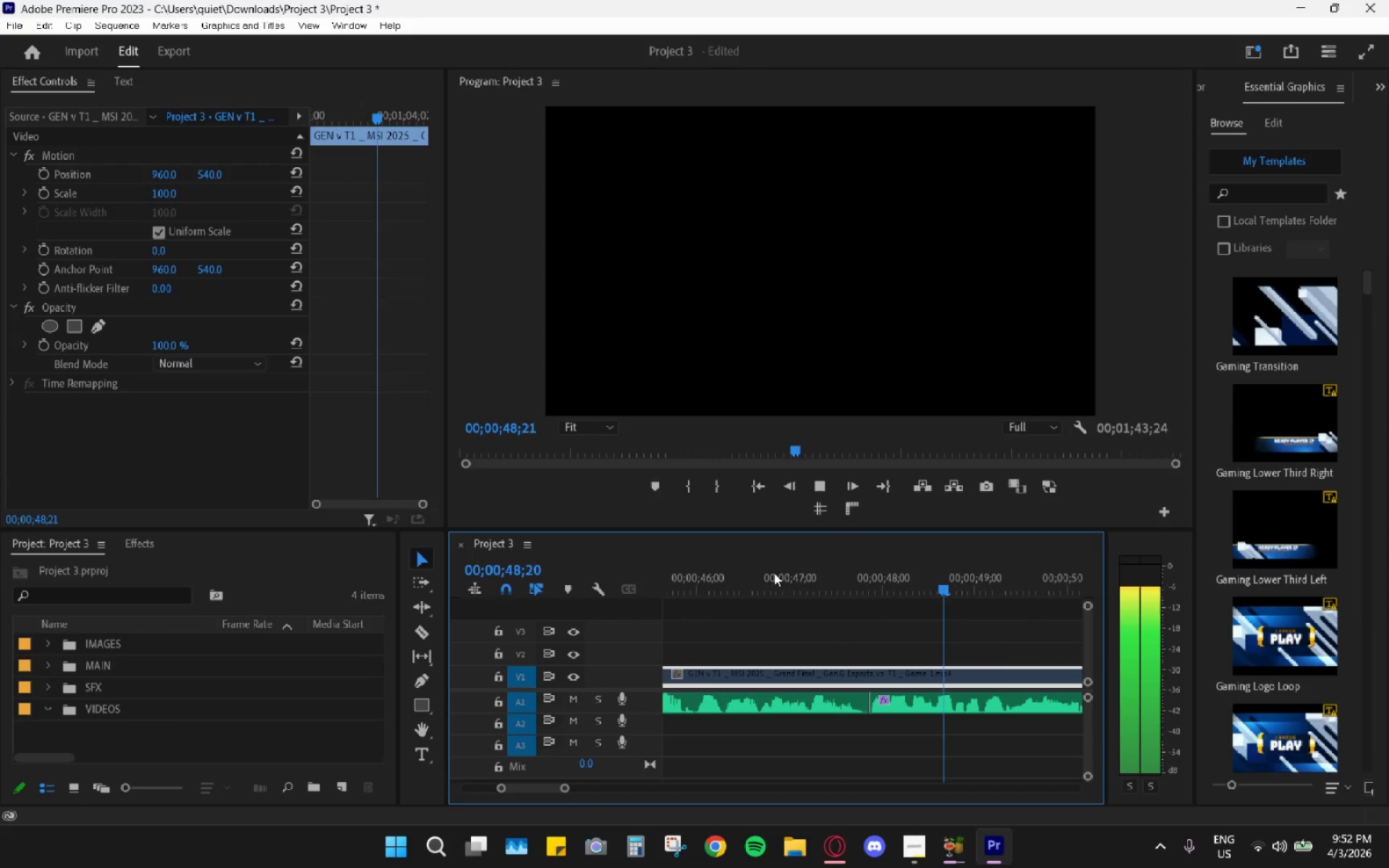 
scroll: coordinate [984, 635], scroll_direction: down, amount: 8.0
 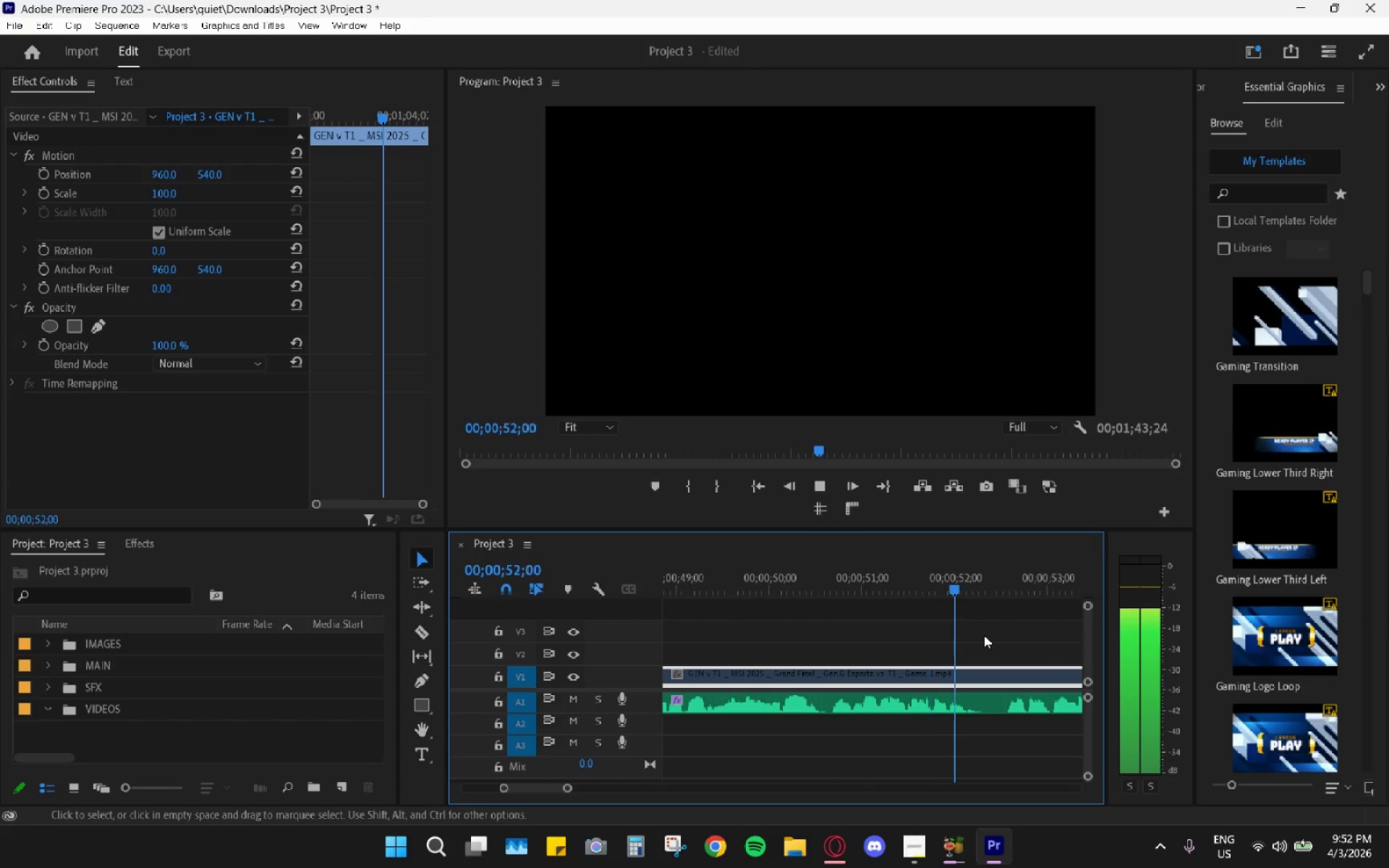 
key(Space)
 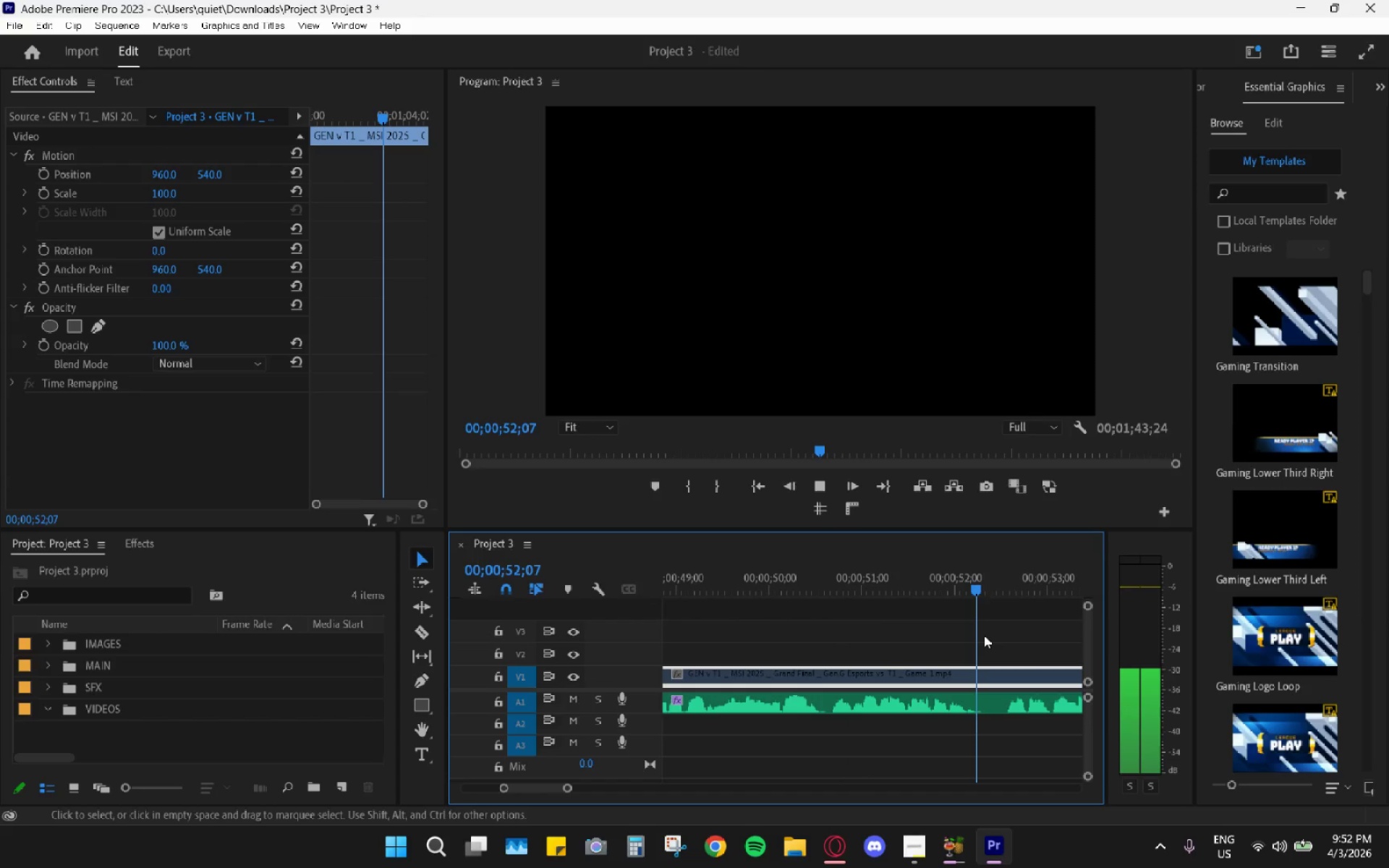 
key(C)
 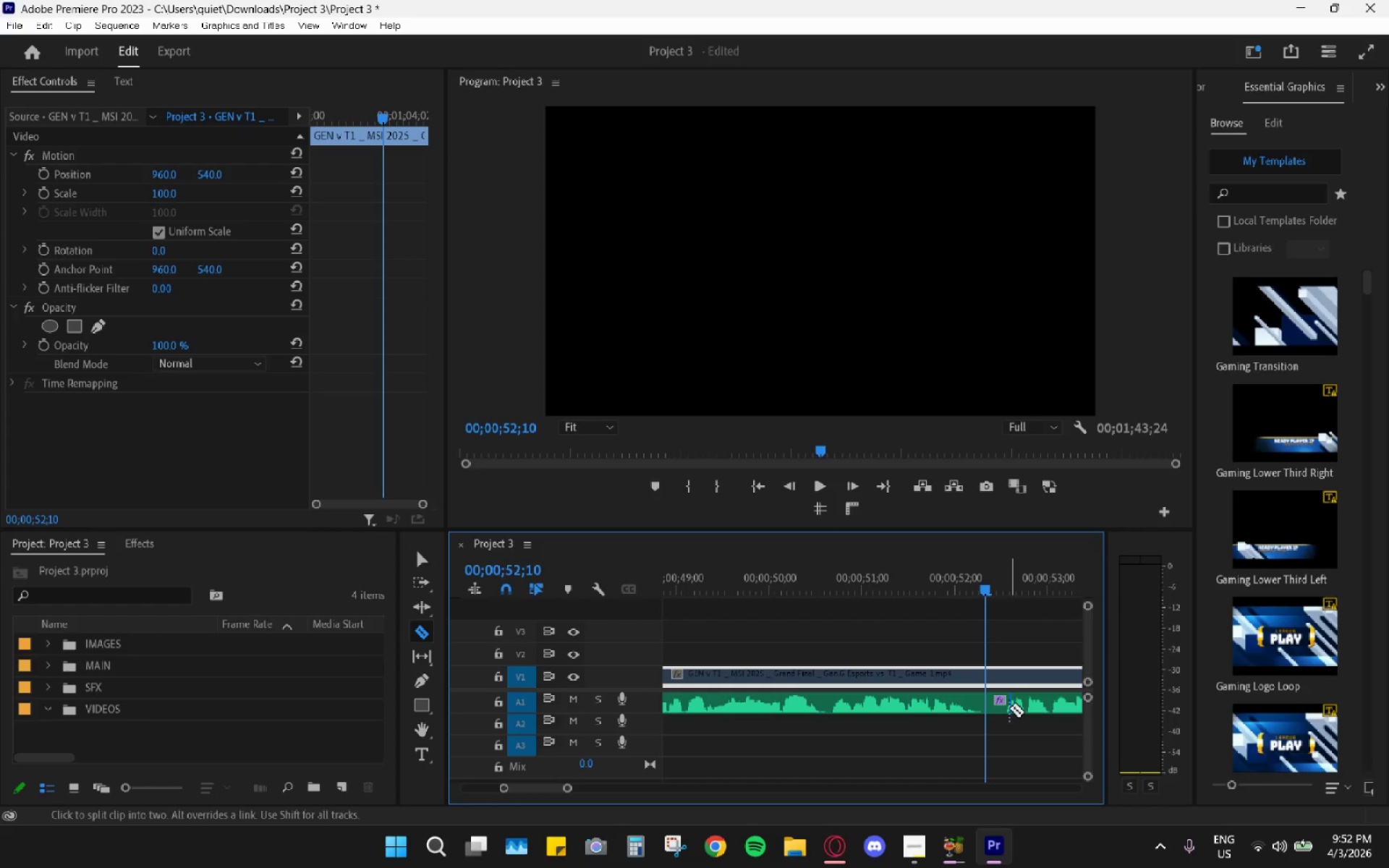 
left_click([1004, 706])
 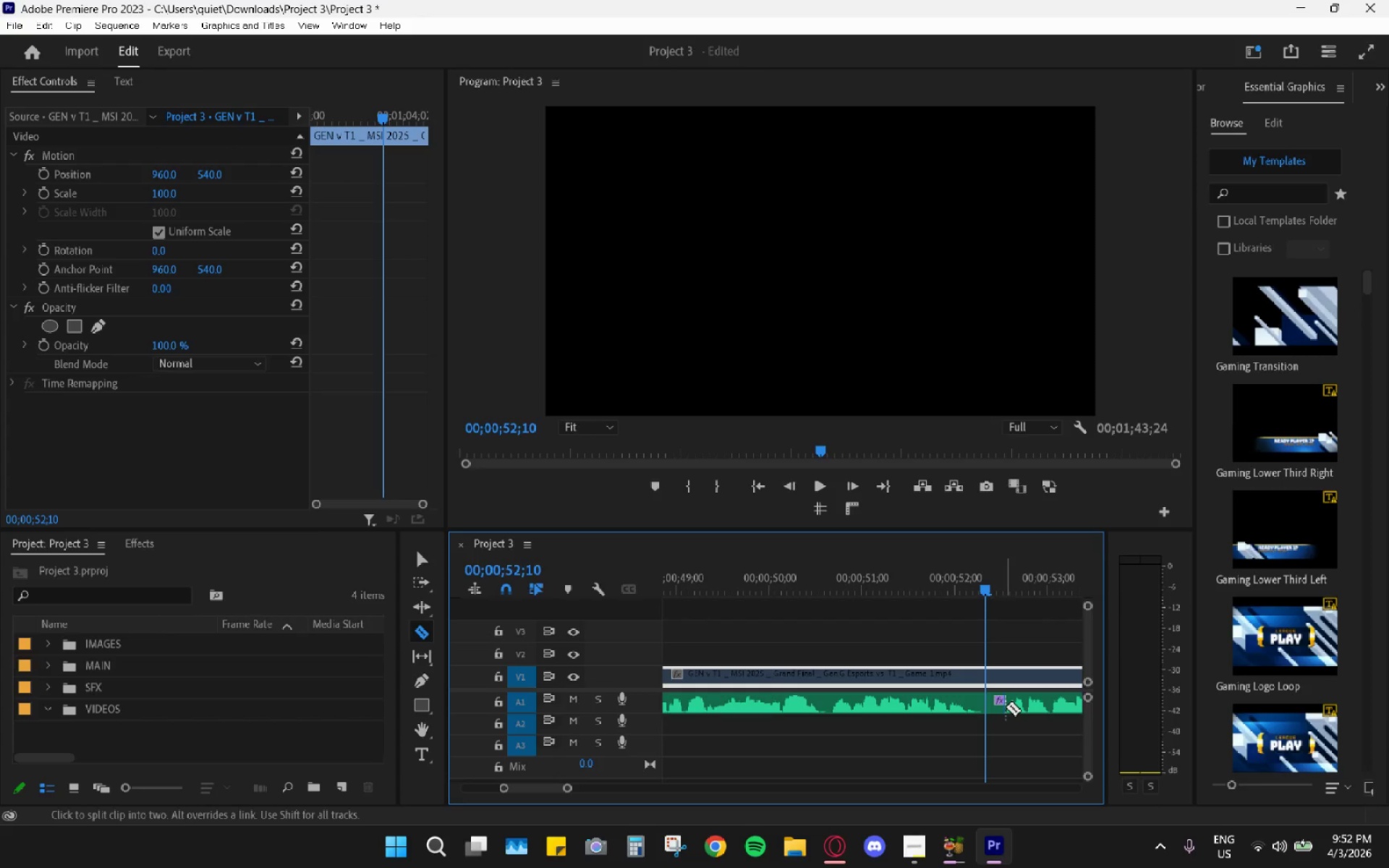 
key(V)
 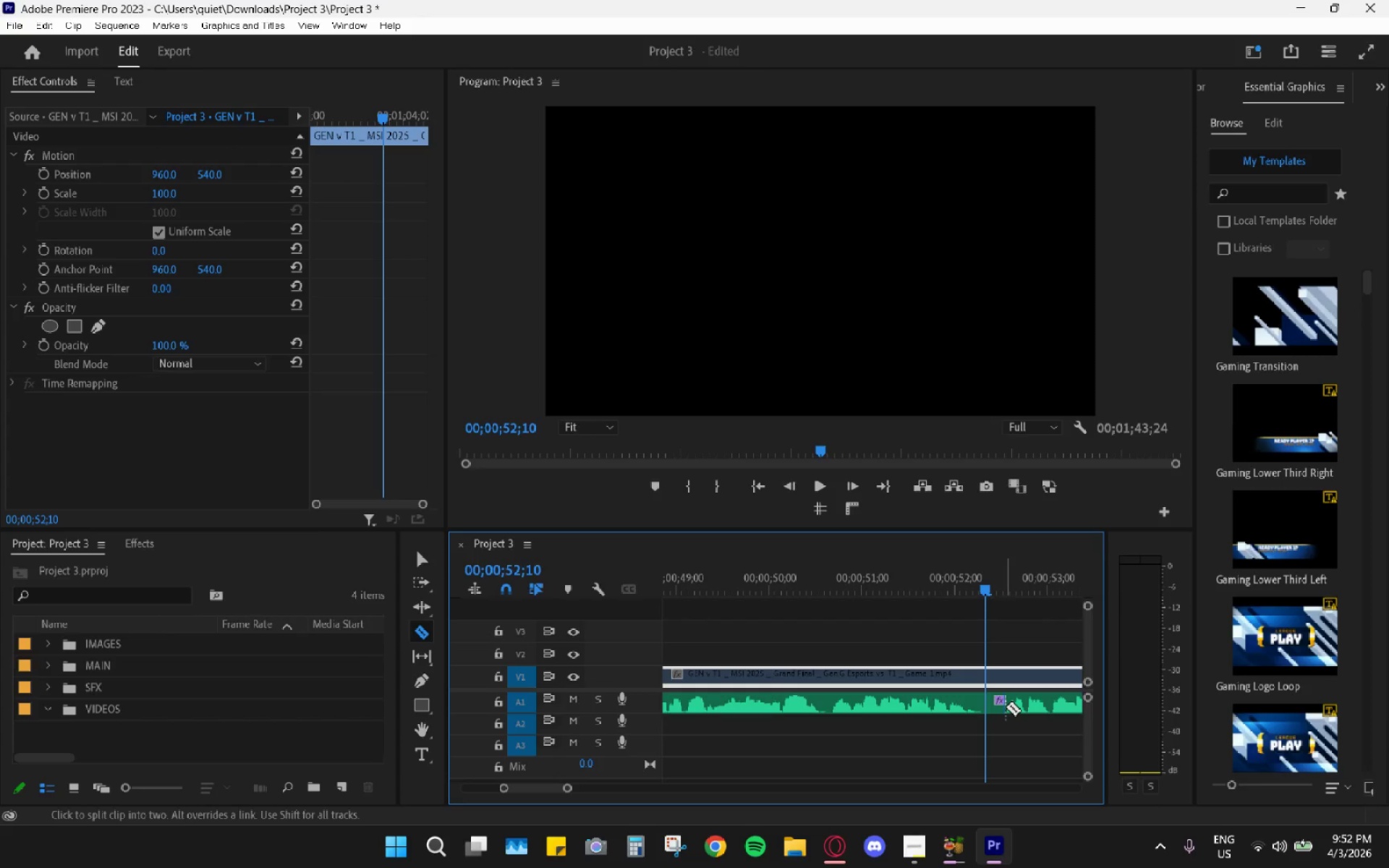 
double_click([1002, 706])
 